 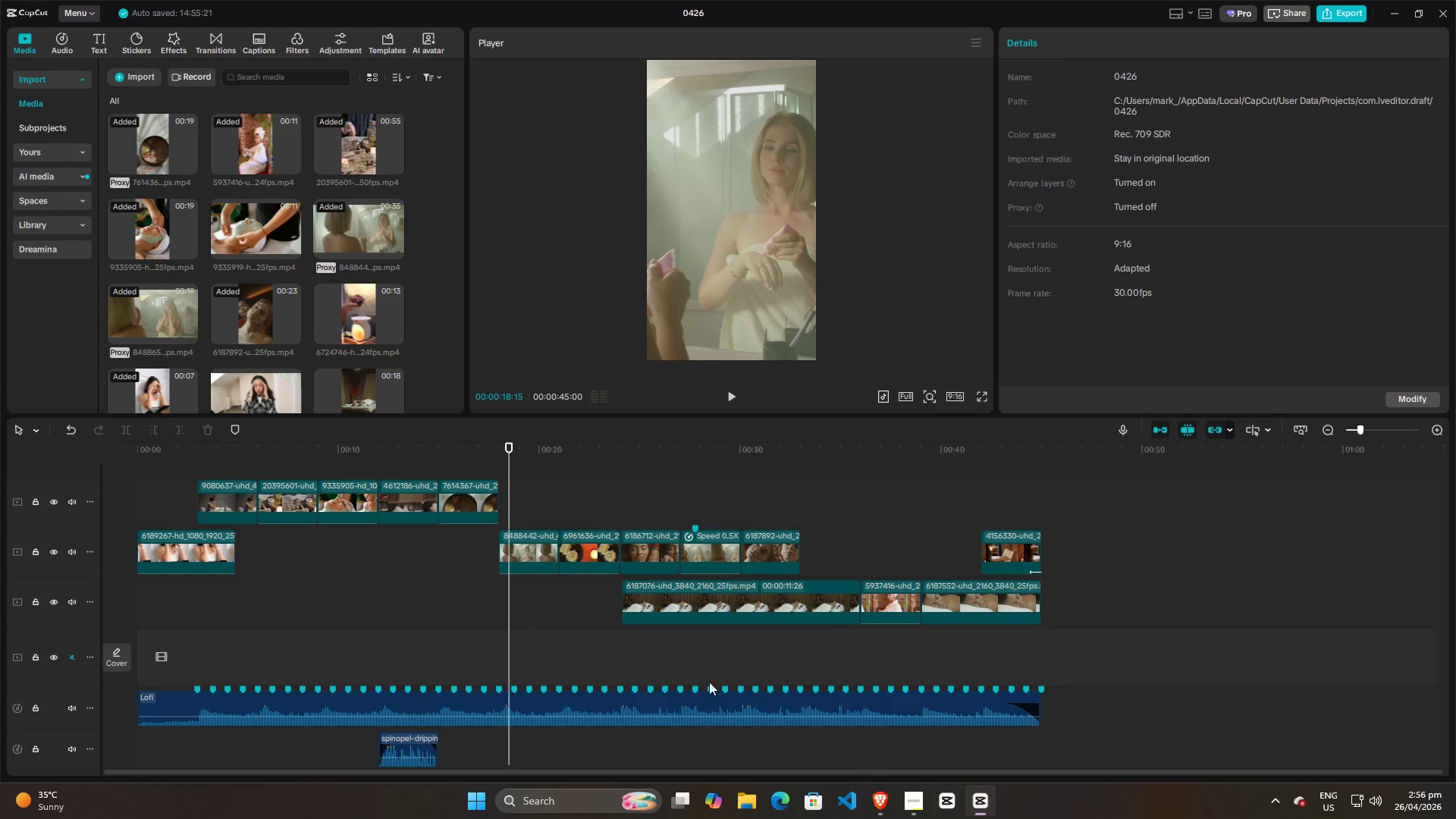 
left_click([448, 589])
 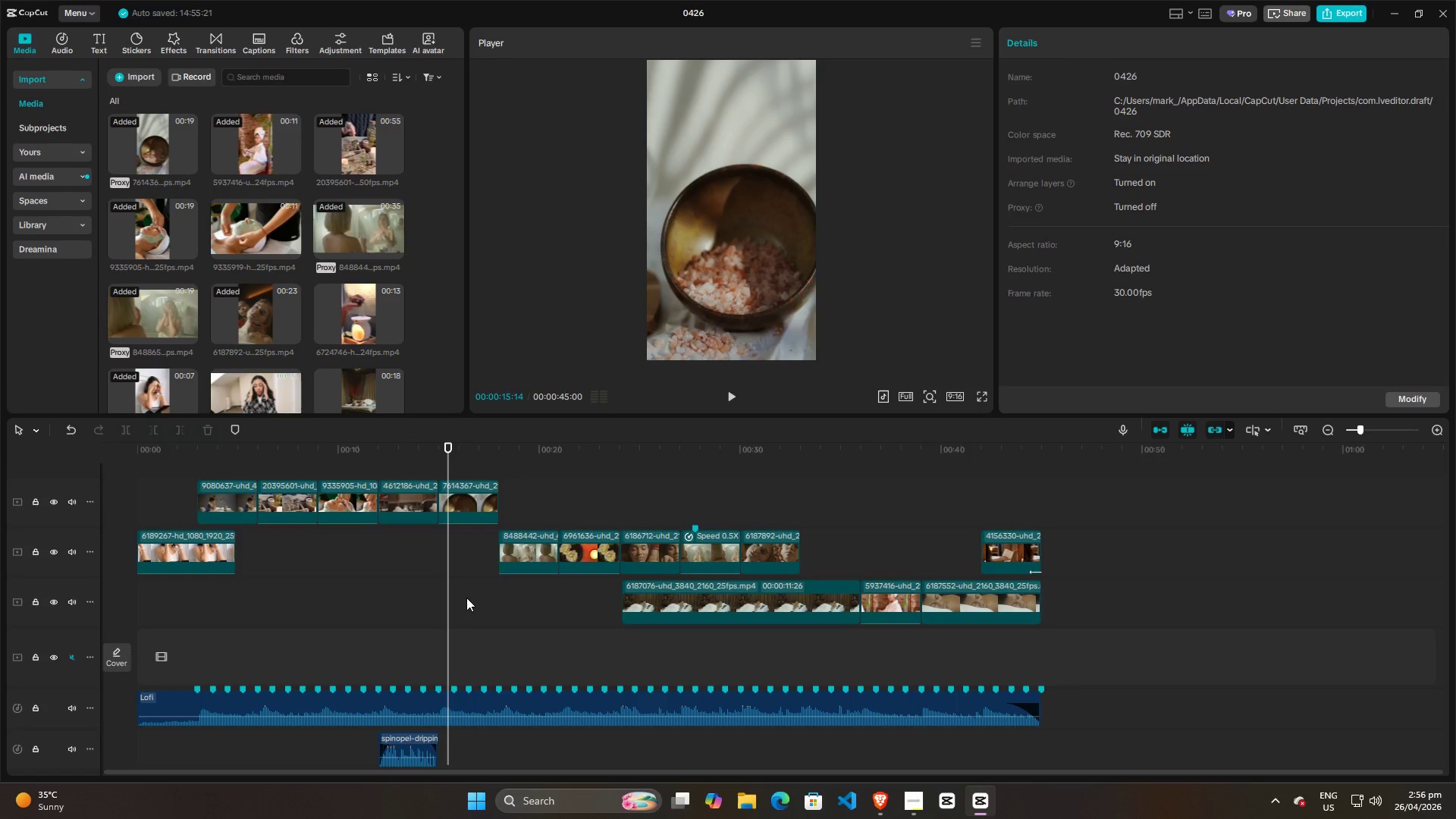 
key(Space)
 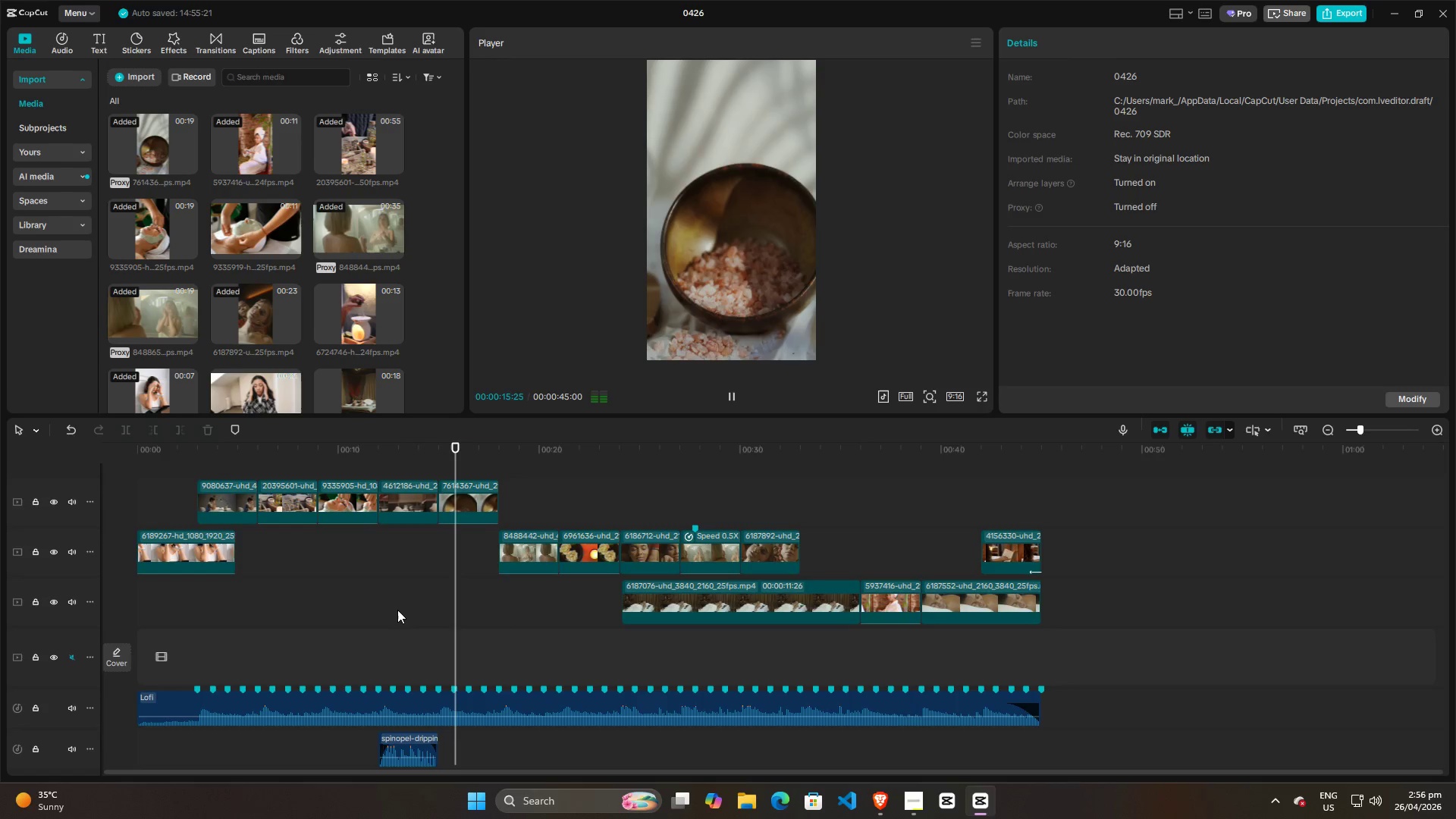 
left_click([365, 605])
 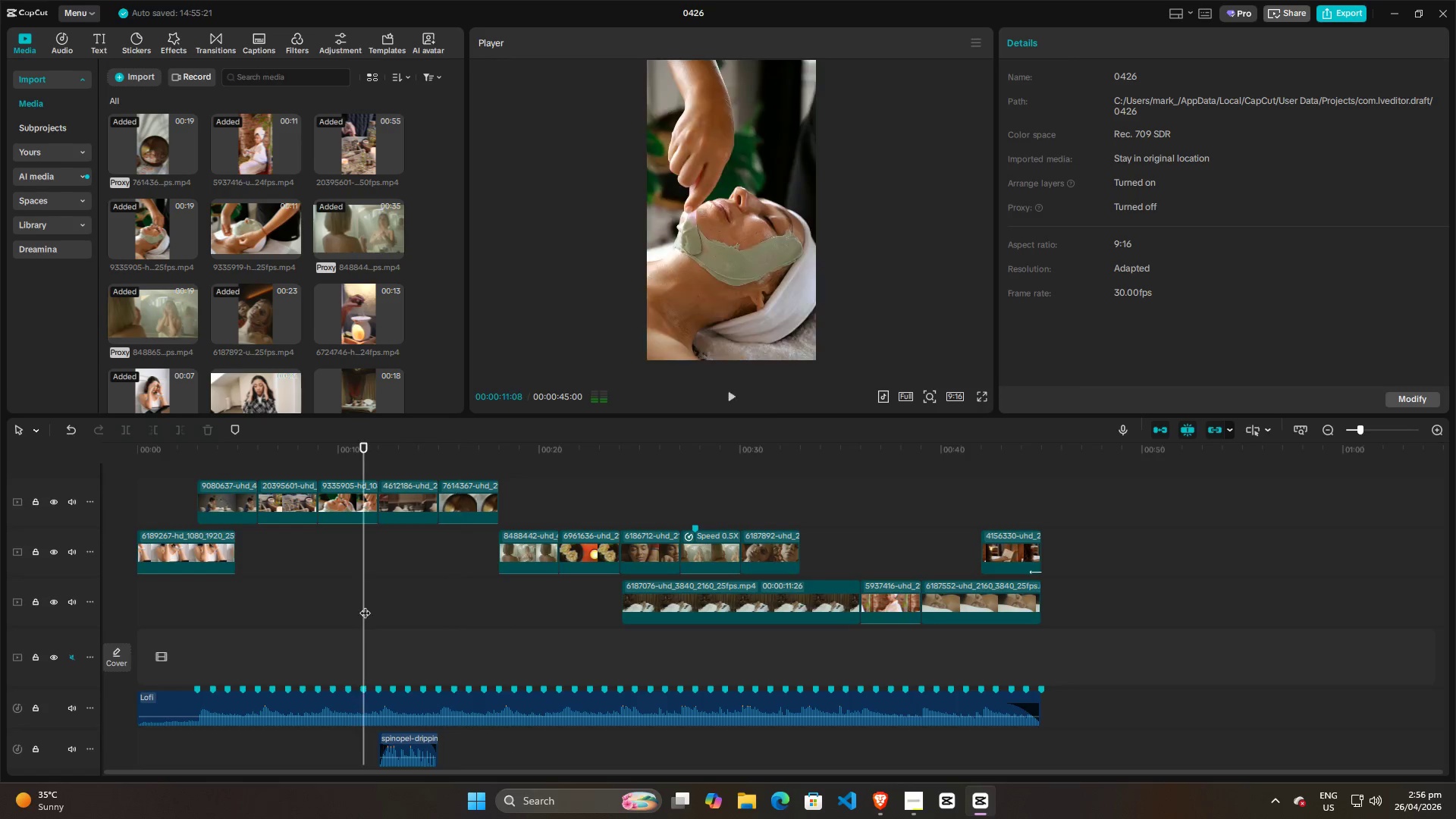 
key(Space)
 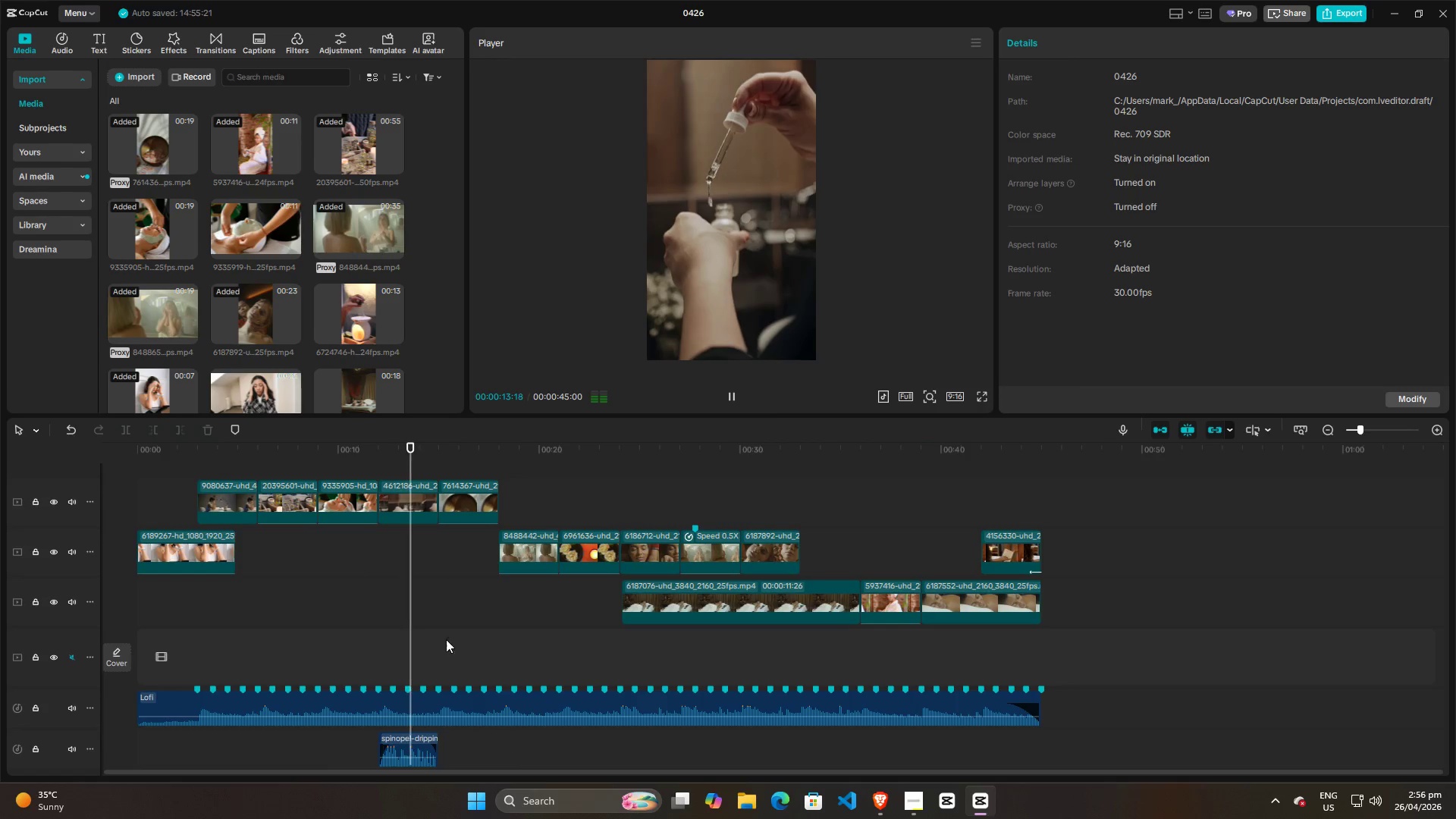 
key(Space)
 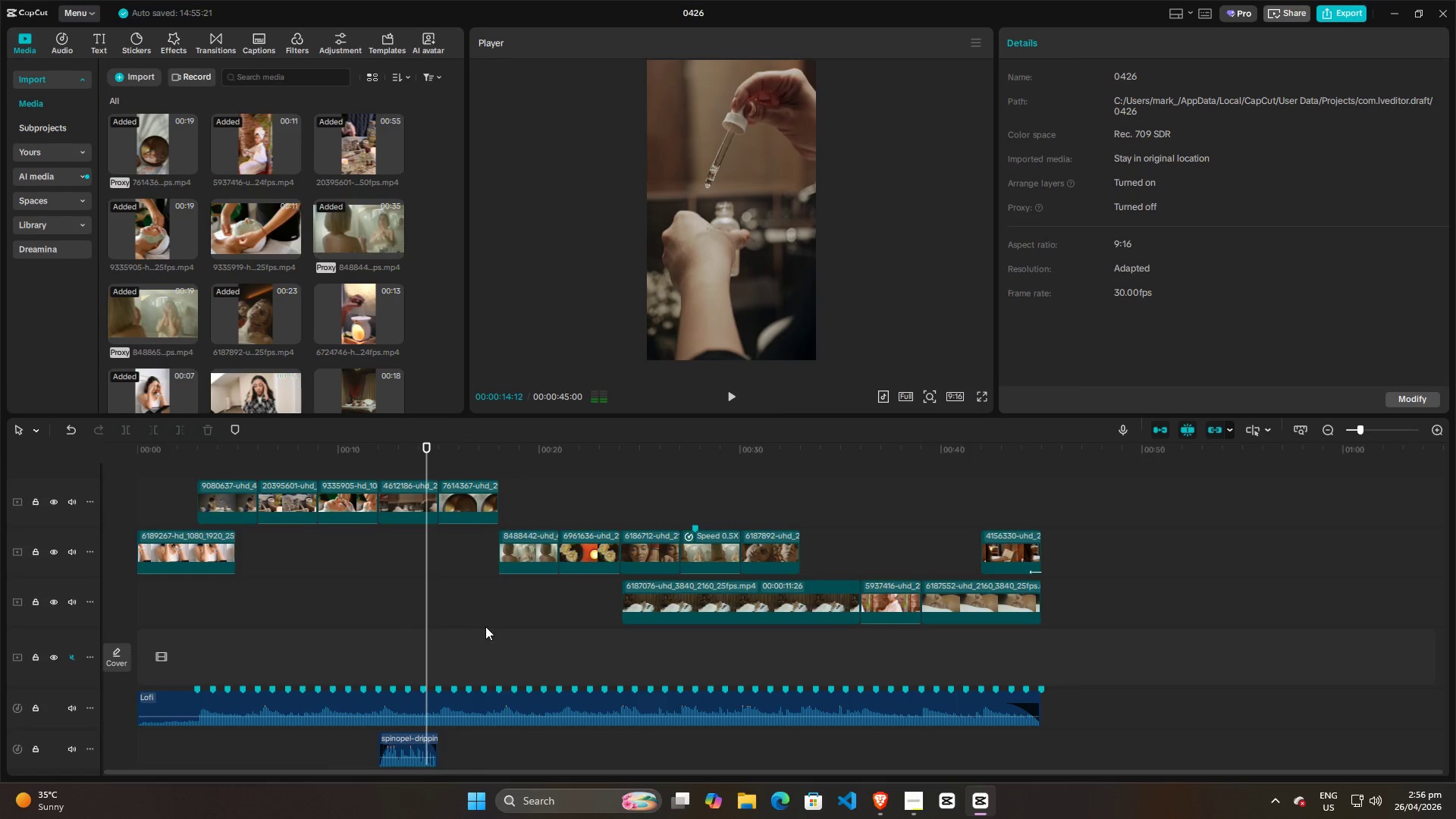 
left_click([485, 626])
 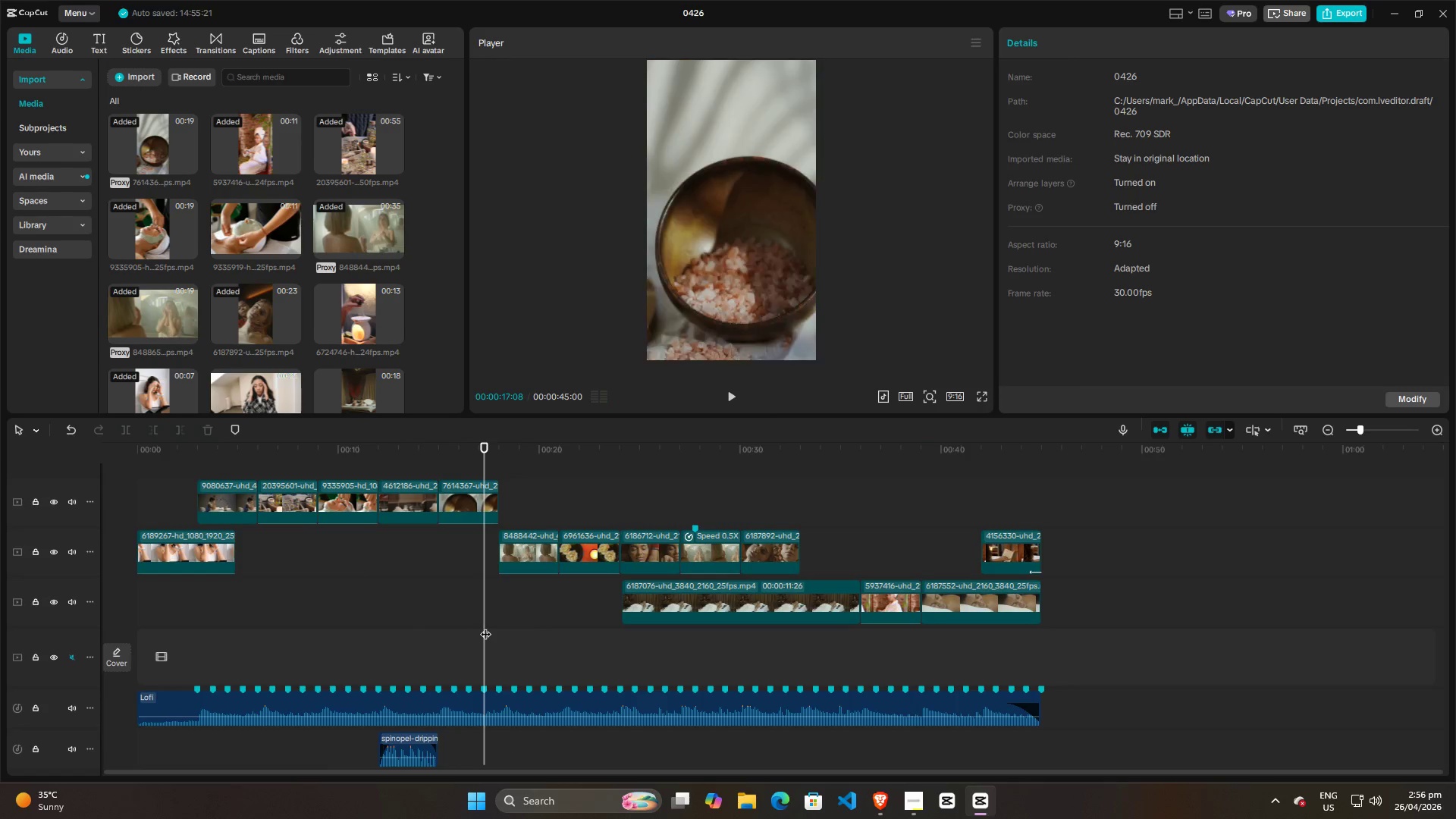 
key(Space)
 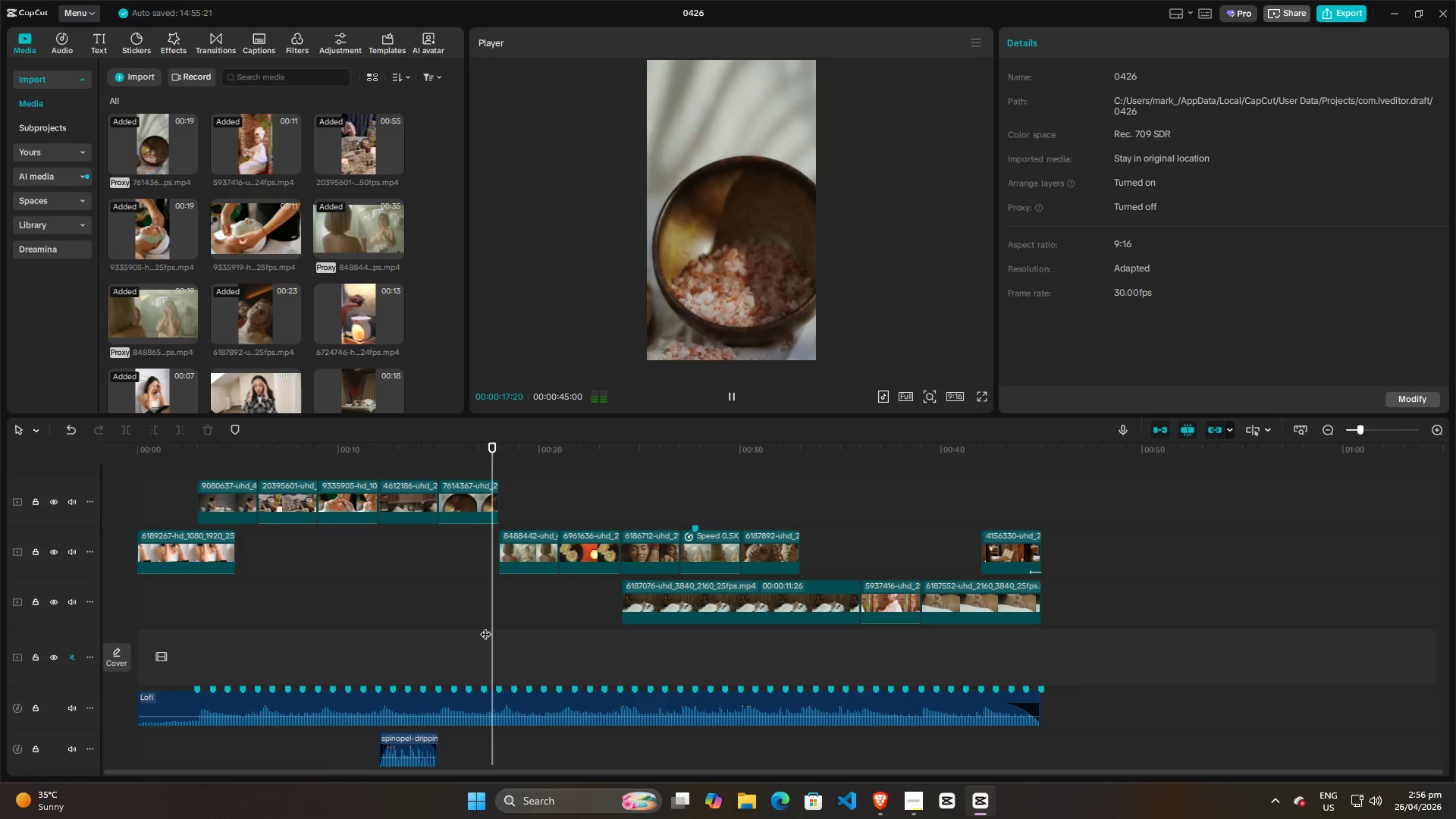 
key(Space)
 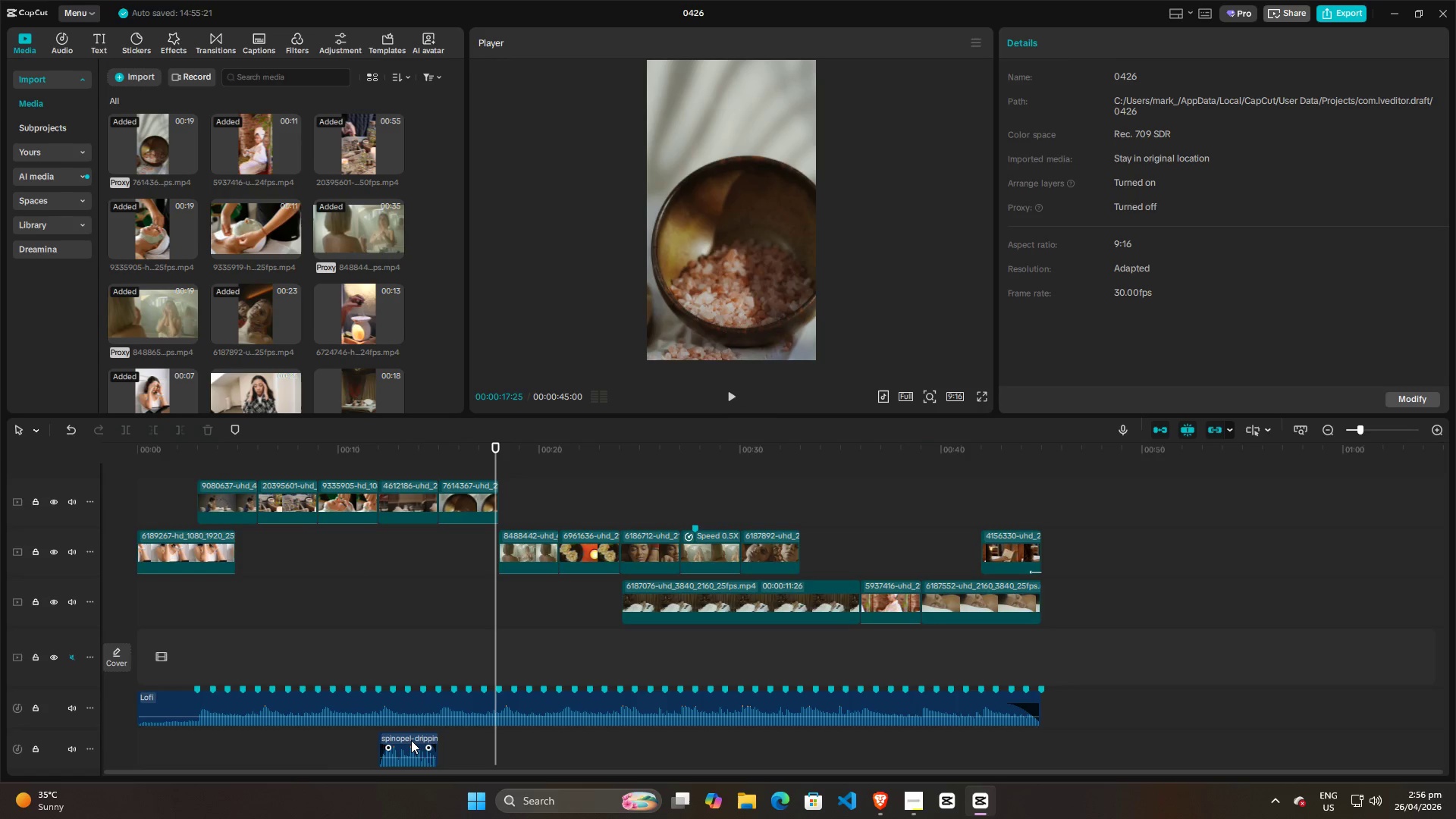 
left_click_drag(start_coordinate=[410, 738], to_coordinate=[535, 733])
 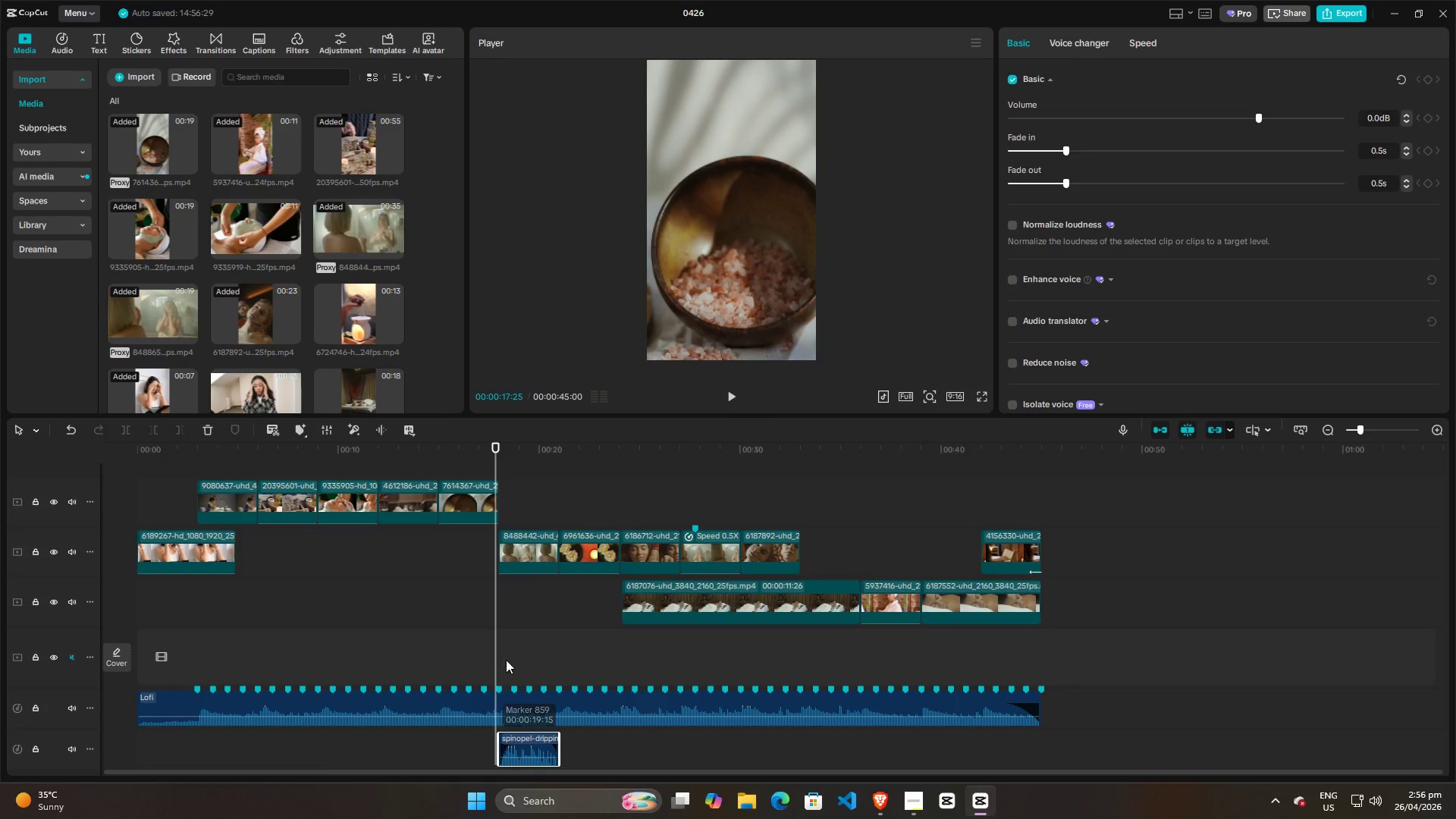 
left_click([485, 655])
 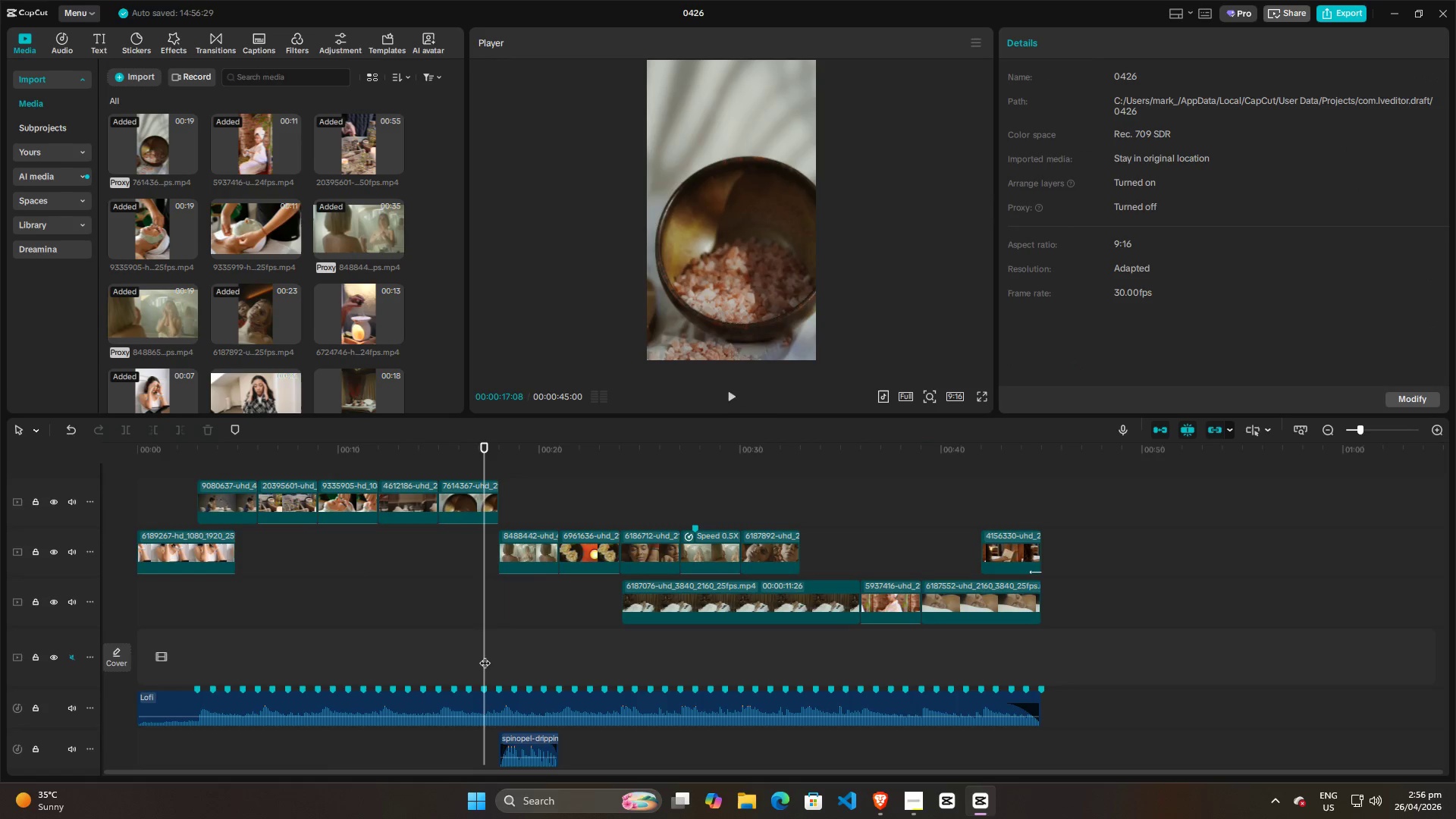 
key(Space)
 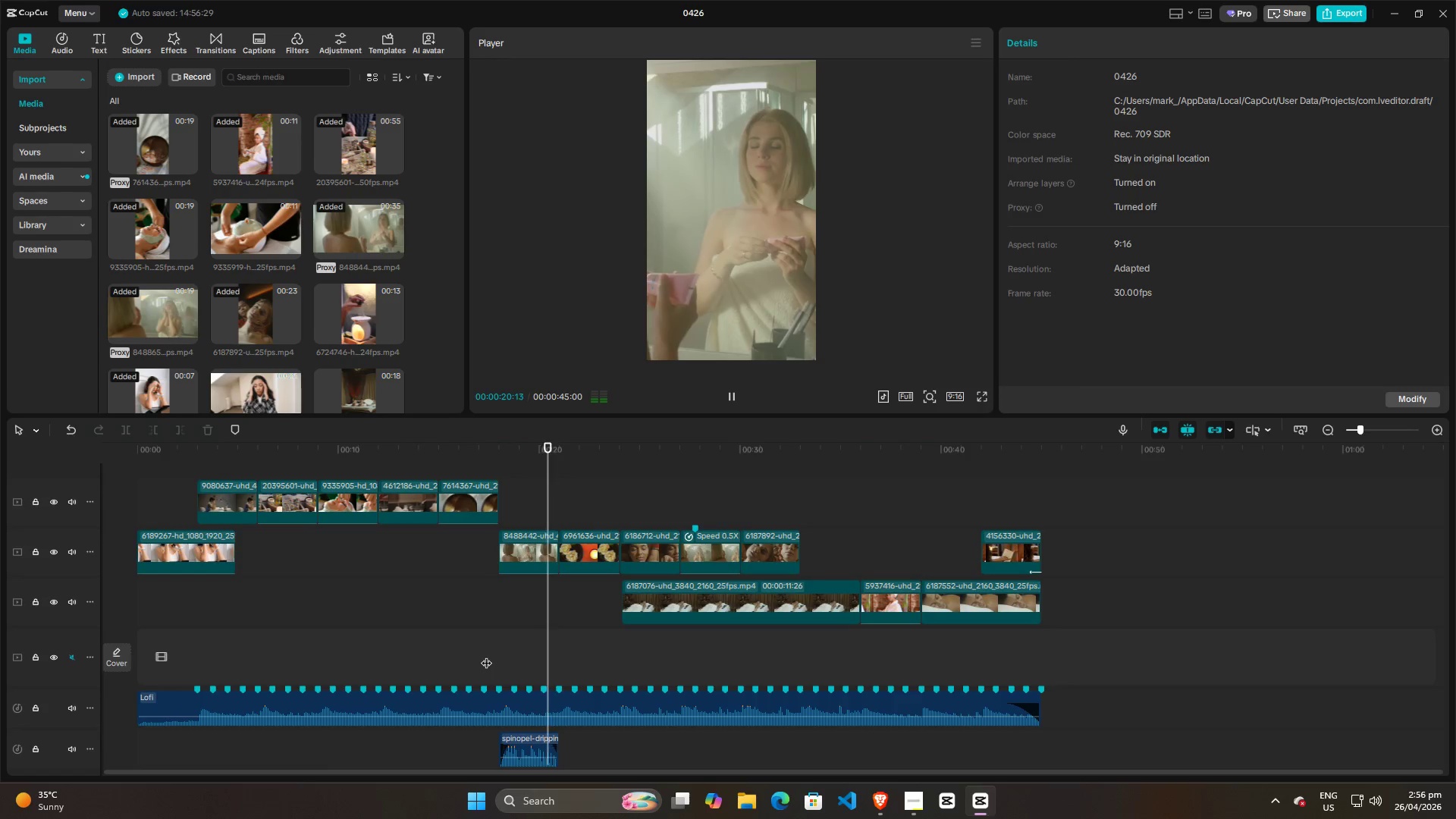 
key(Space)
 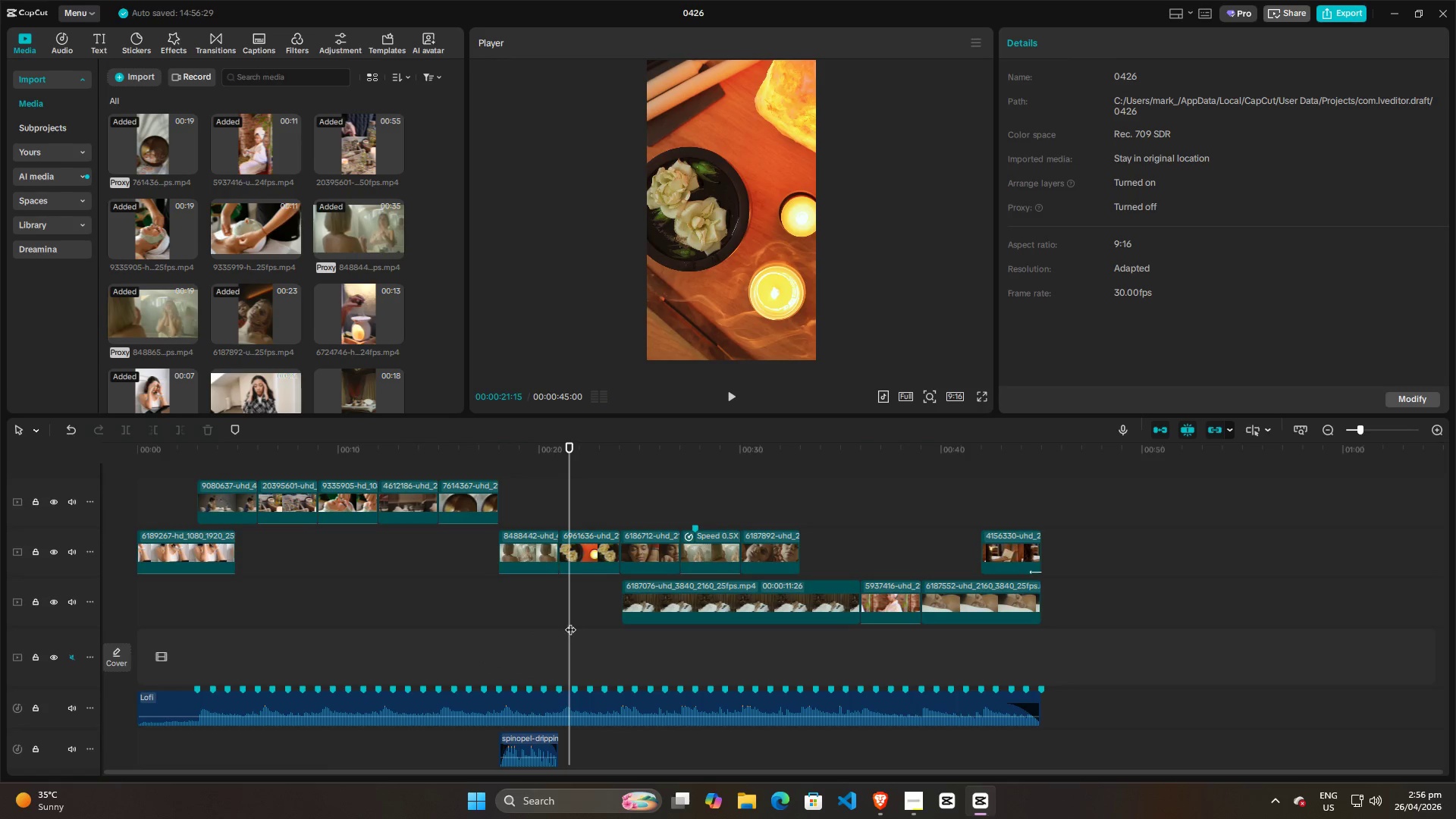 
left_click_drag(start_coordinate=[570, 622], to_coordinate=[560, 622])
 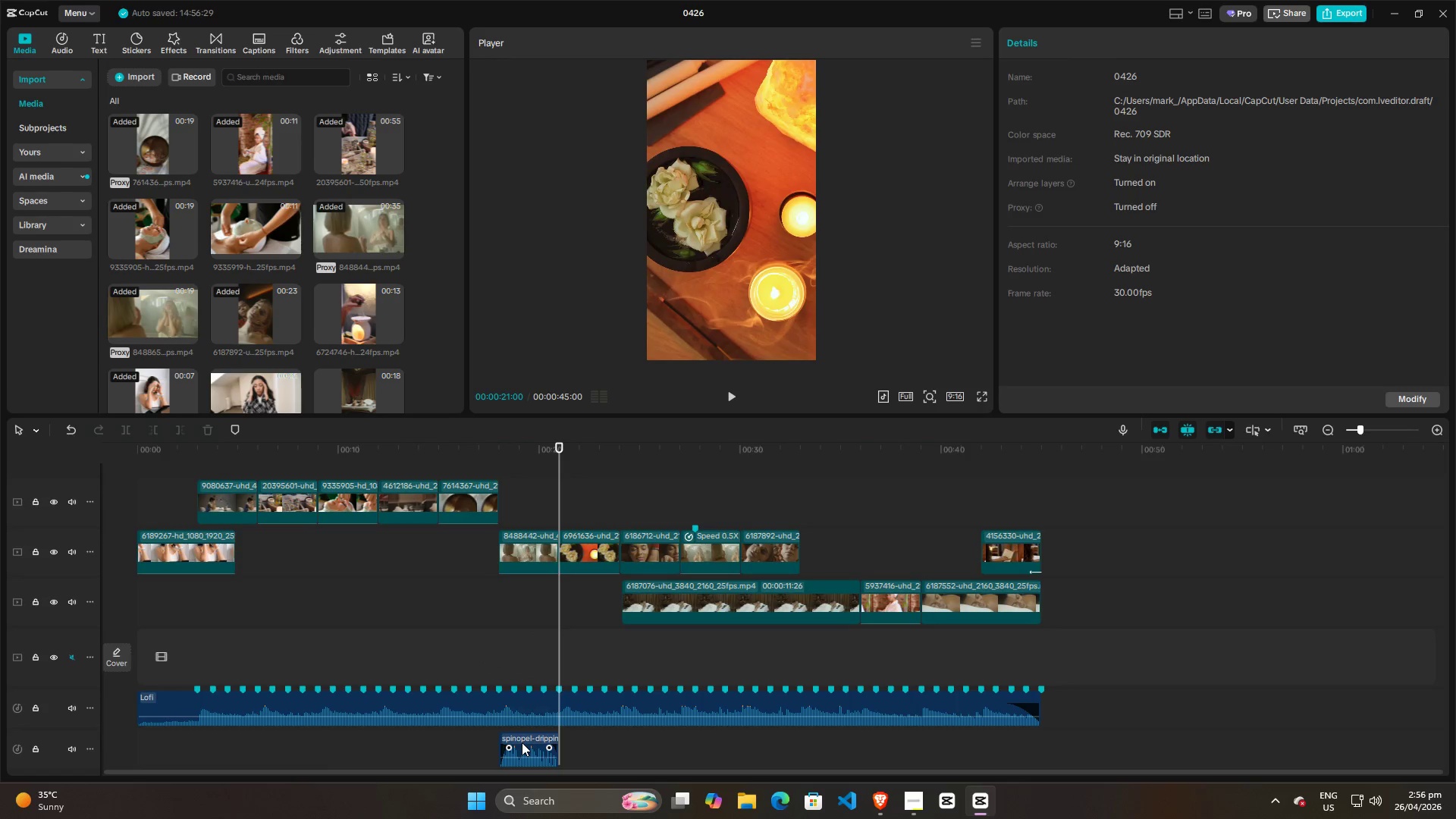 
left_click([522, 742])
 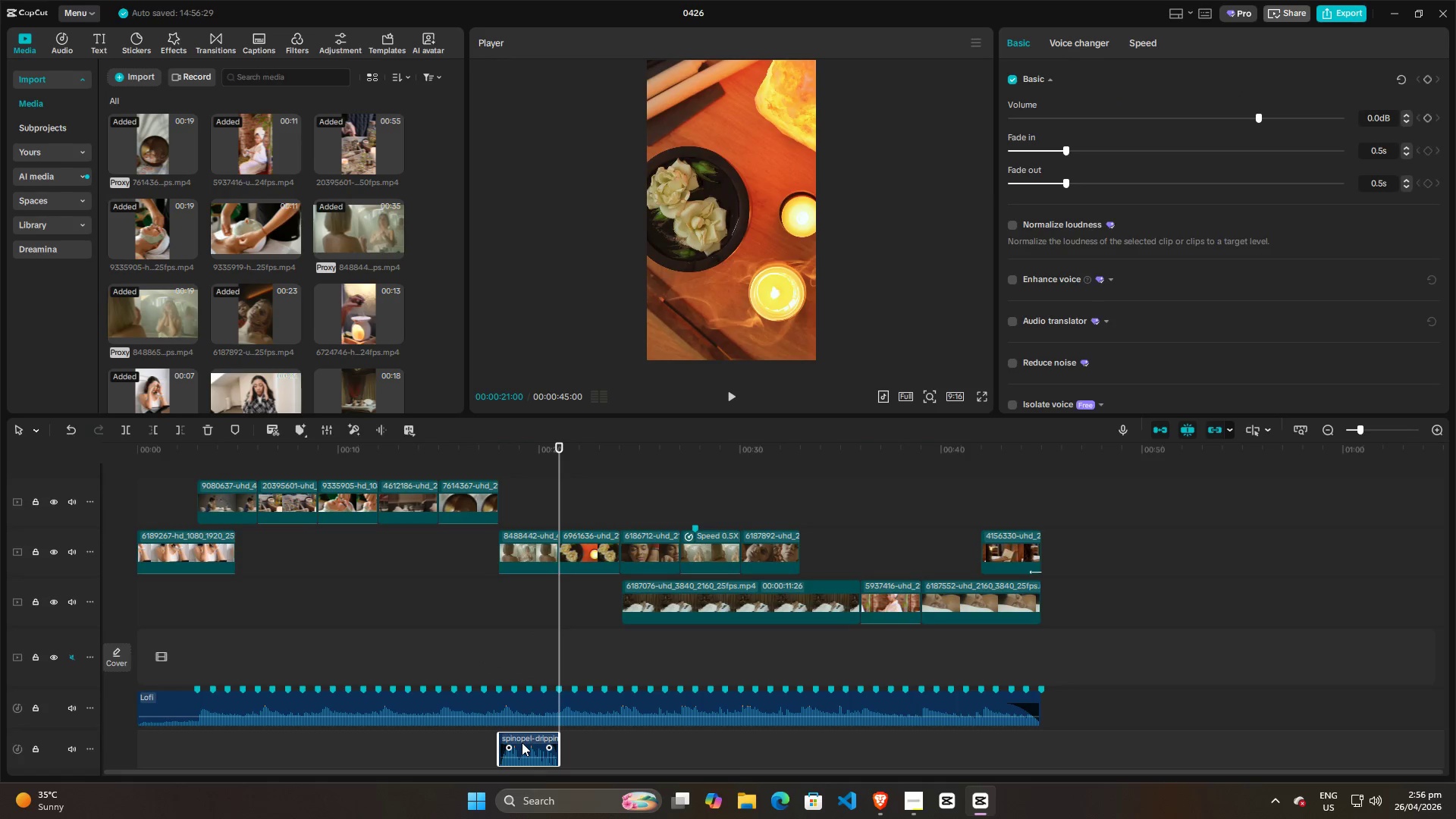 
key(W)
 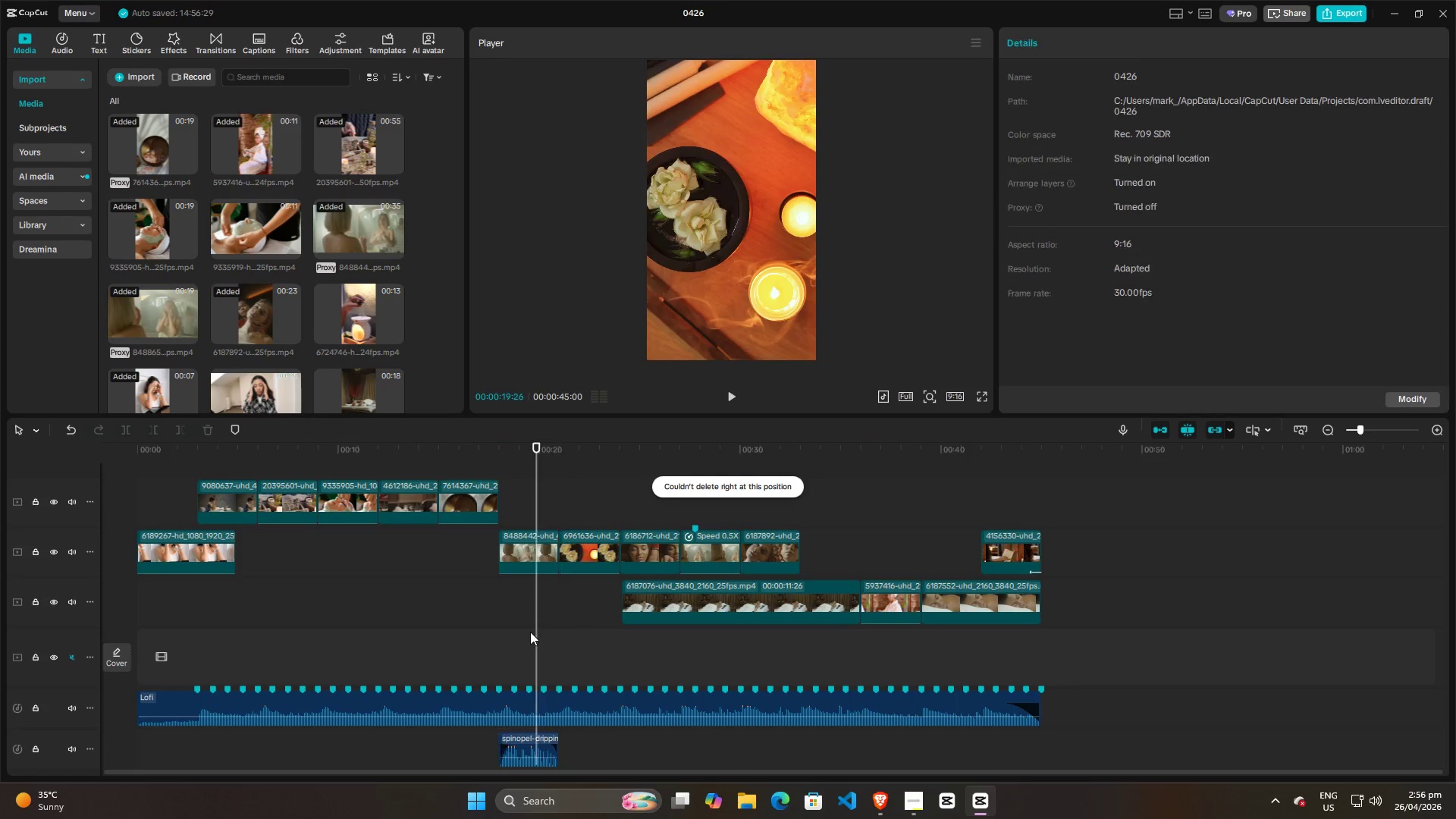 
double_click([473, 635])
 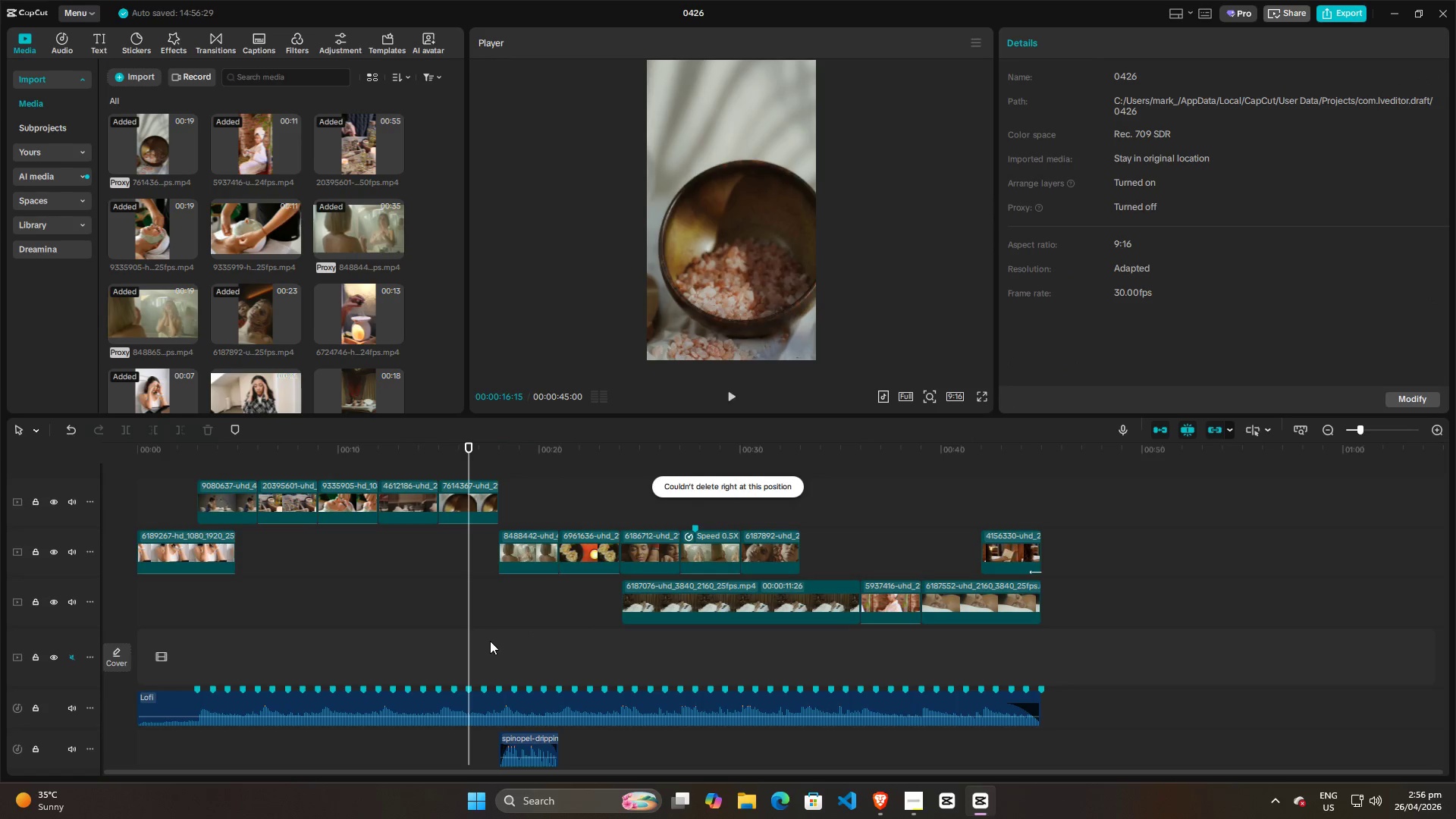 
key(Space)
 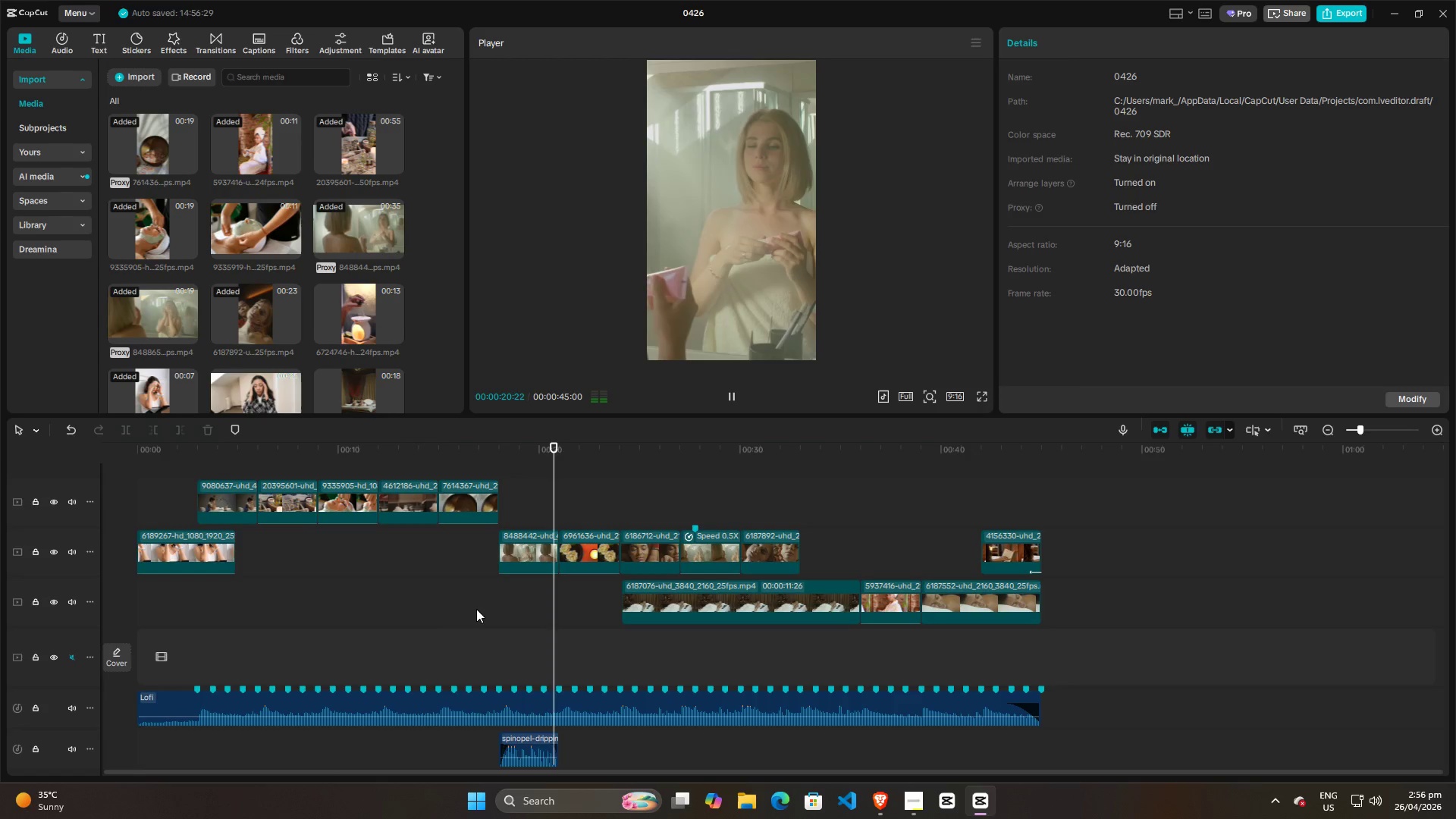 
wait(5.66)
 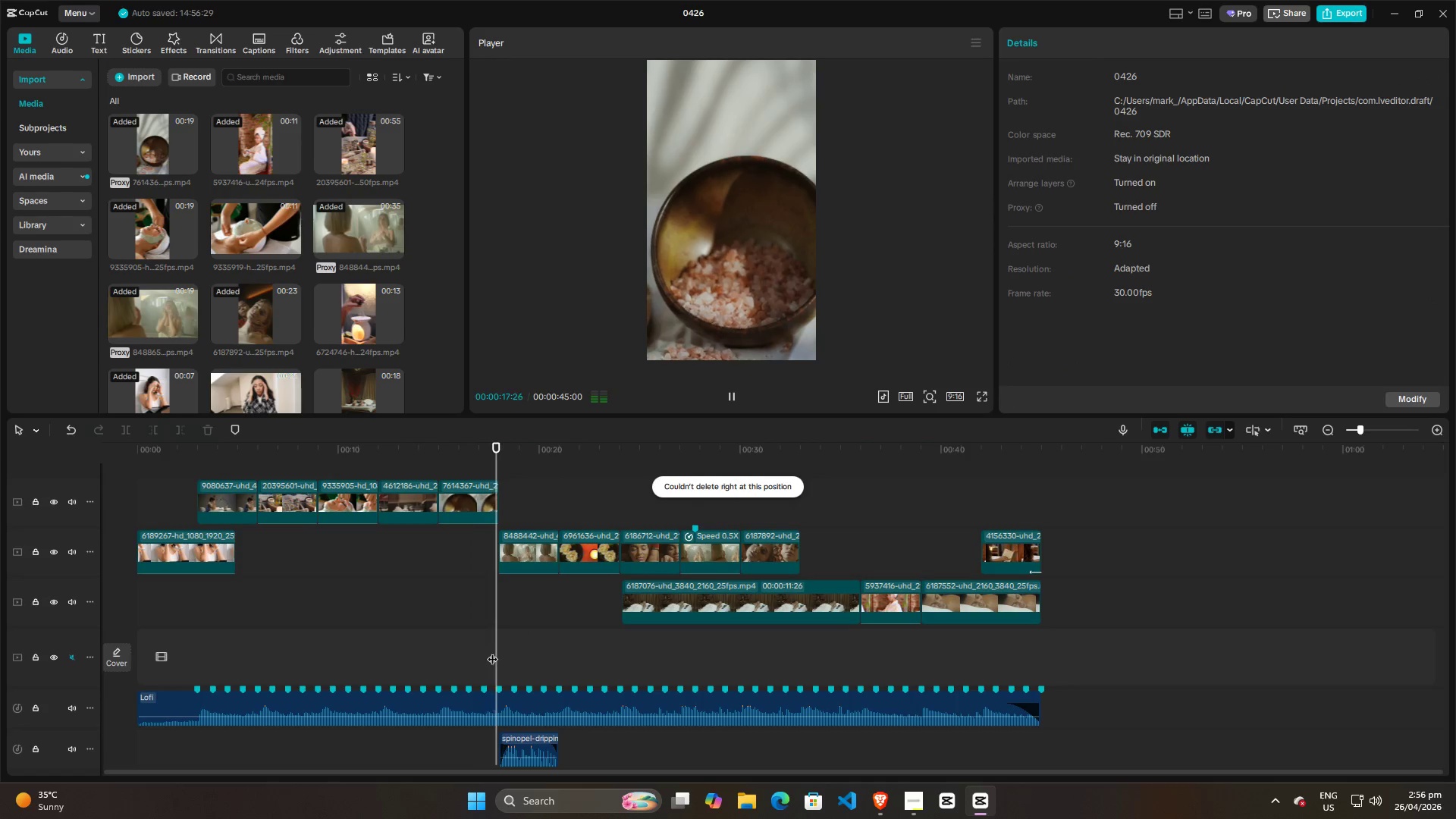 
left_click([391, 577])
 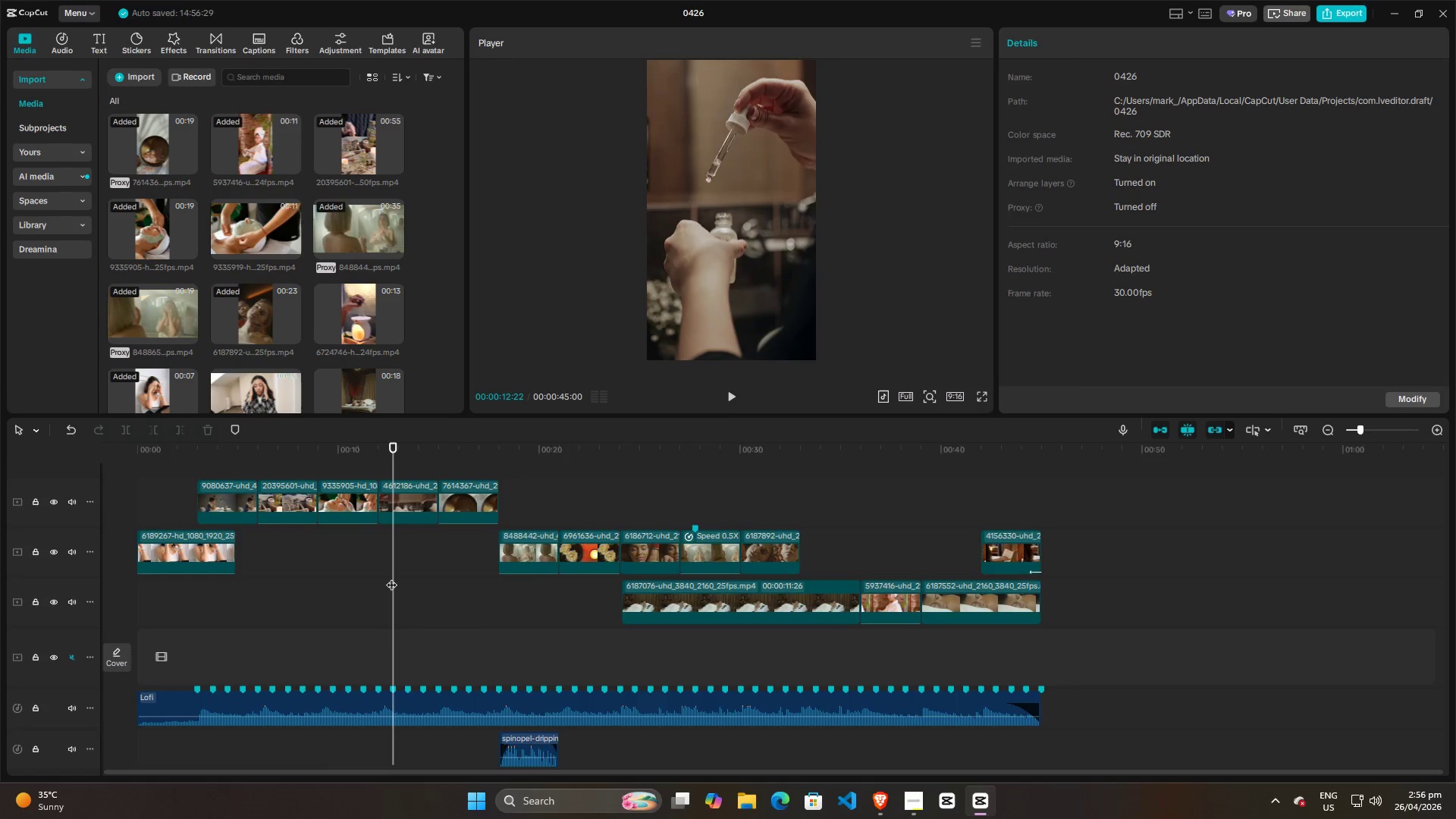 
key(Space)
 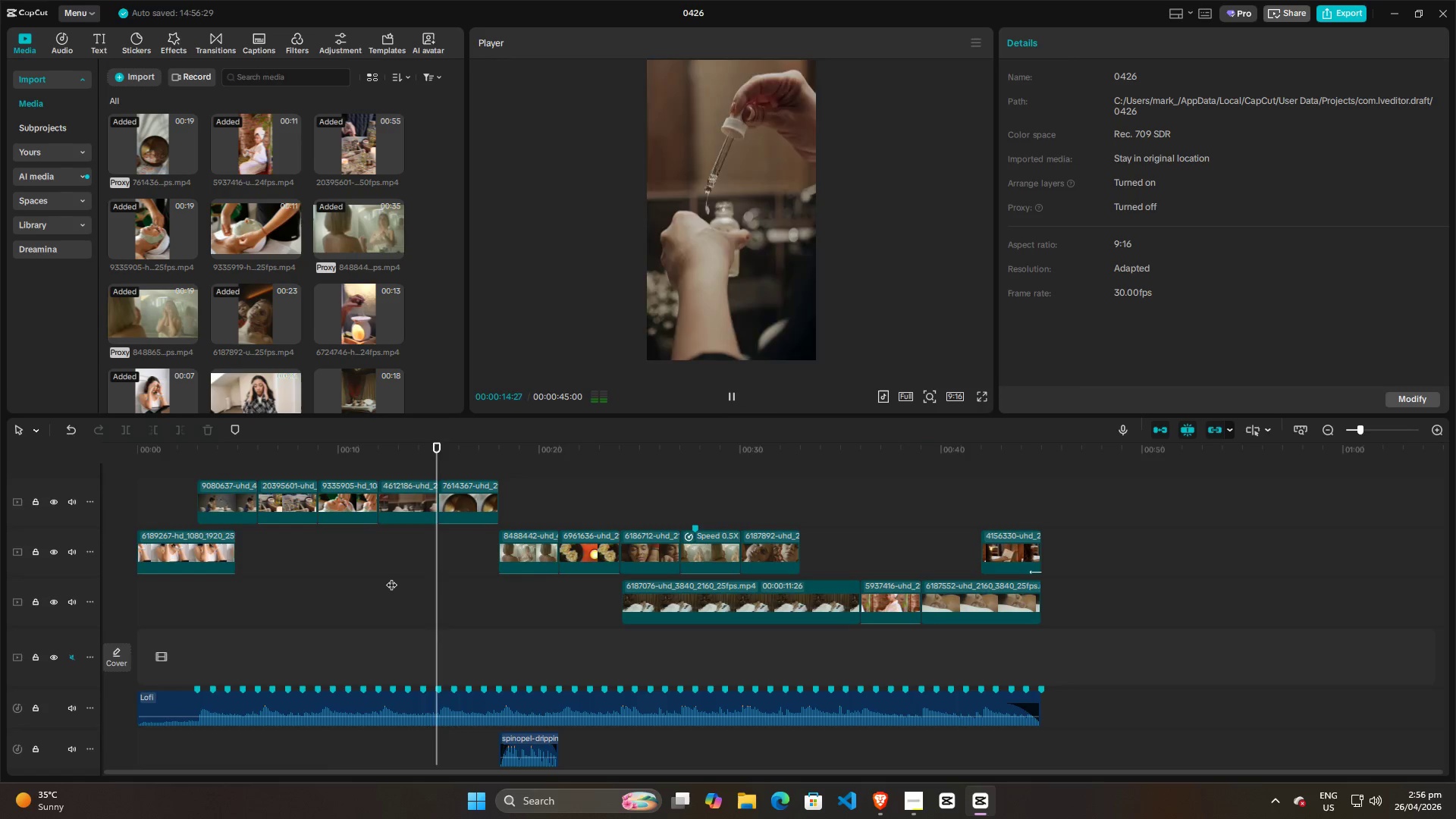 
key(Space)
 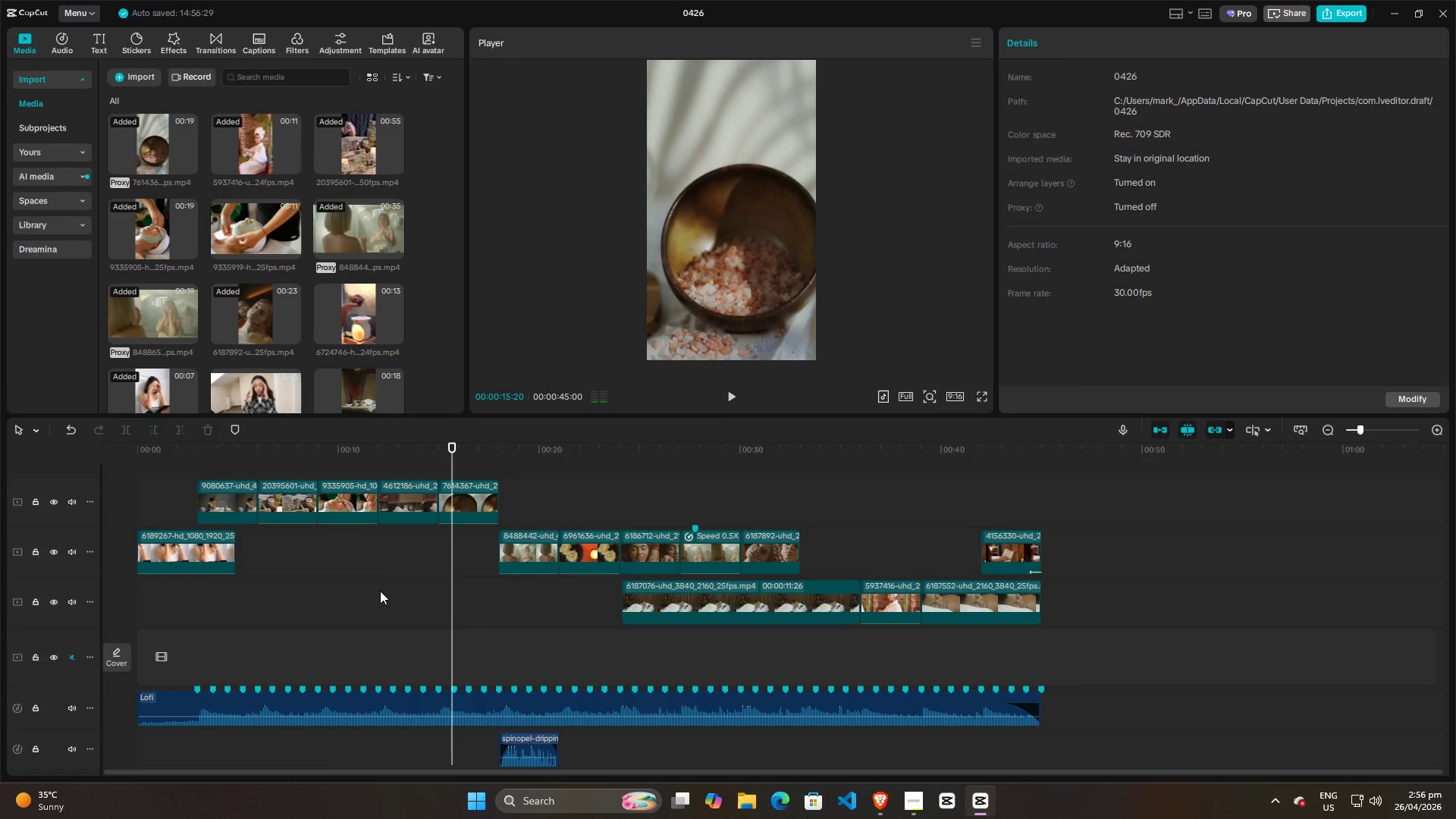 
left_click([379, 591])
 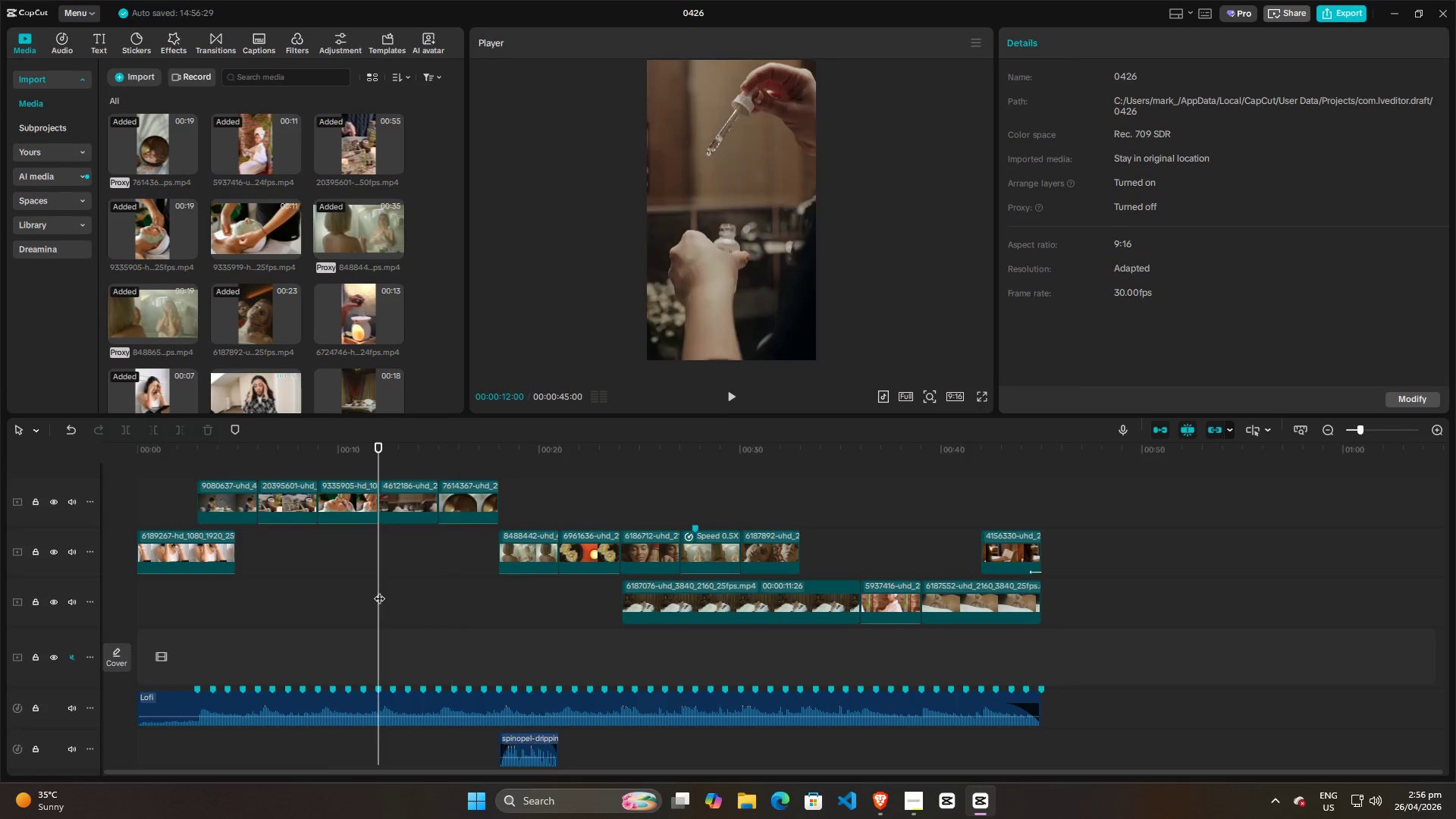 
key(Space)
 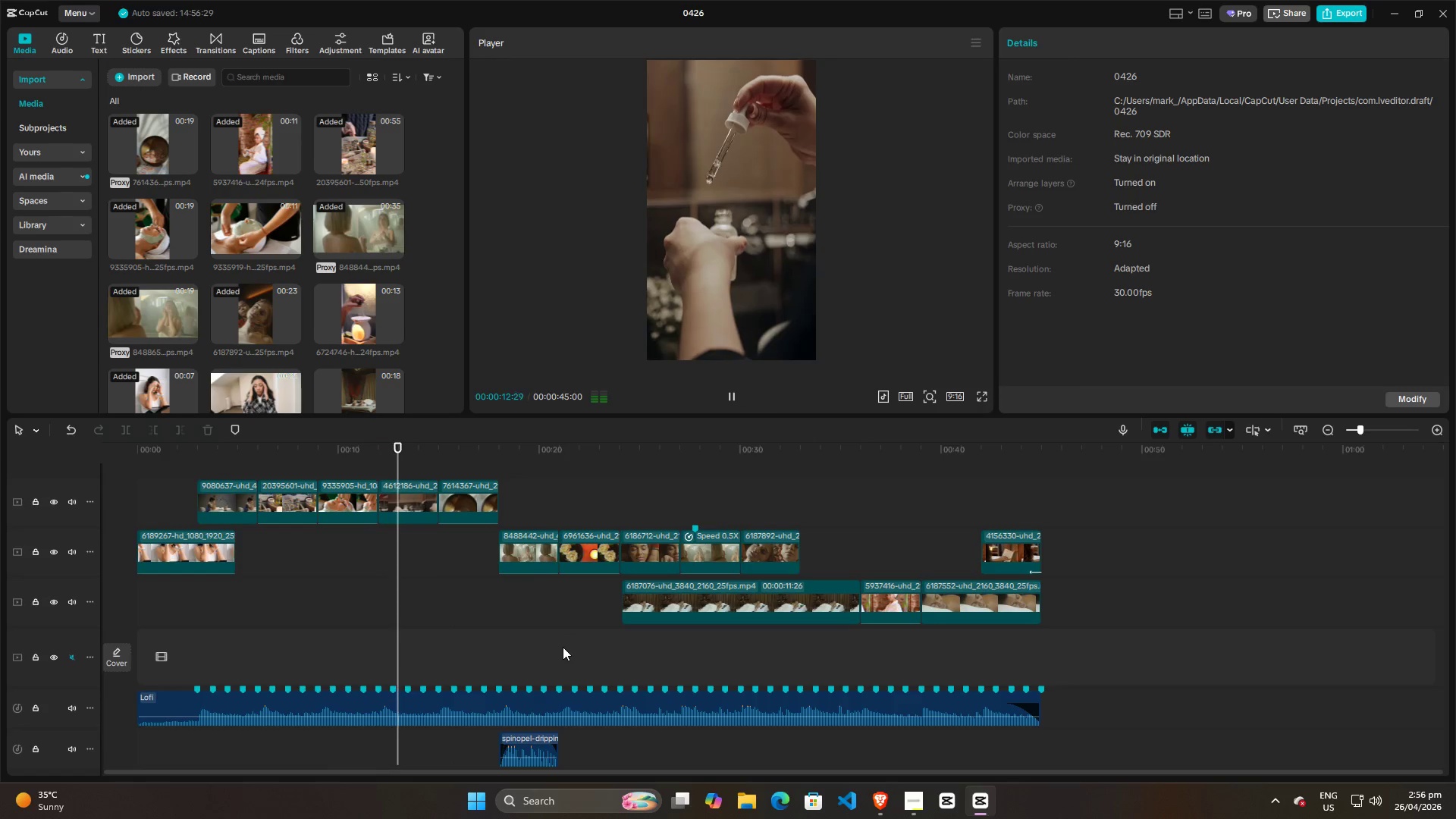 
left_click([503, 635])
 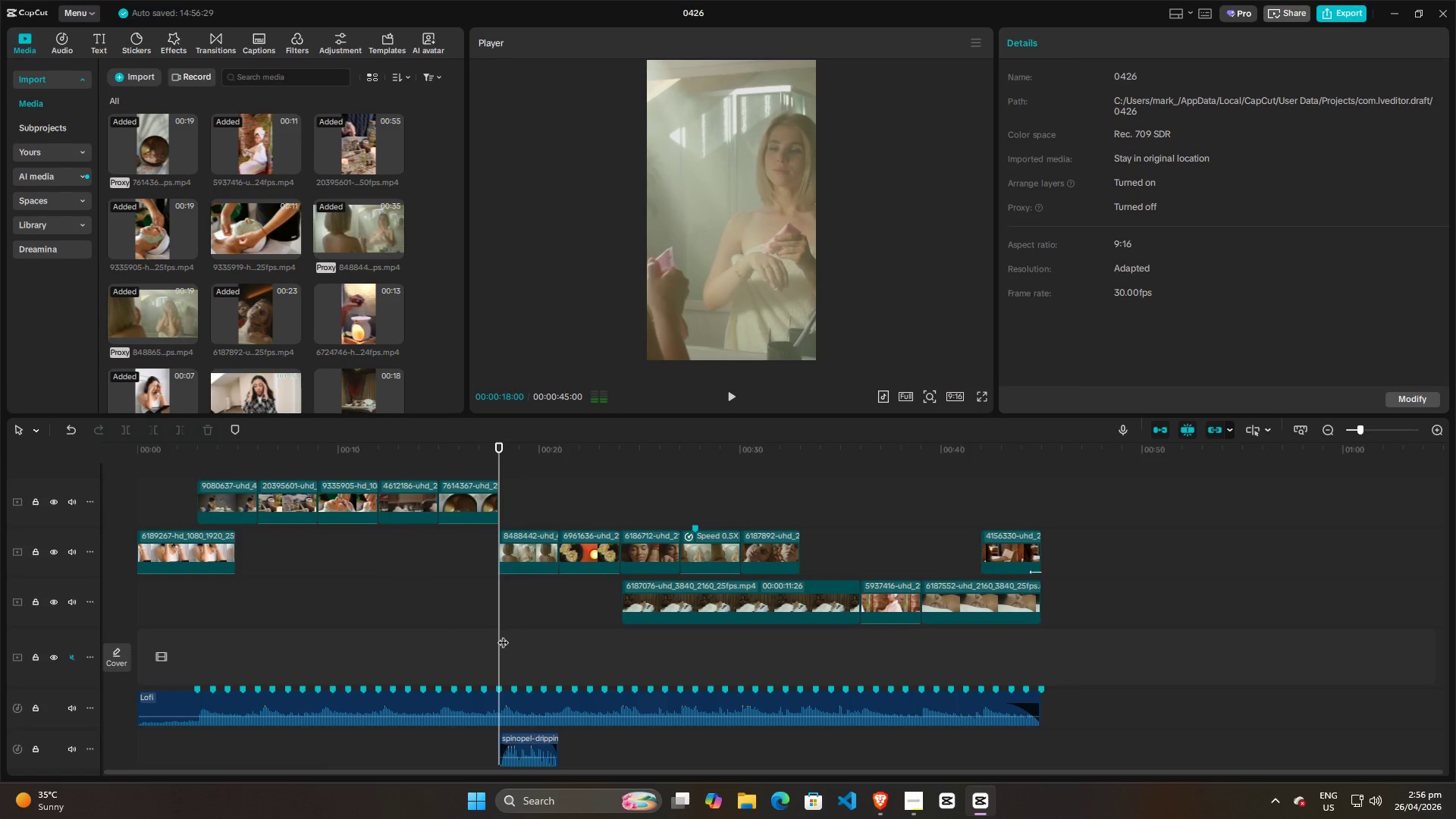 
key(Space)
 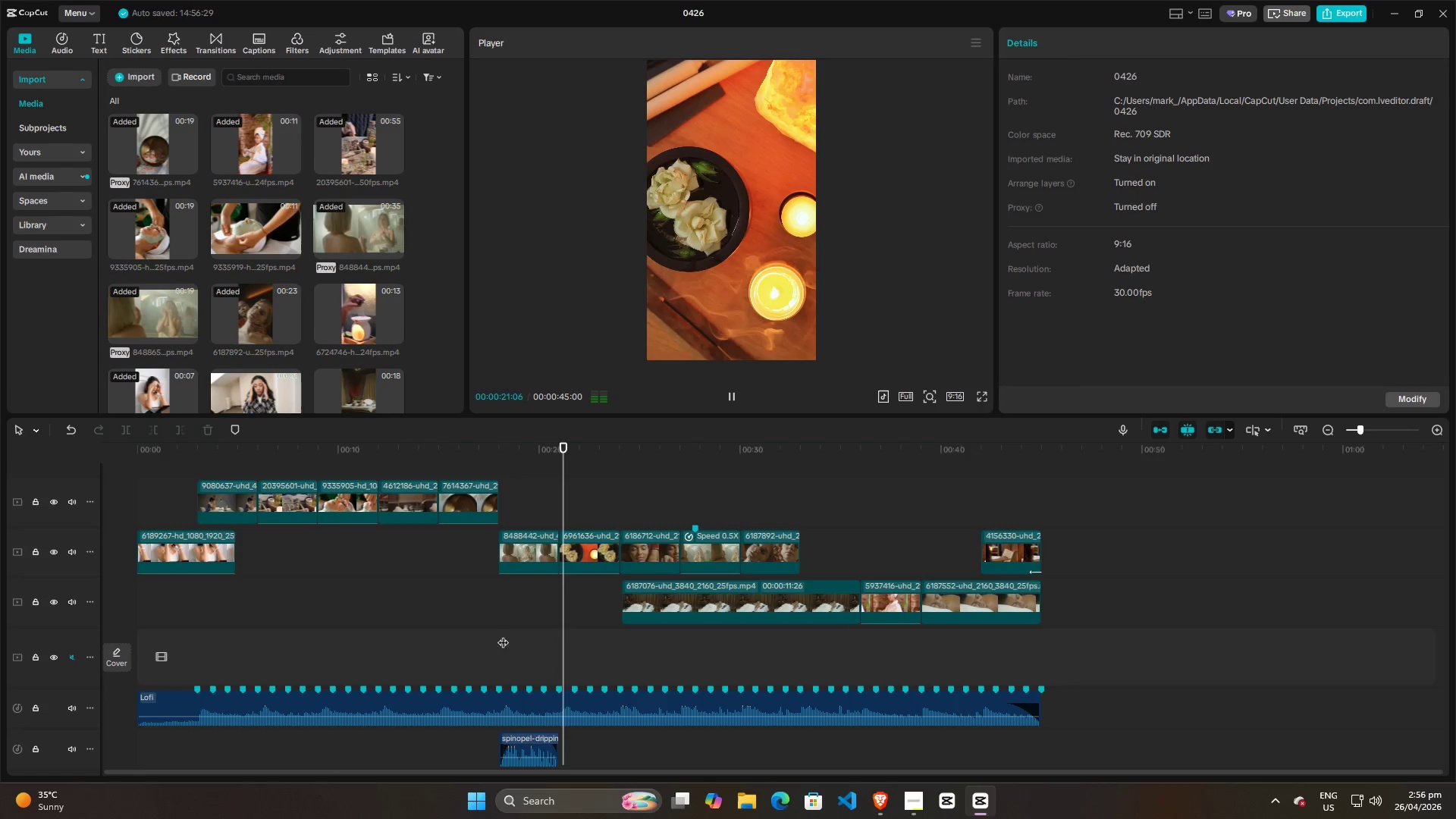 
left_click([696, 669])
 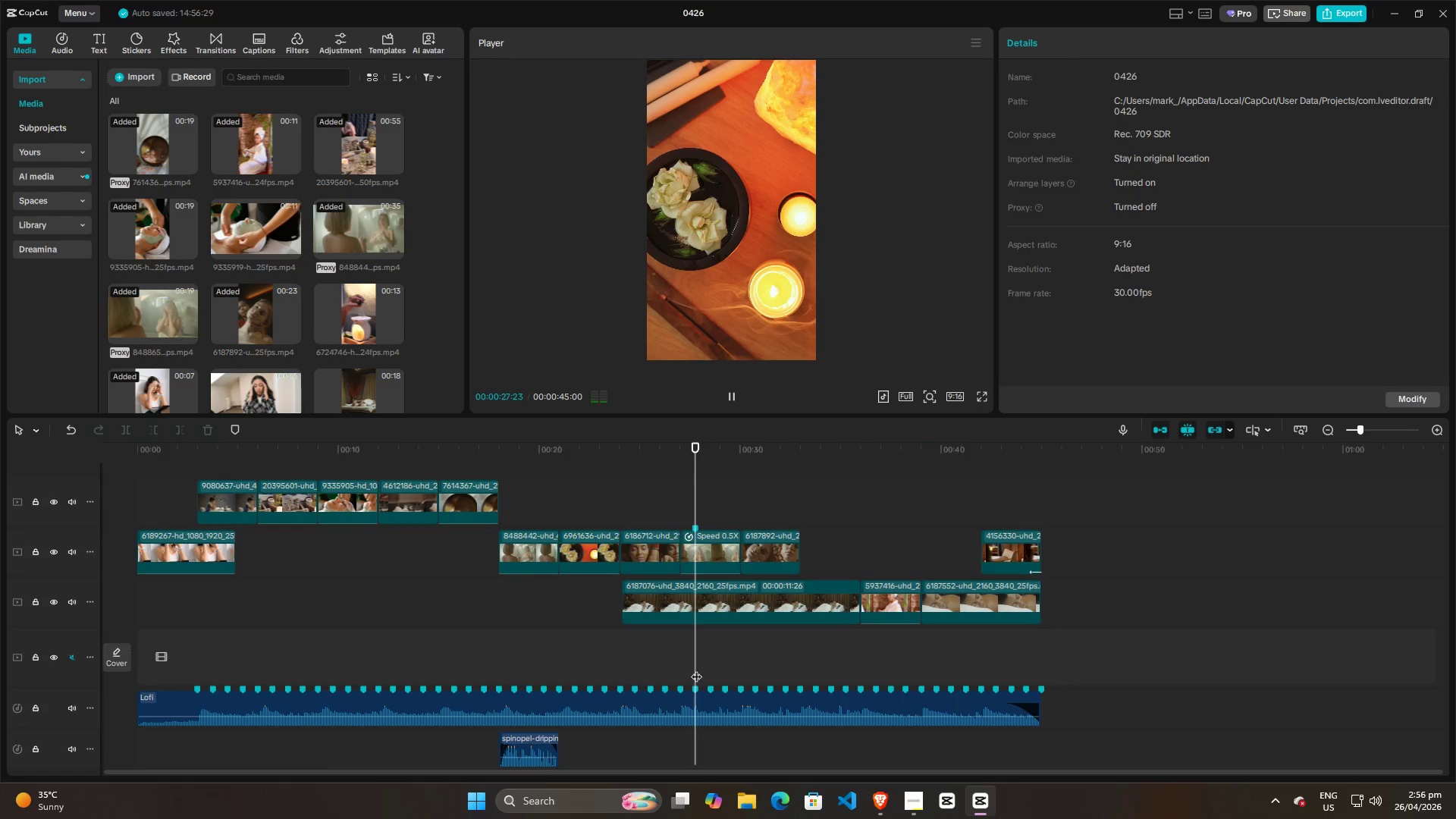 
key(Space)
 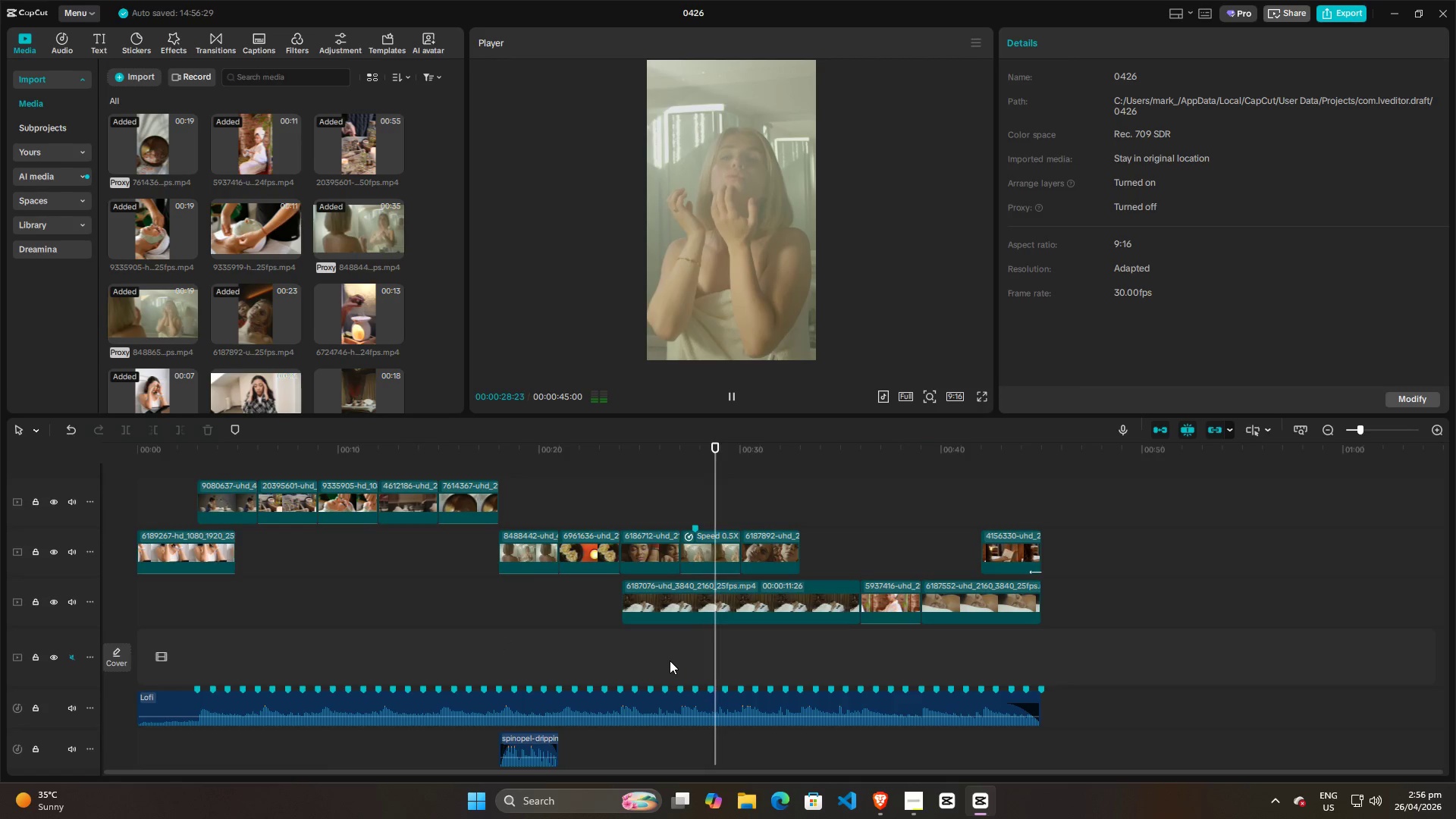 
left_click([670, 661])
 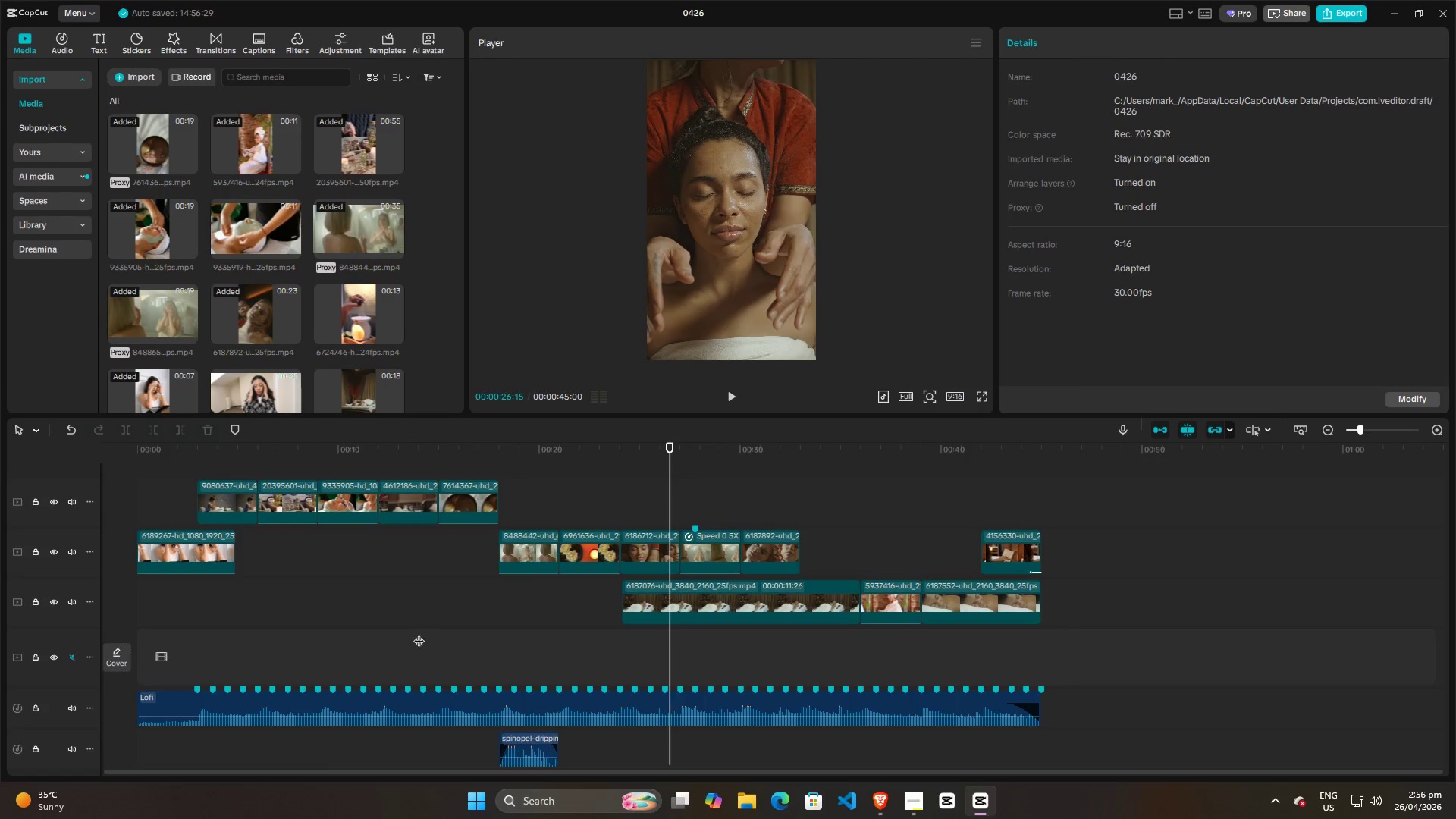 
double_click([367, 608])
 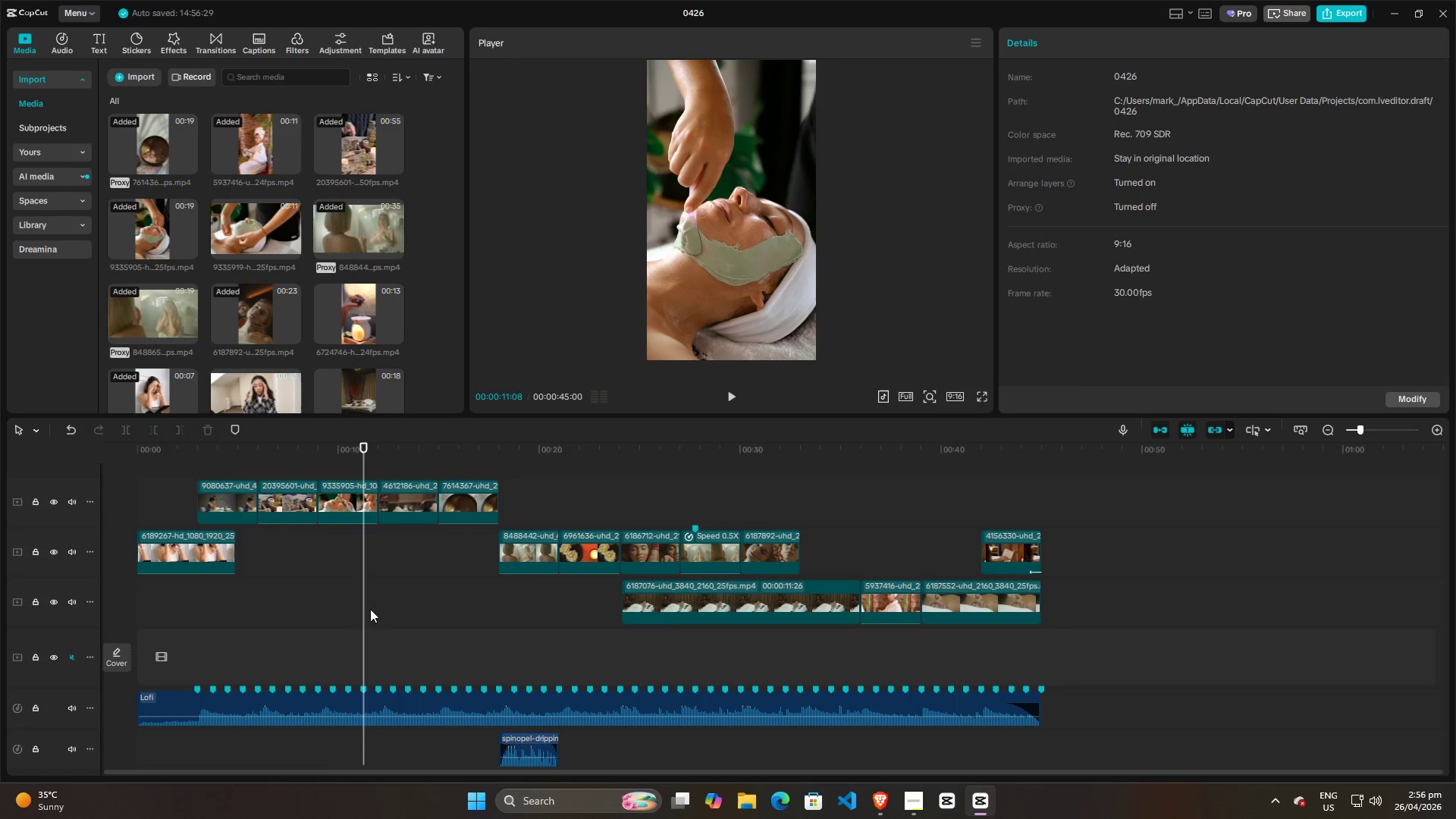 
key(Space)
 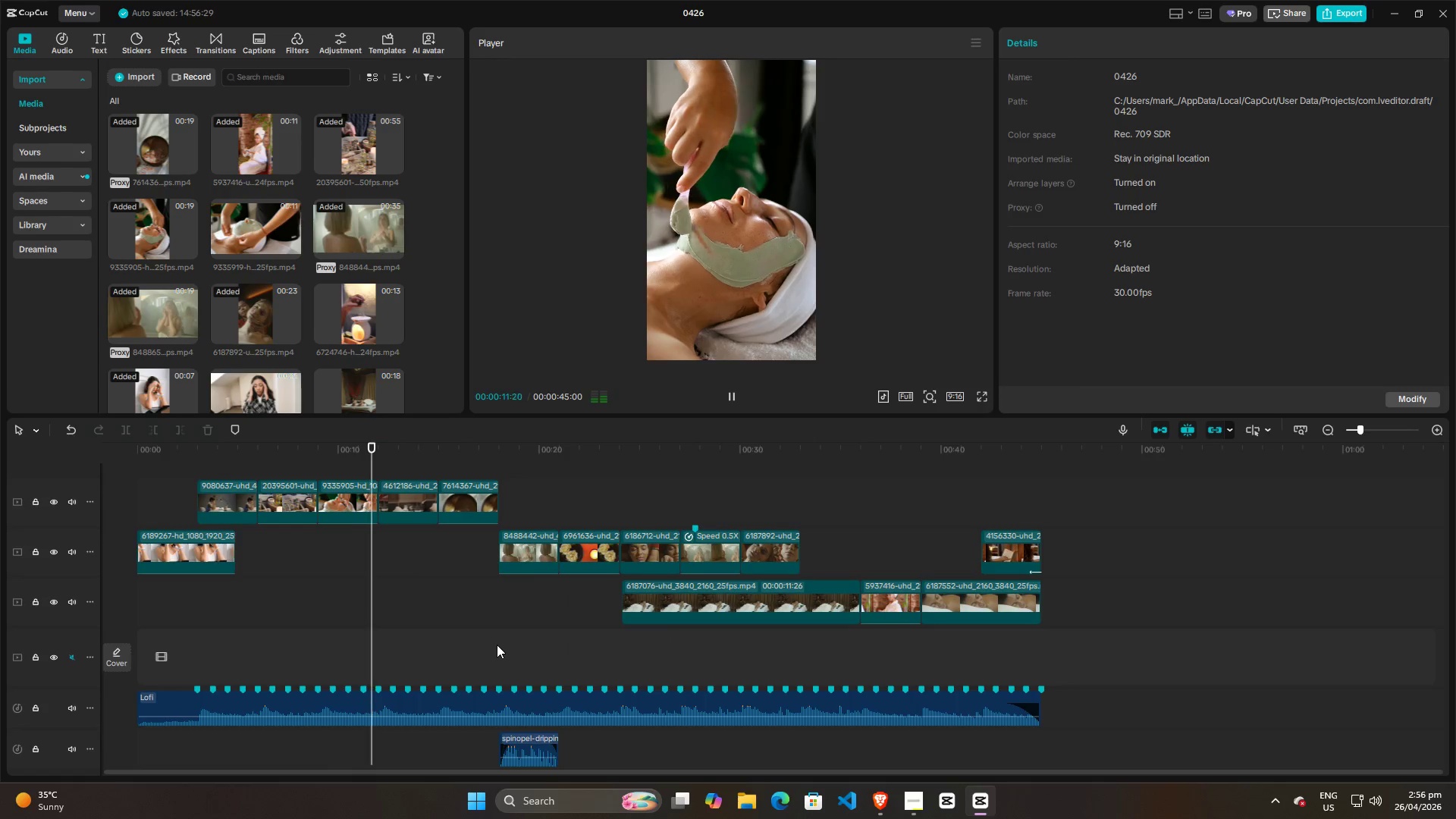 
left_click([497, 645])
 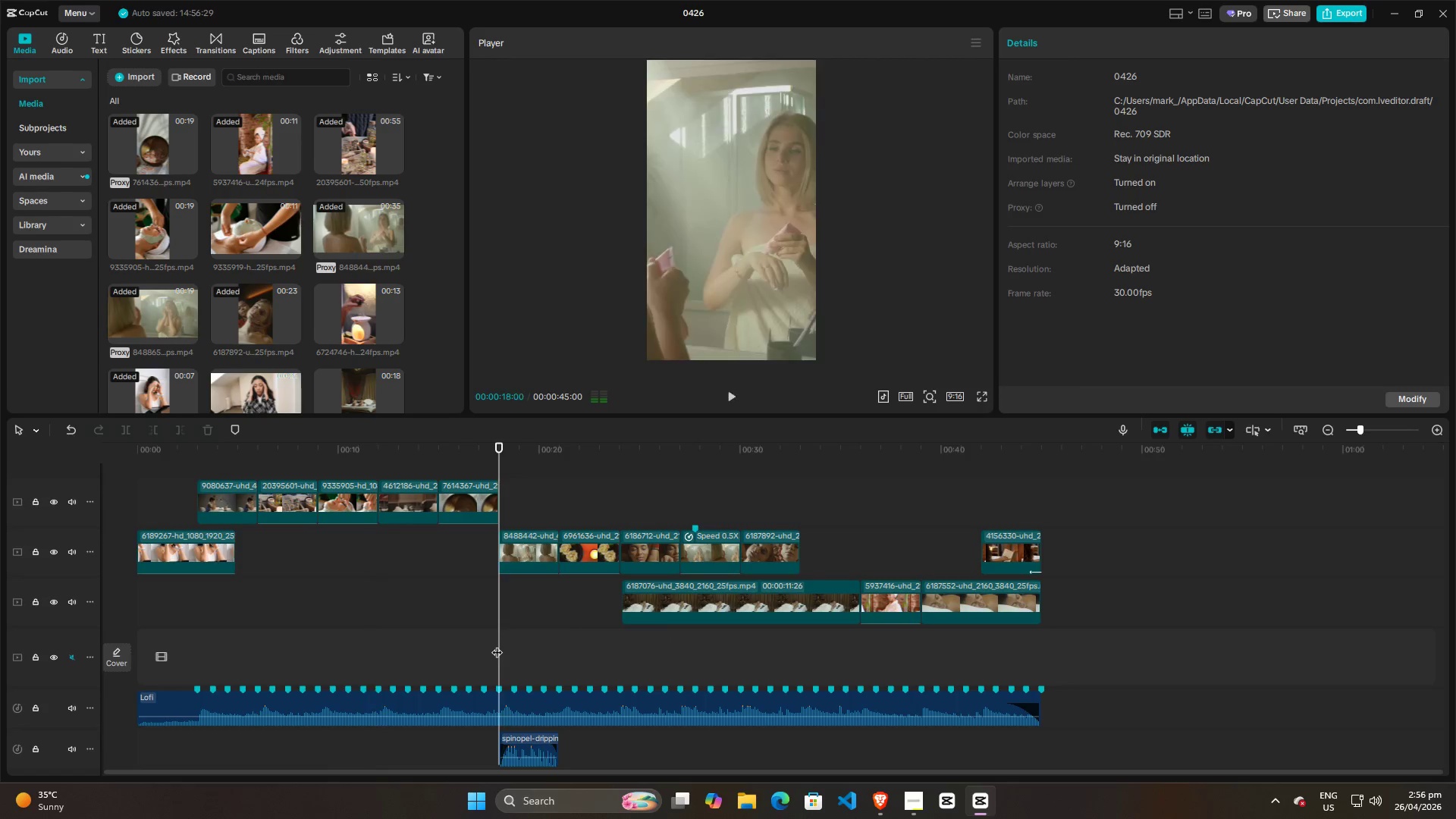 
key(Space)
 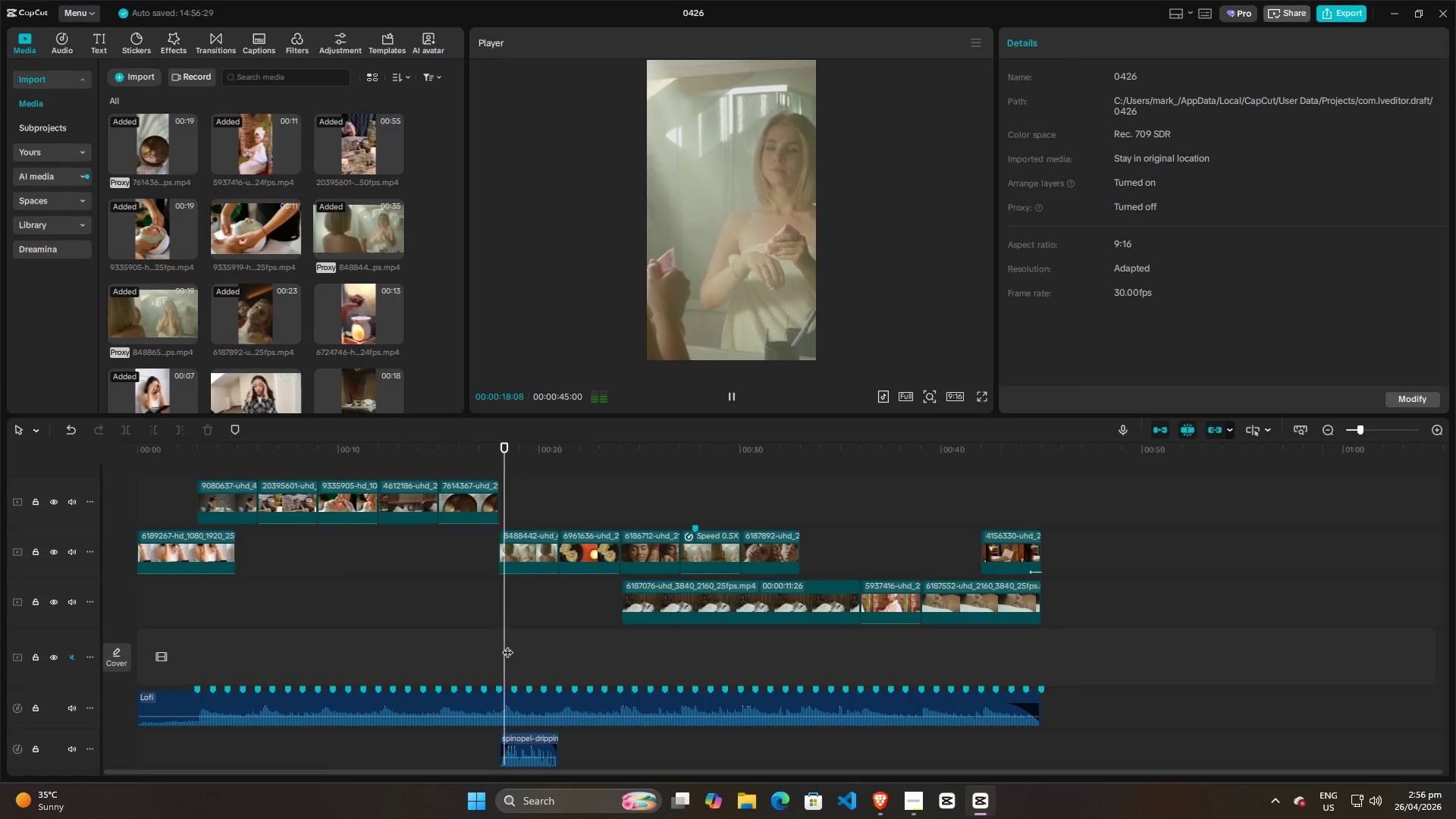 
key(Space)
 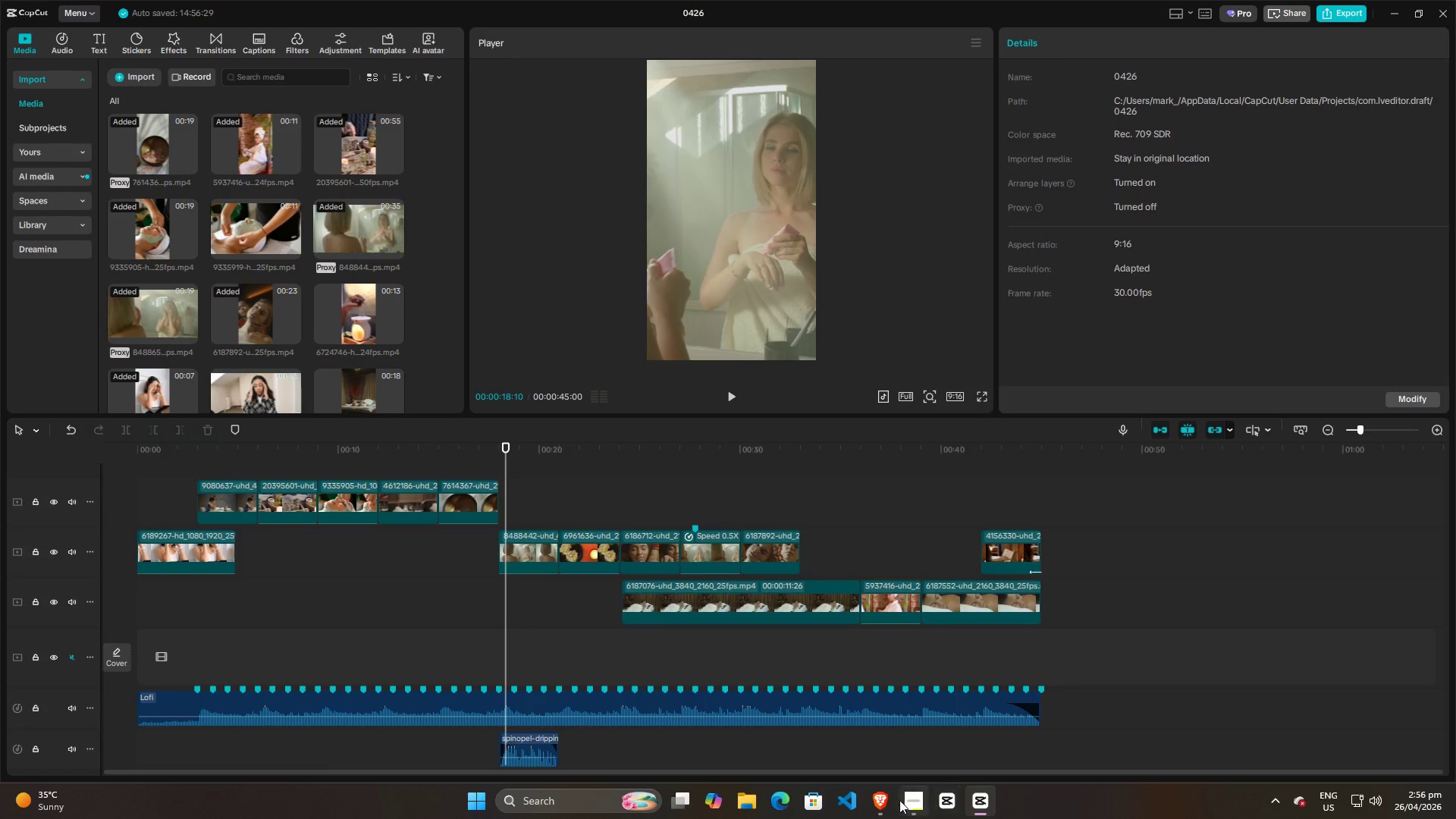 
left_click([883, 800])
 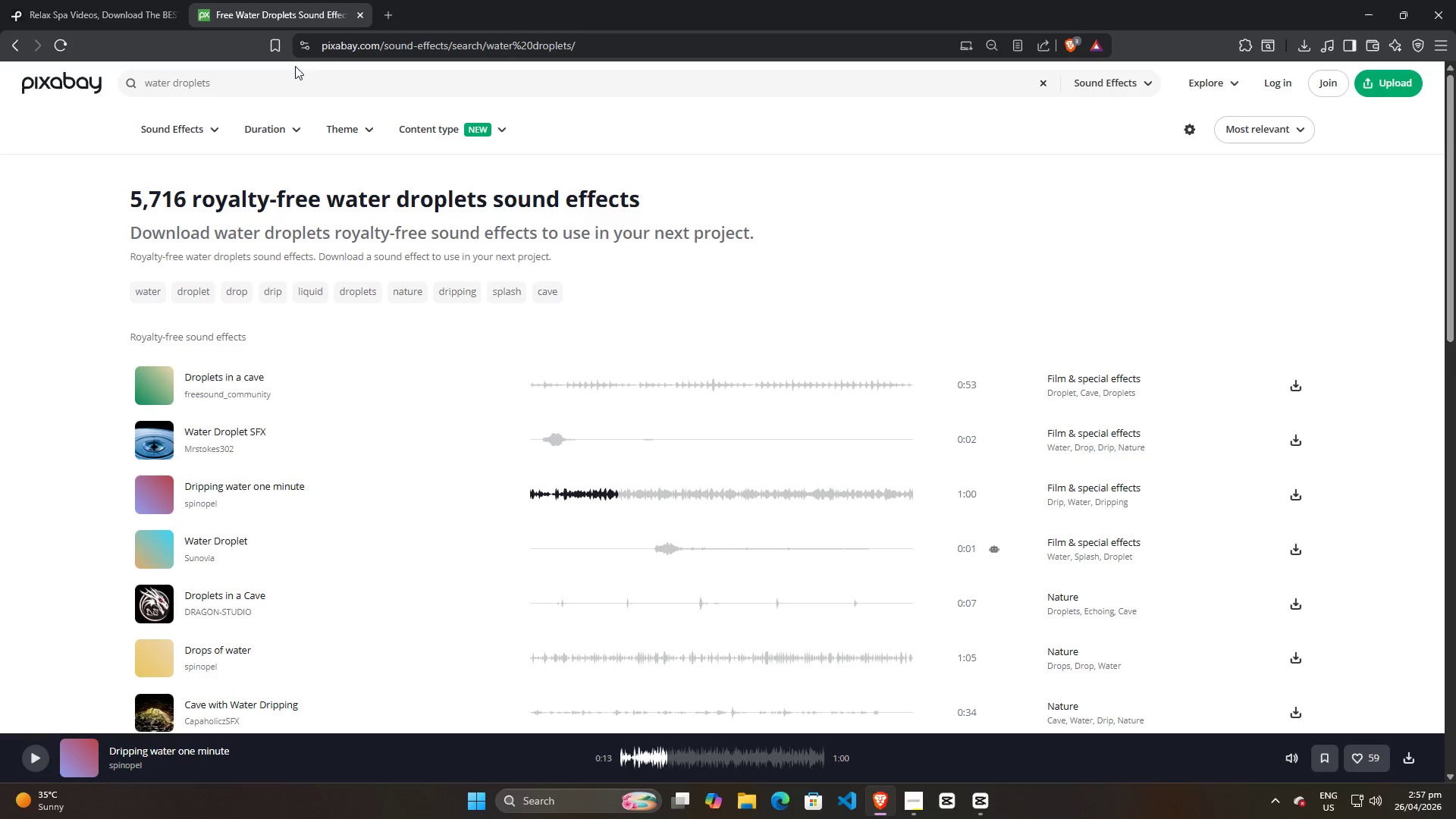 
left_click_drag(start_coordinate=[286, 80], to_coordinate=[0, 72])
 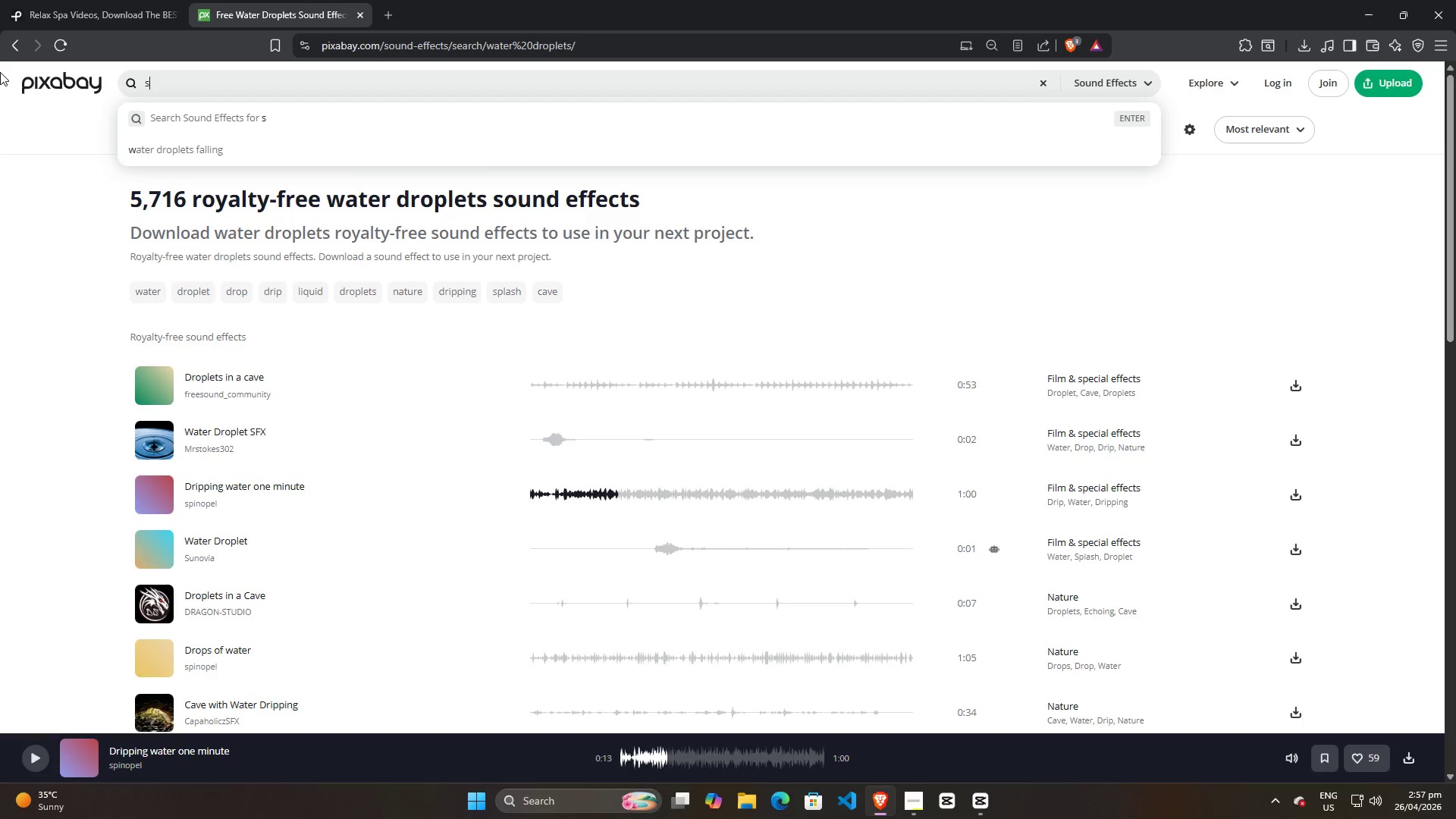 
type(soft )
key(Backspace)
type( chime)
 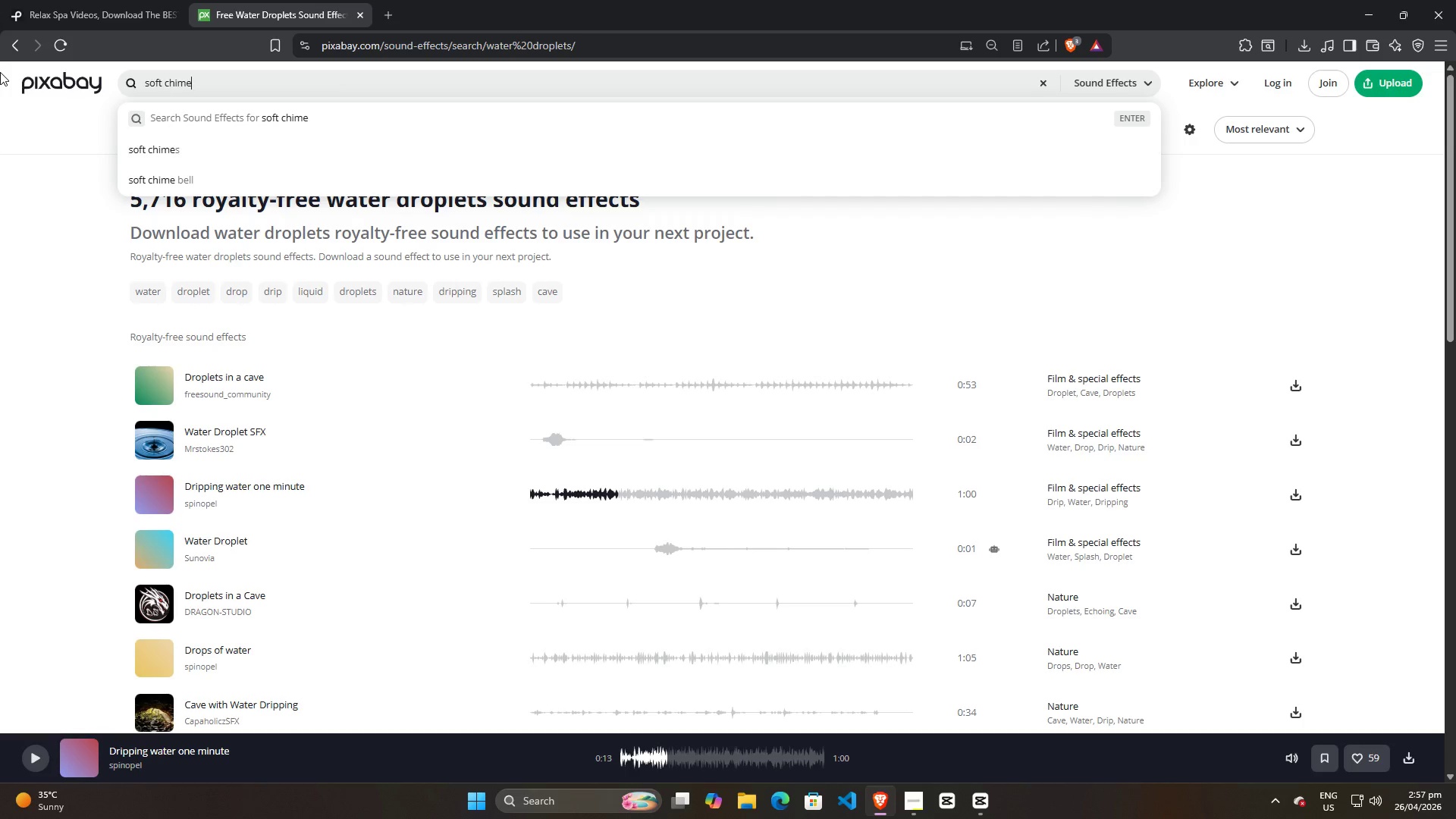 
key(ArrowDown)
 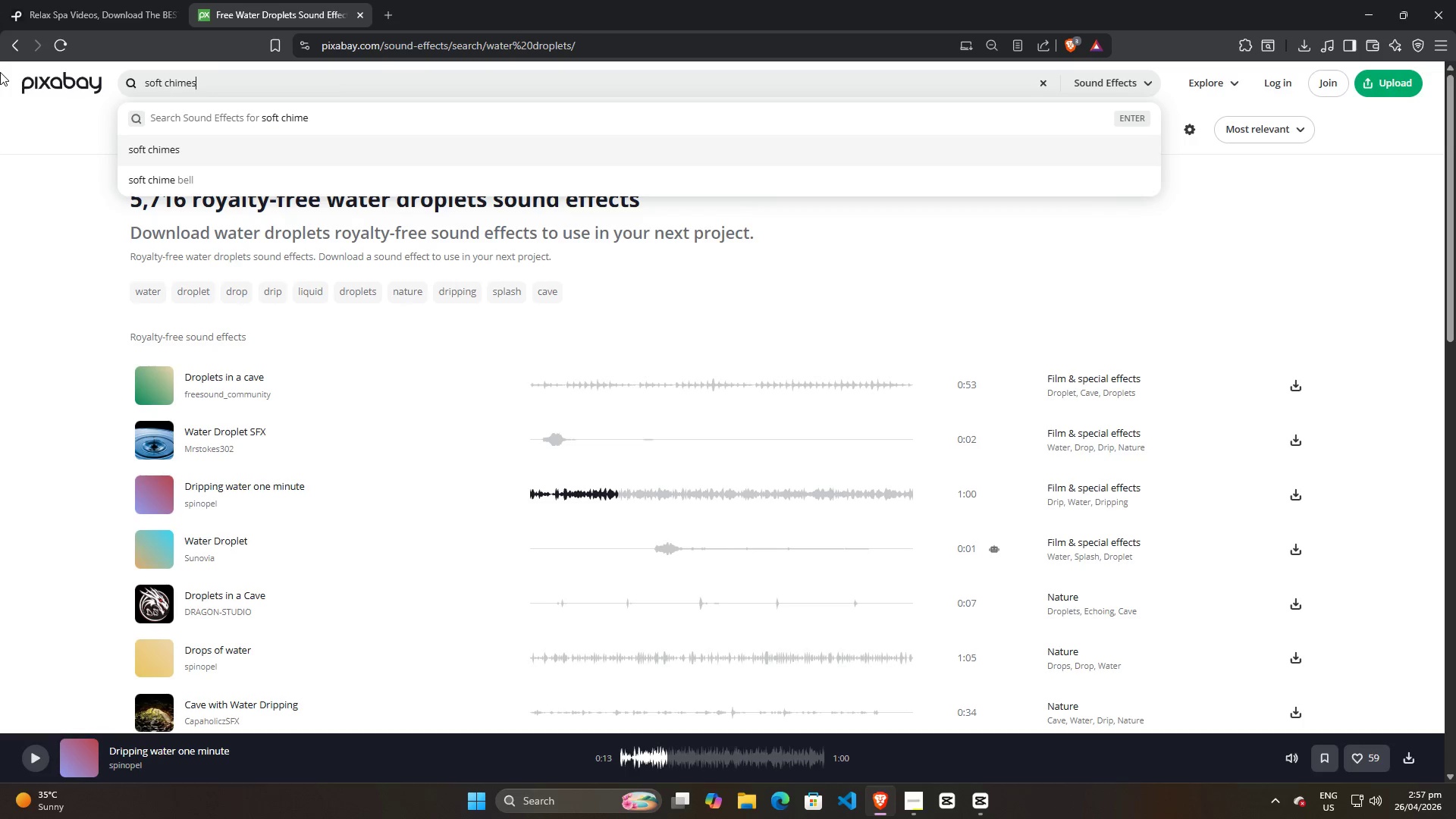 
key(Enter)
 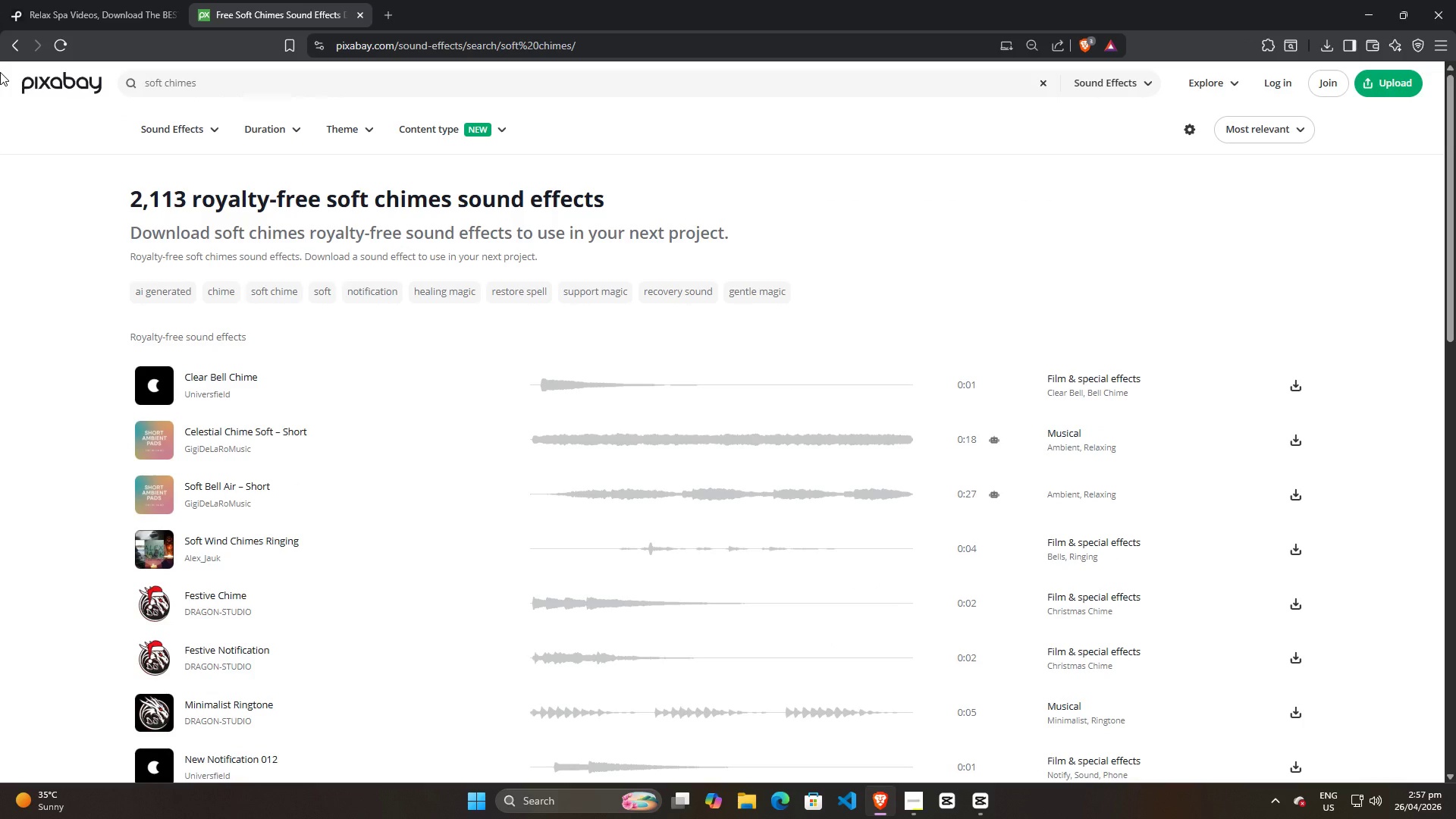 
wait(11.77)
 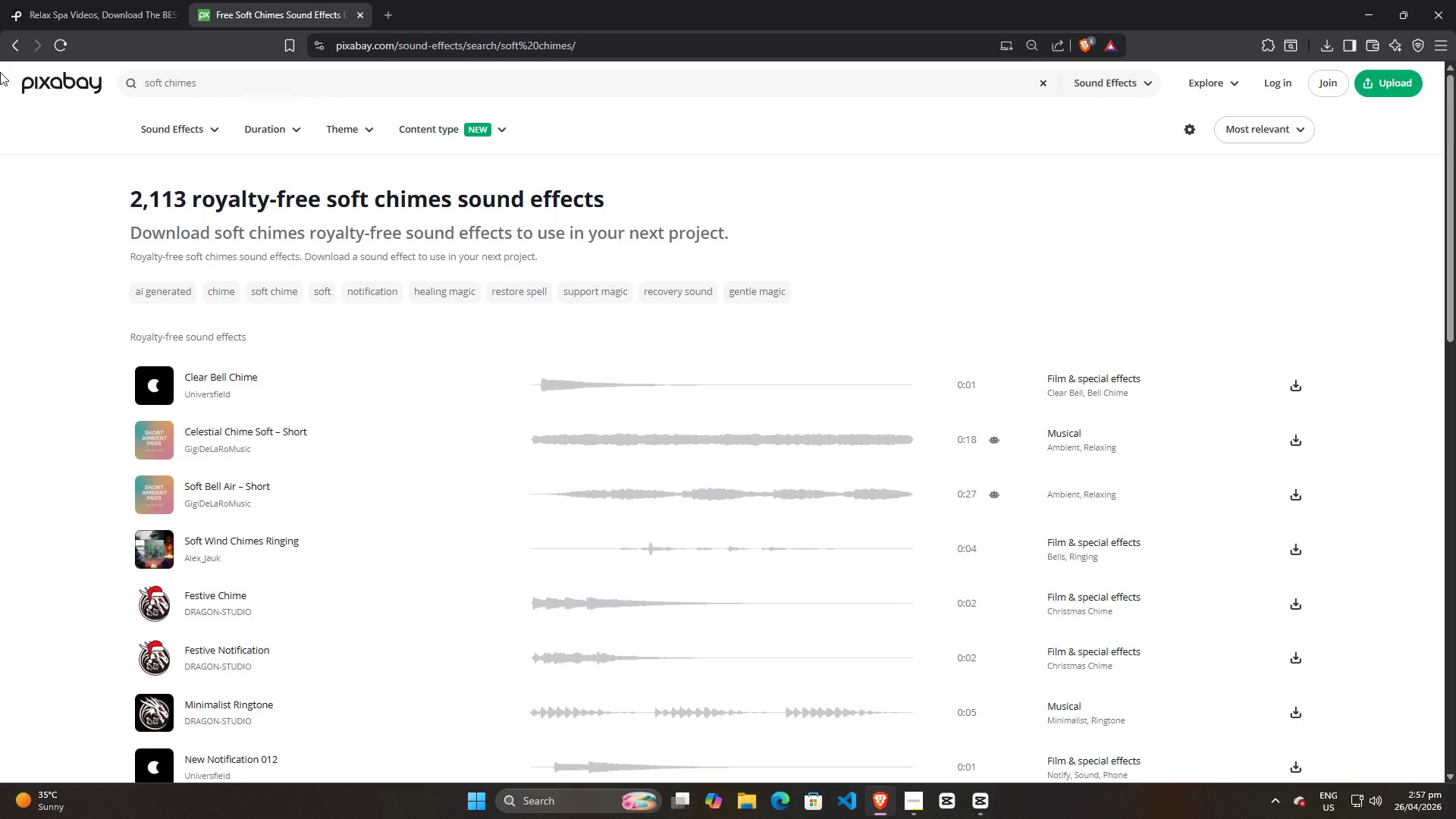 
left_click([155, 384])
 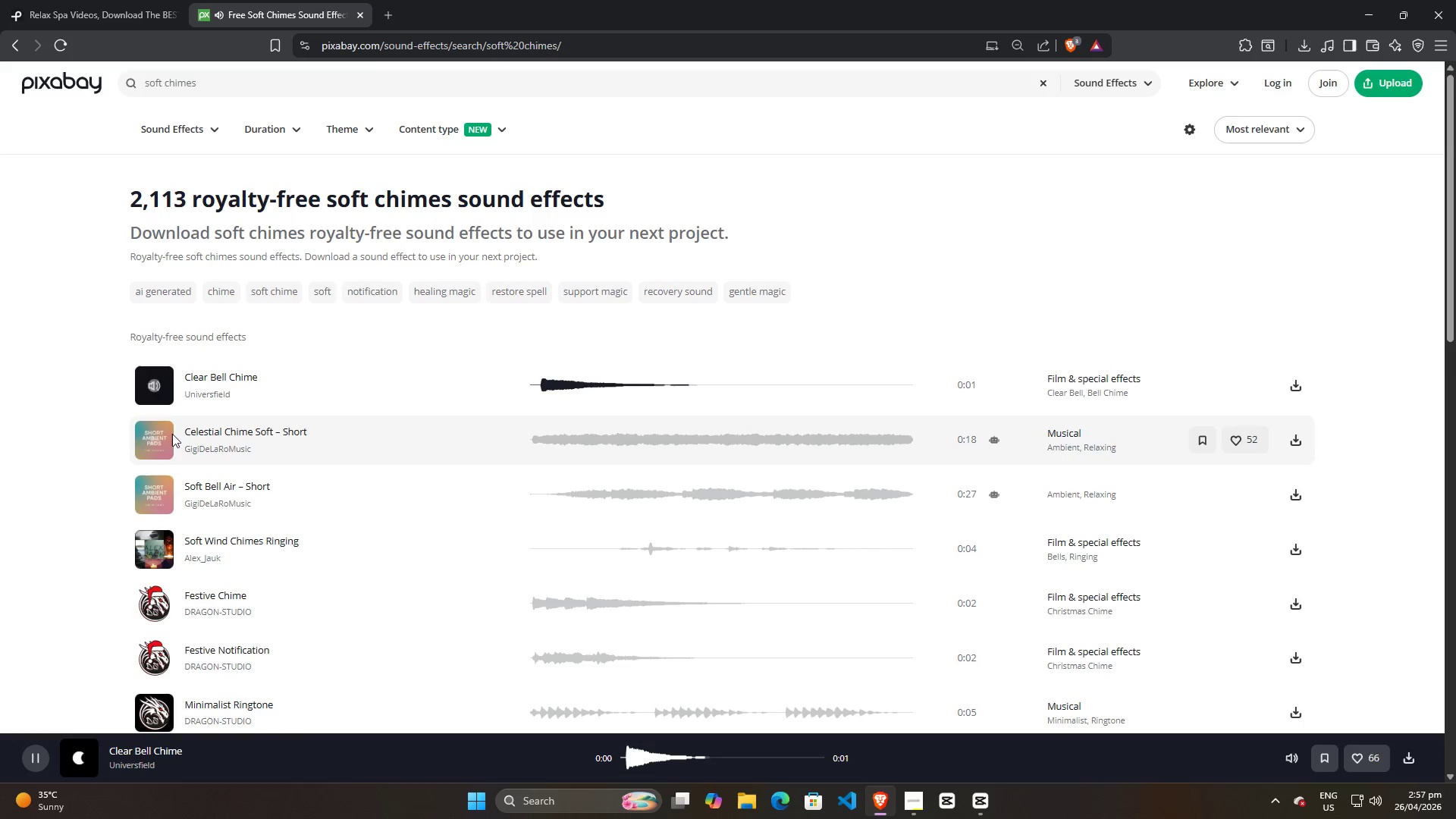 
left_click([156, 444])
 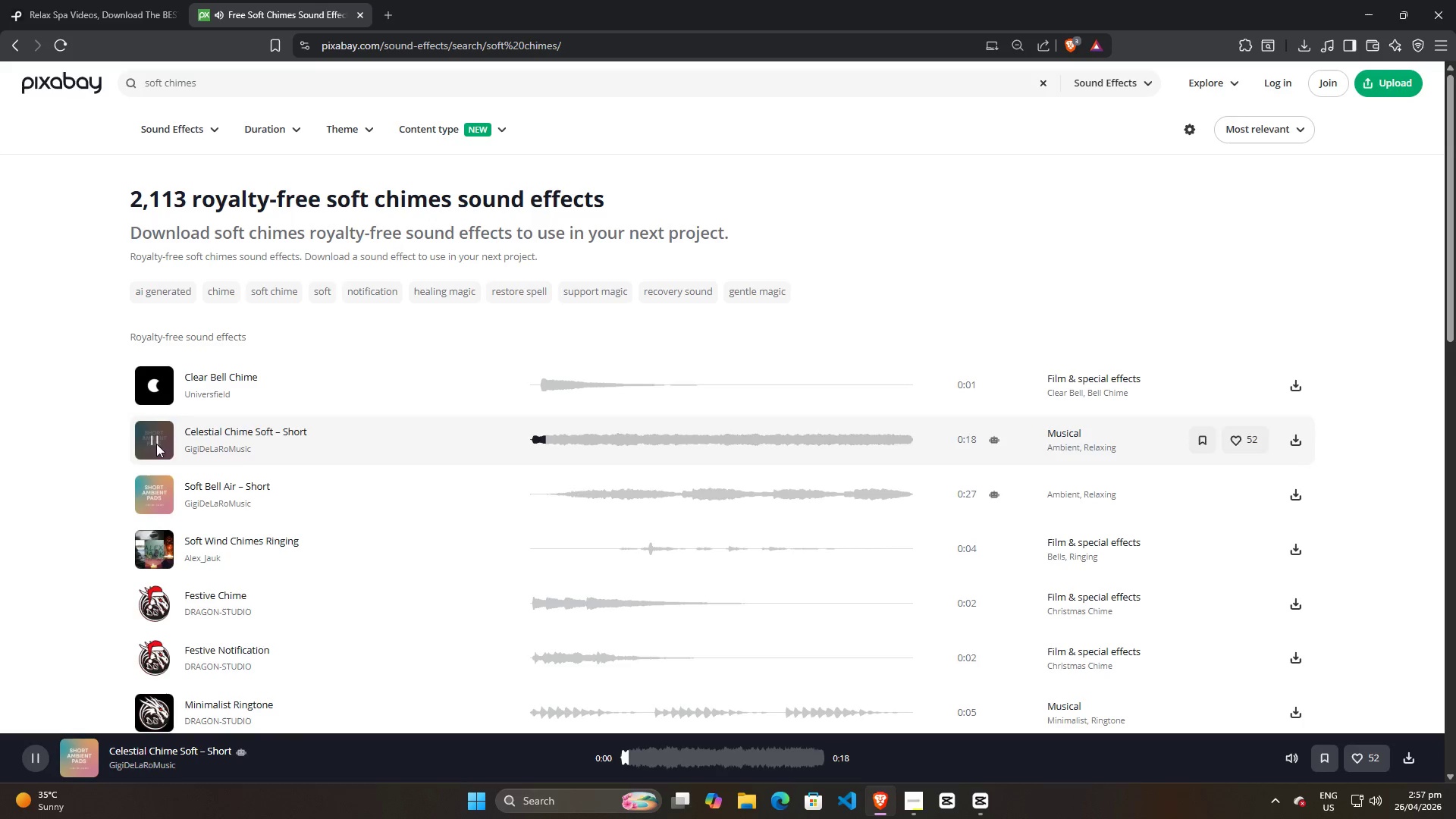 
left_click([150, 499])
 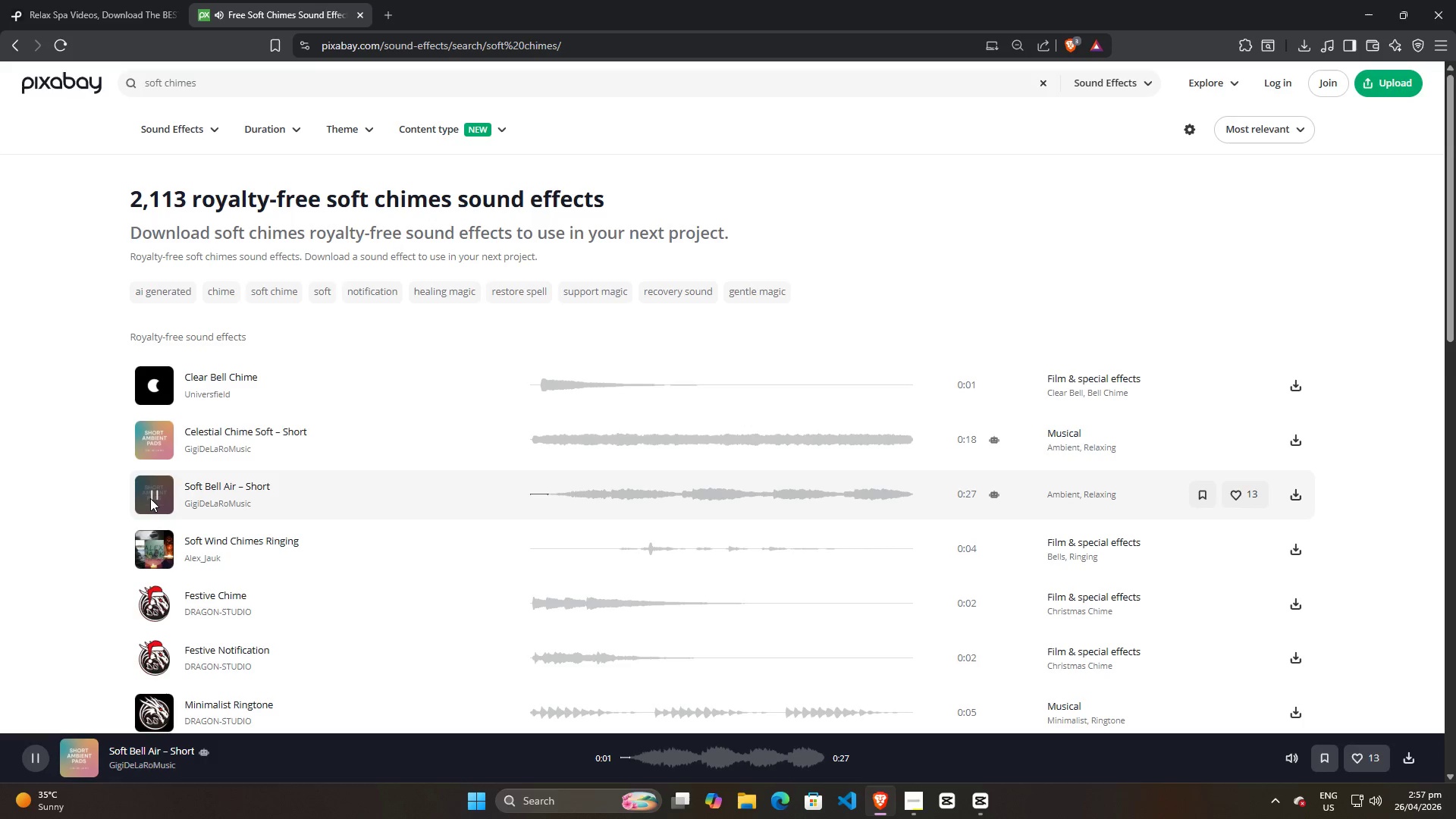 
left_click([150, 498])
 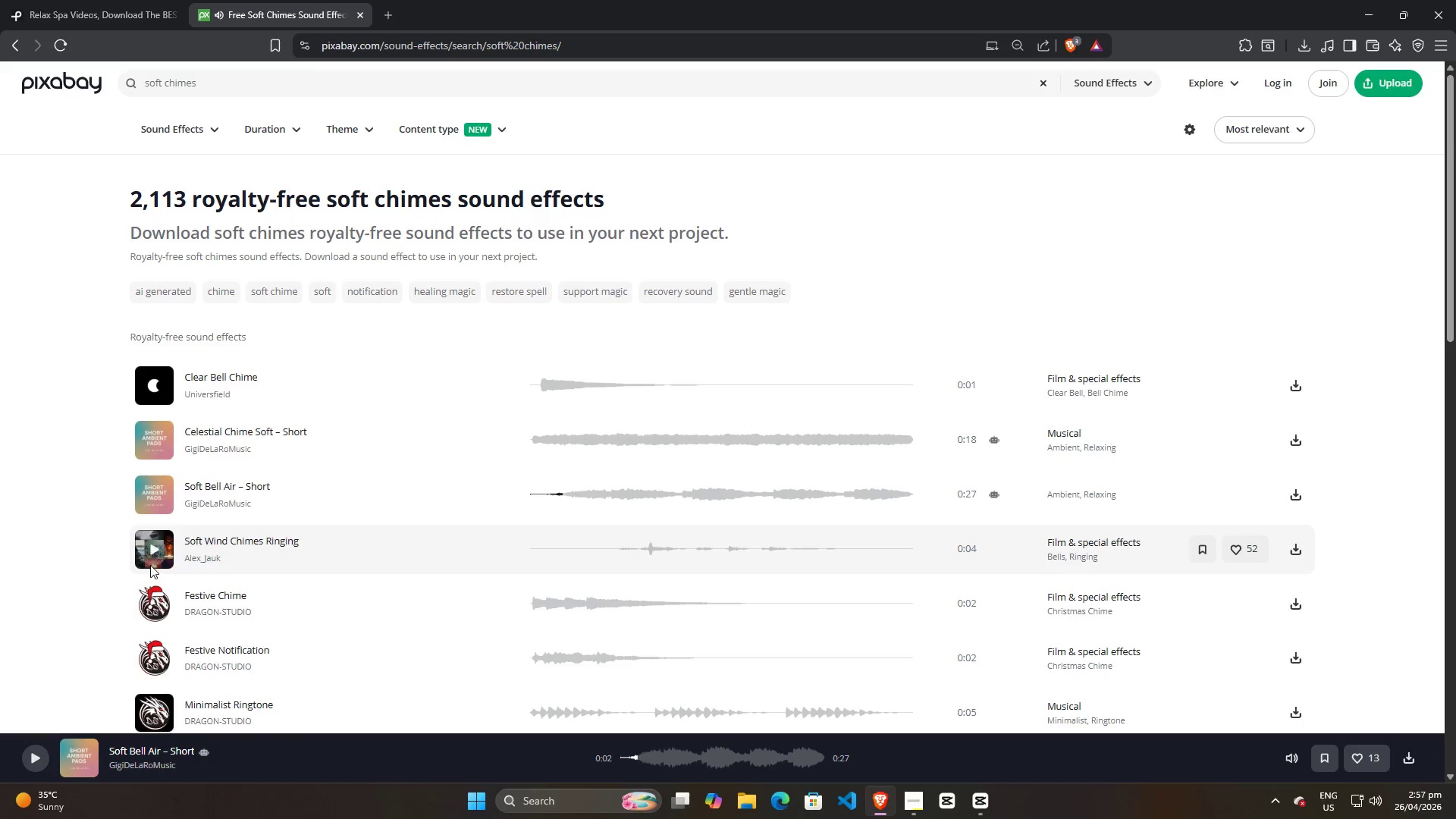 
left_click([152, 549])
 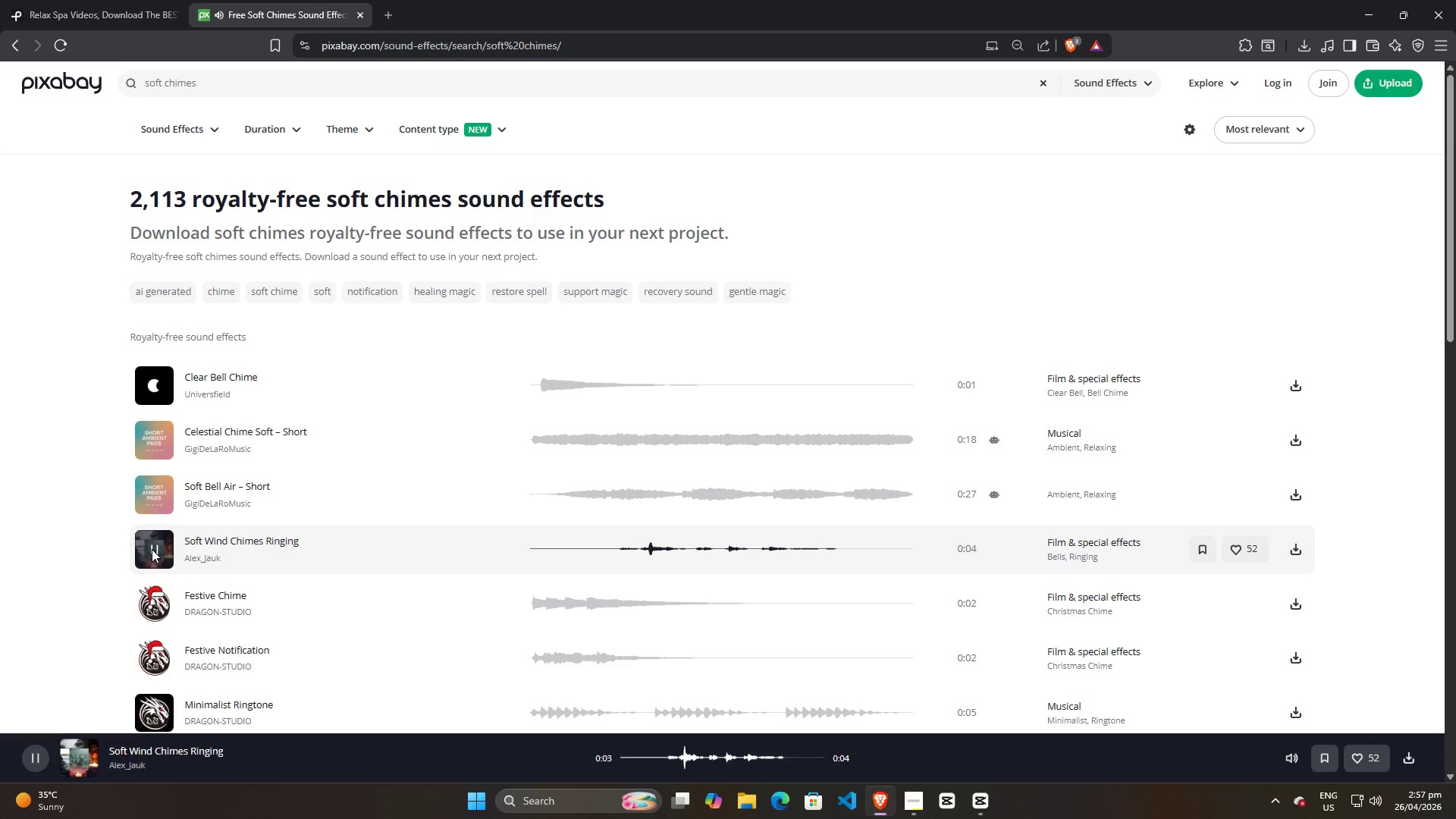 
wait(5.62)
 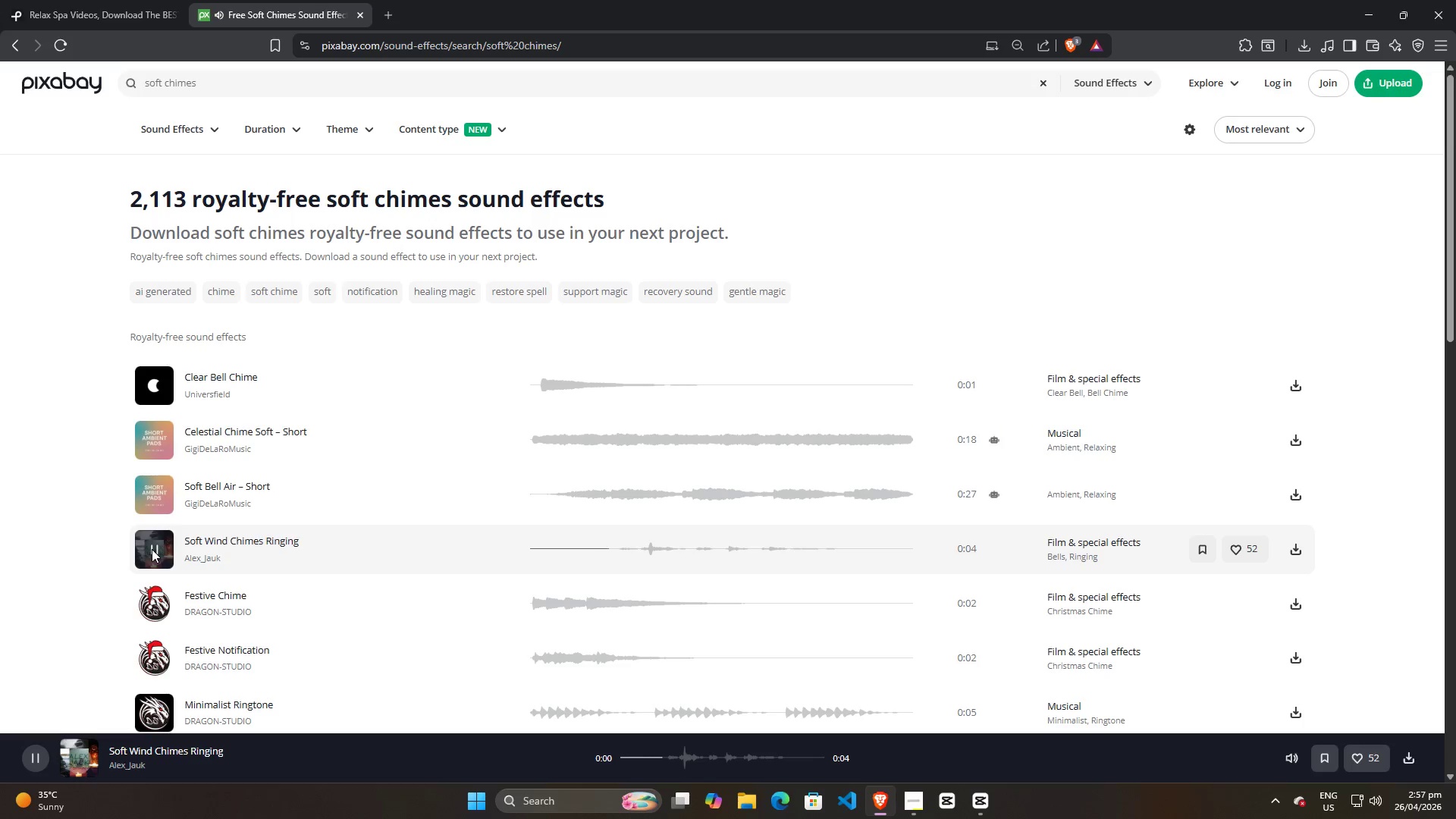 
scroll: coordinate [153, 532], scroll_direction: down, amount: 2.0
 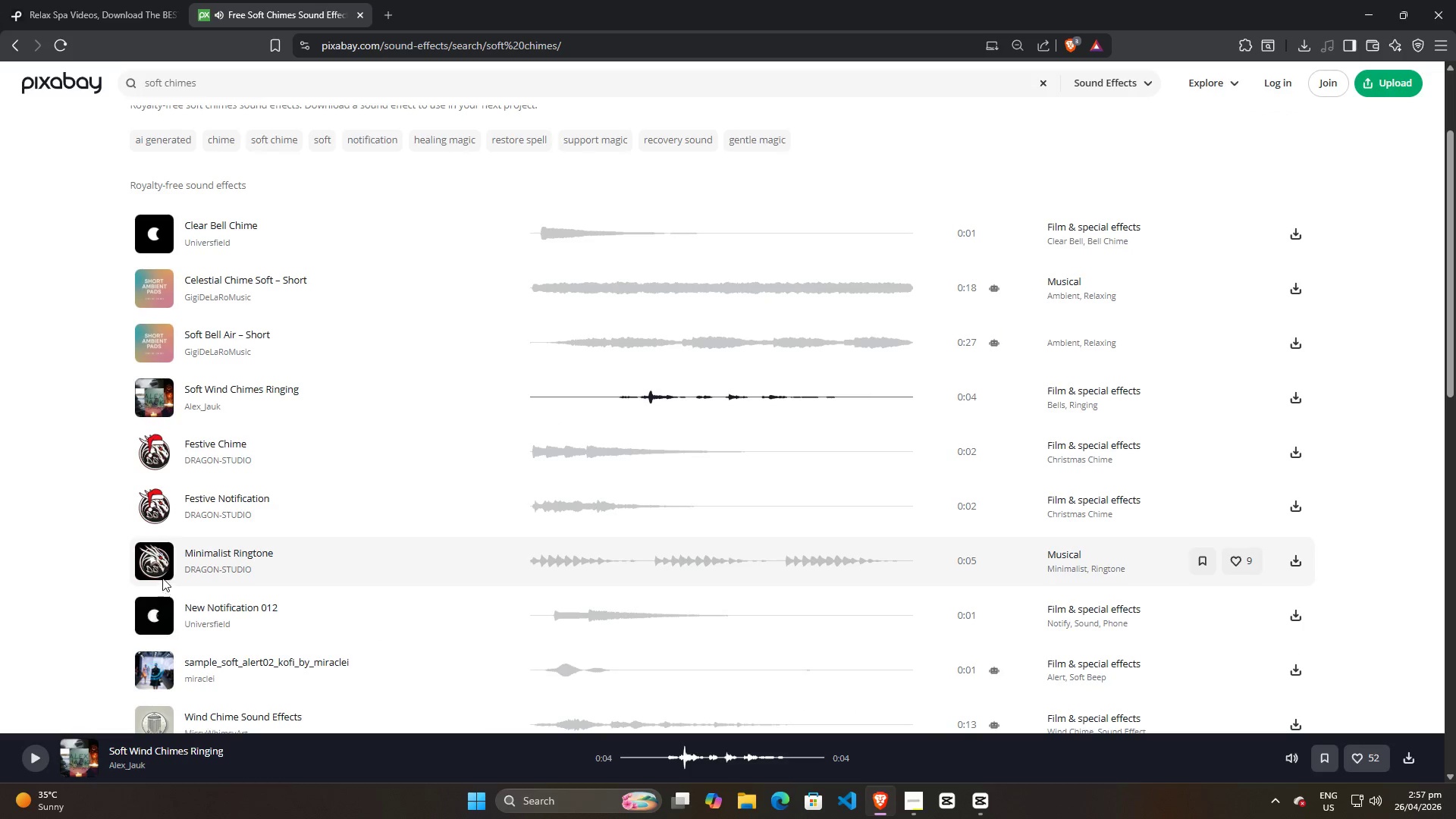 
left_click([152, 558])
 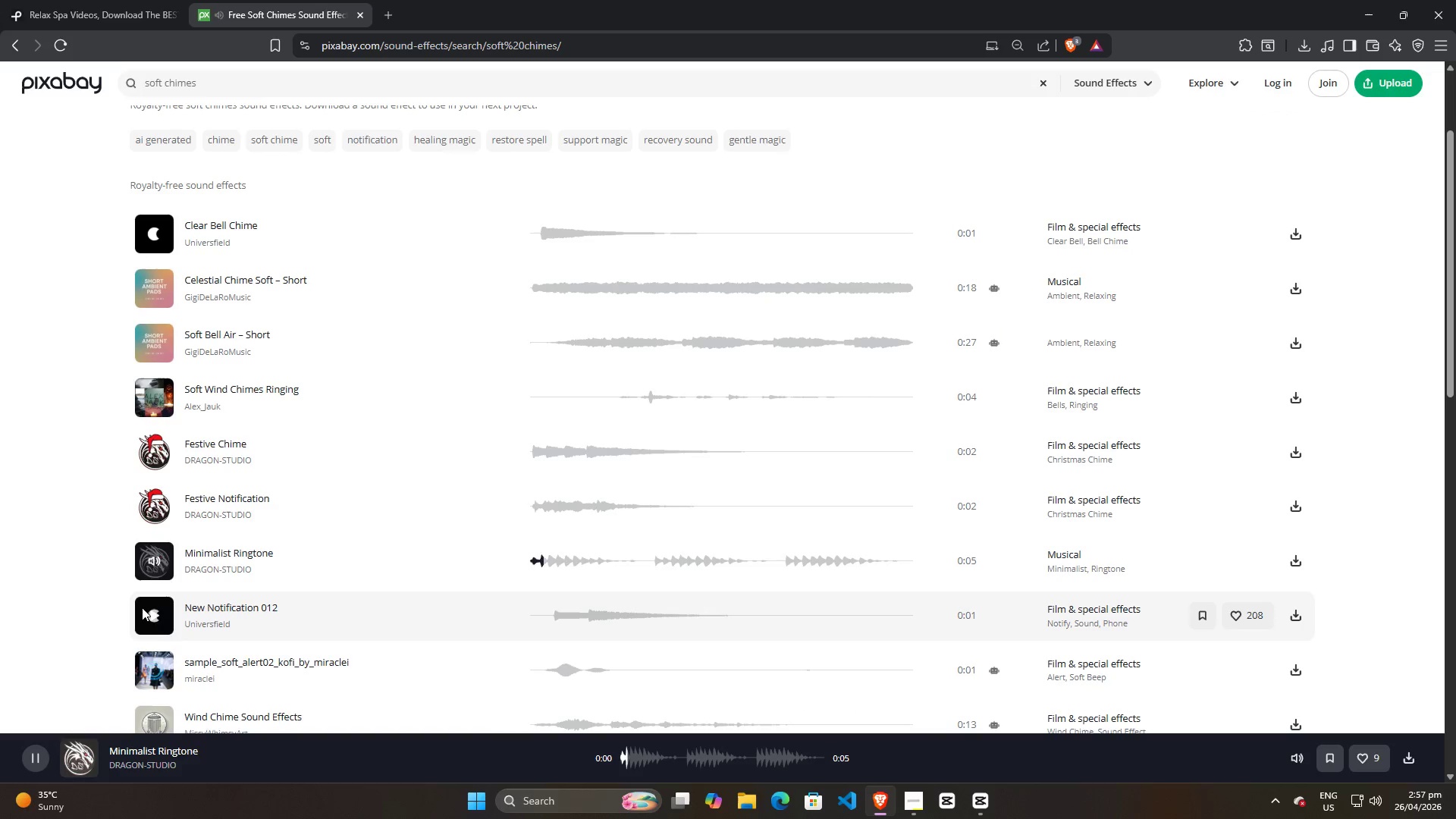 
left_click([147, 616])
 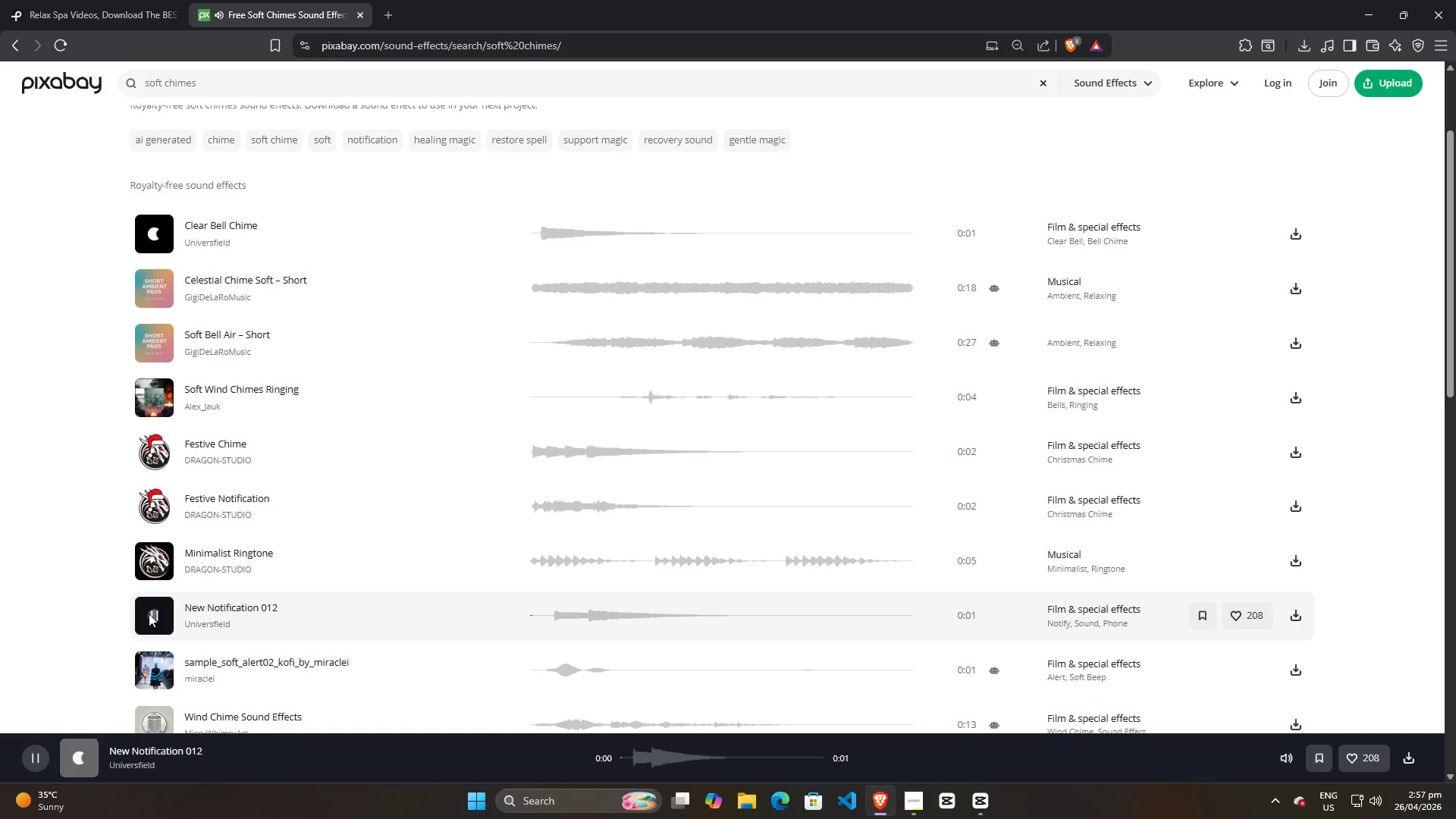 
left_click([149, 613])
 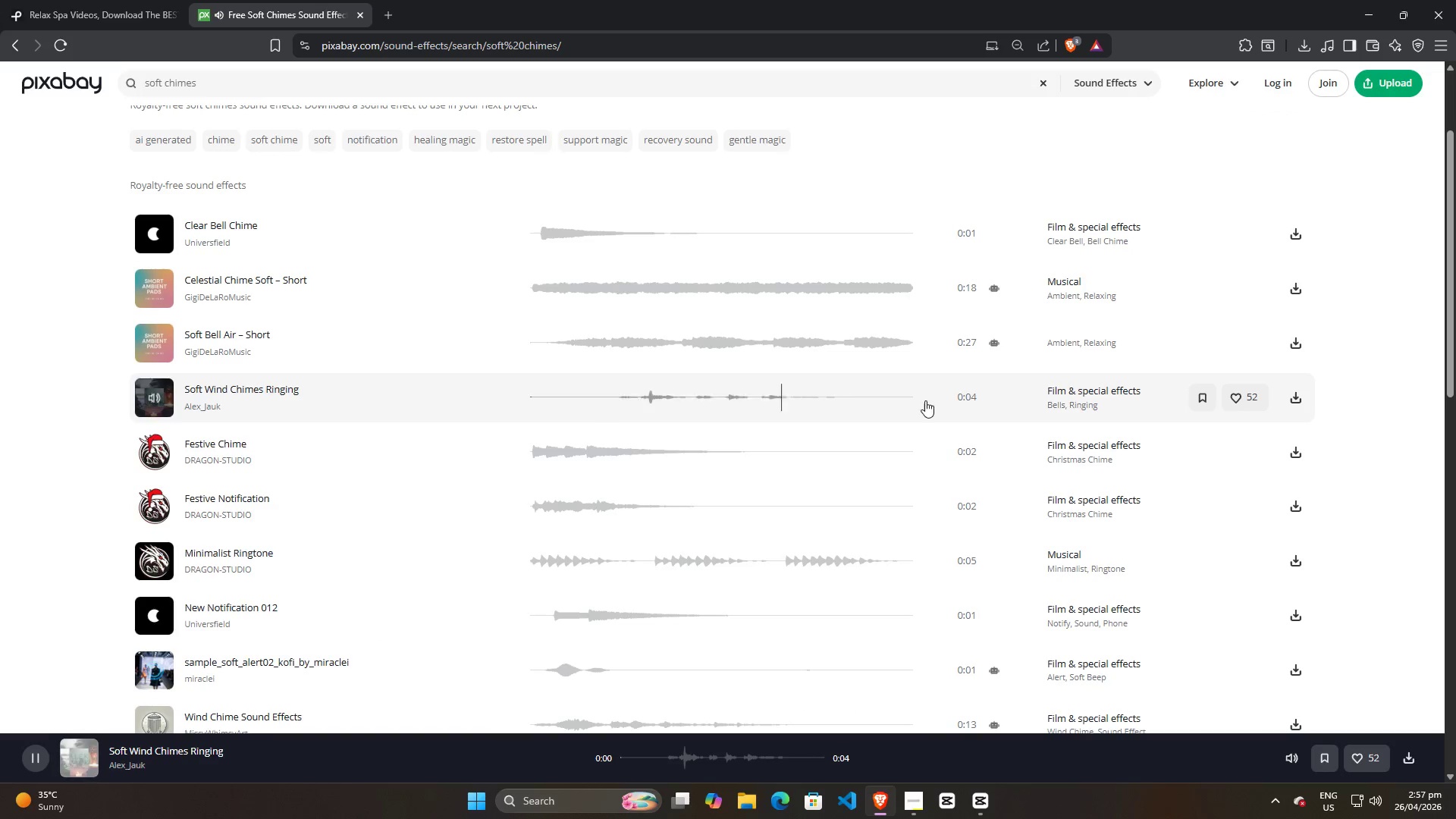 
left_click([1304, 396])
 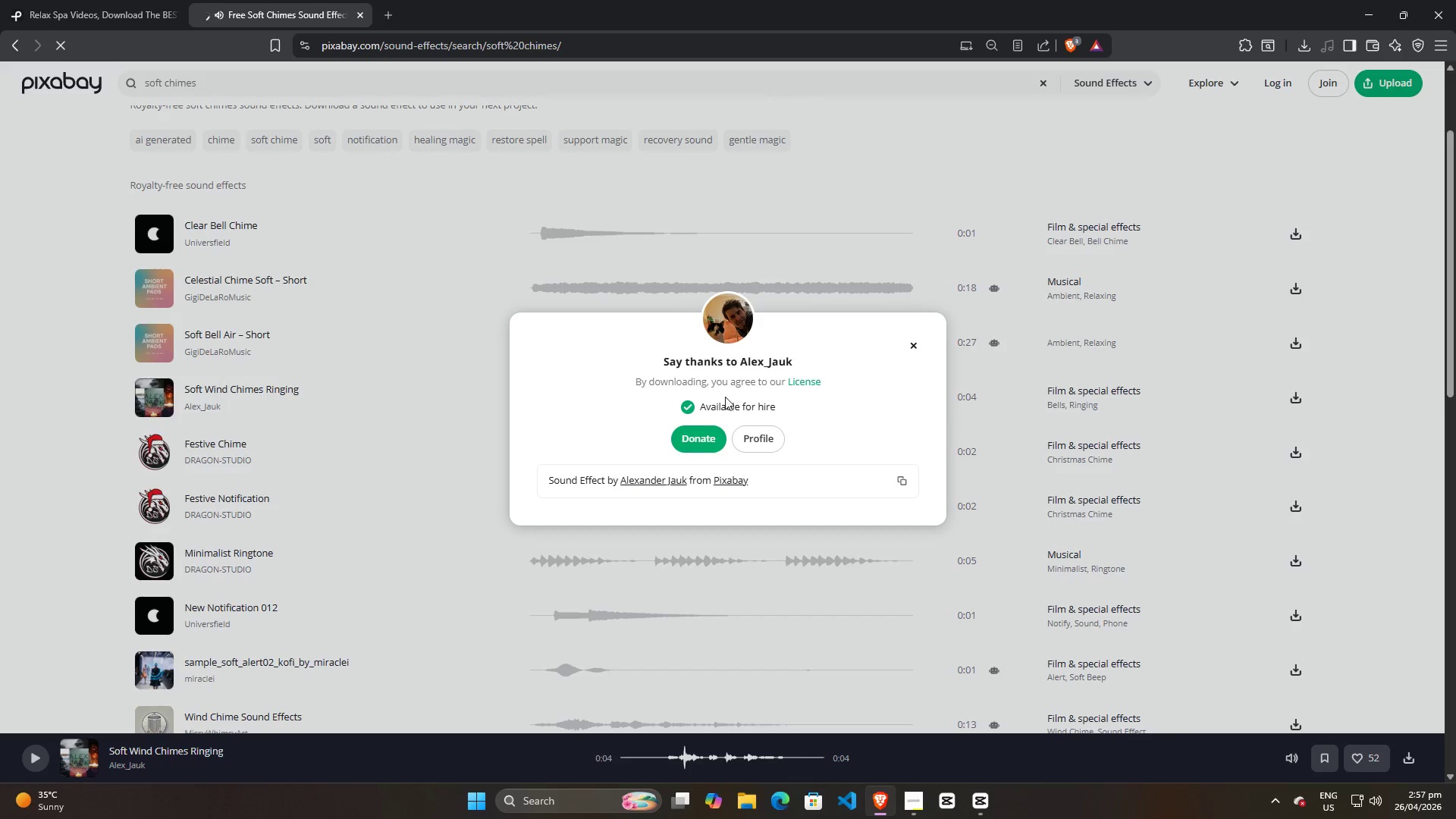 
wait(5.03)
 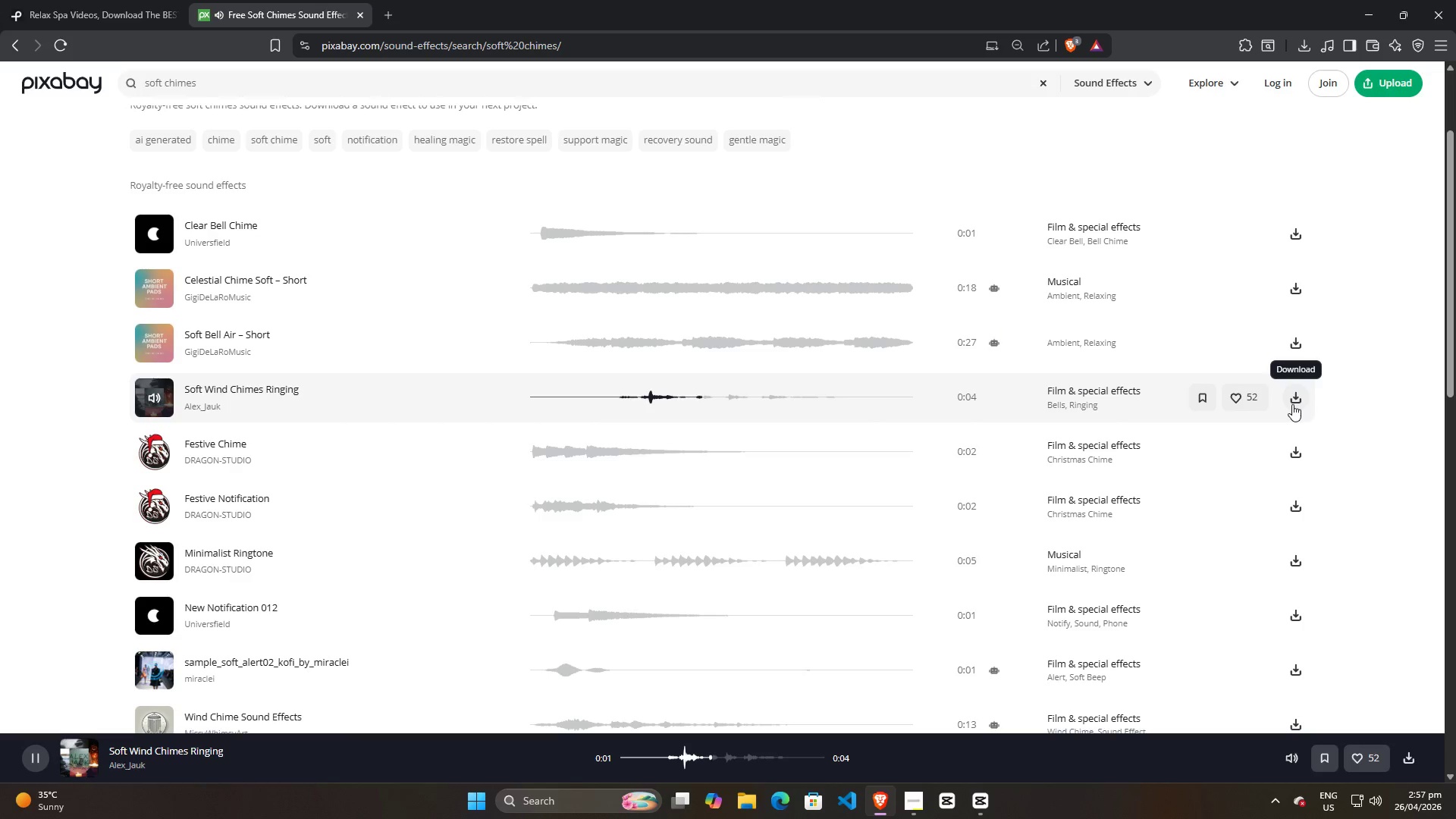 
left_click([608, 381])
 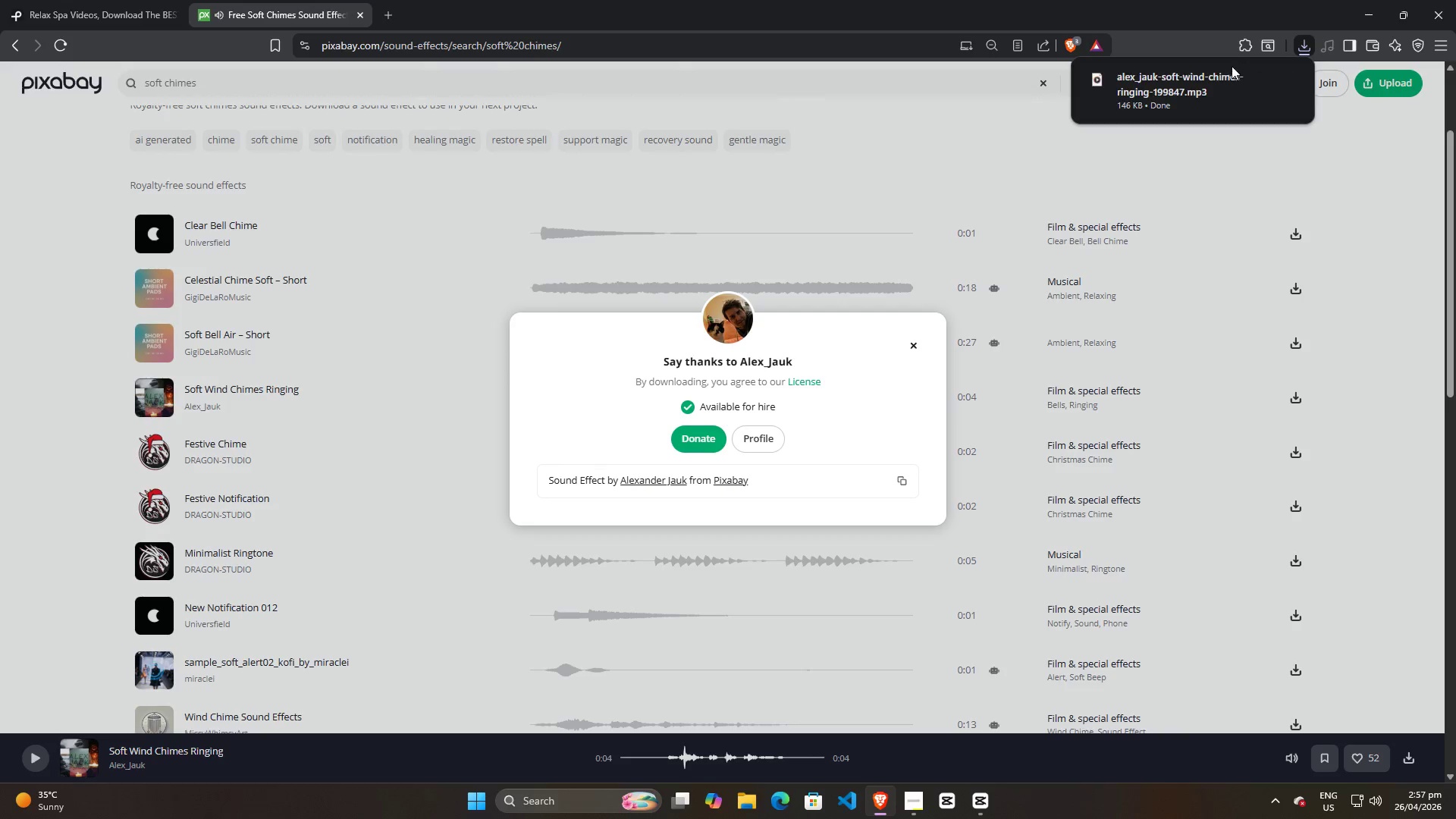 
left_click_drag(start_coordinate=[1173, 91], to_coordinate=[334, 313])
 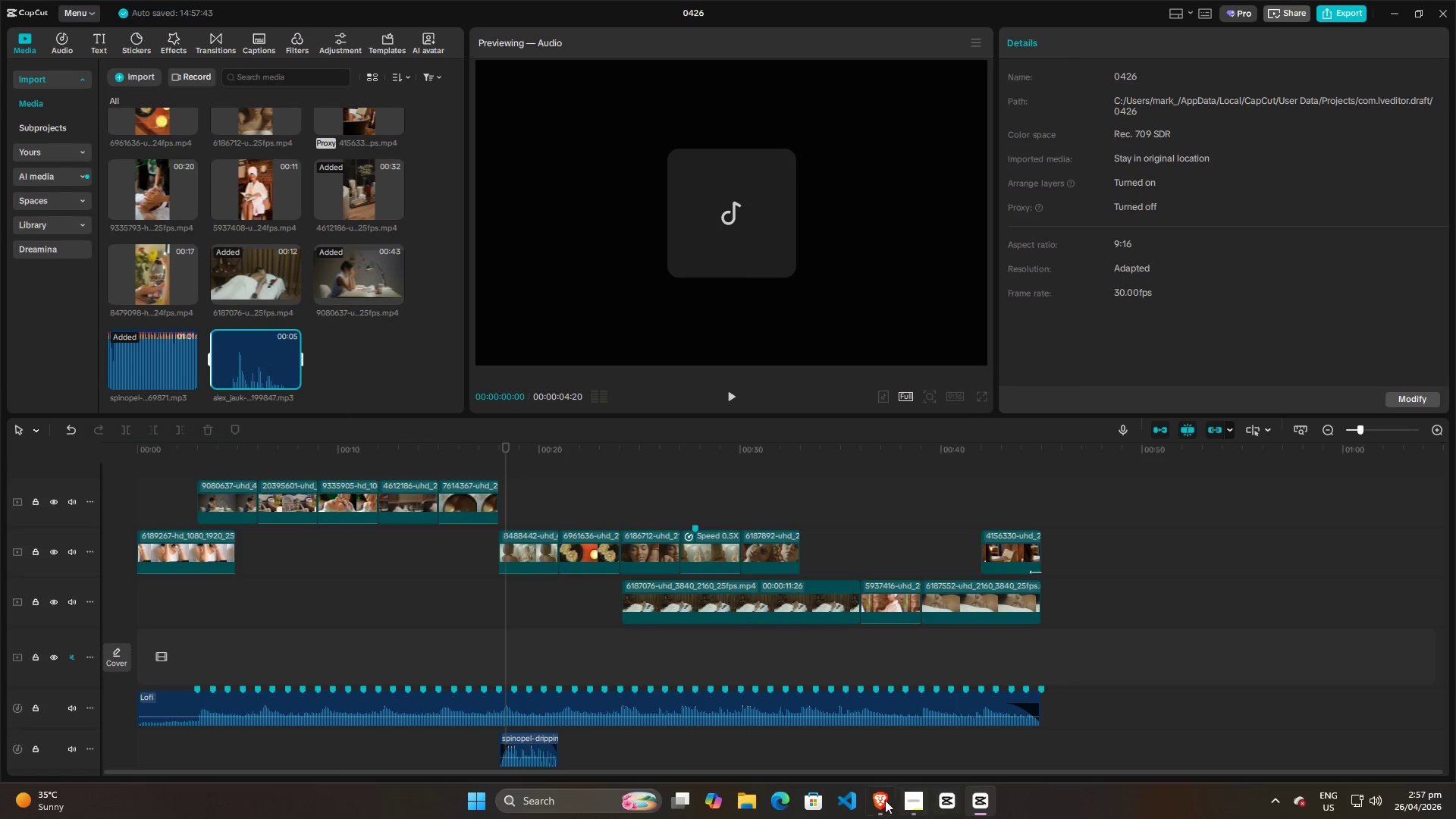 
left_click([874, 804])
 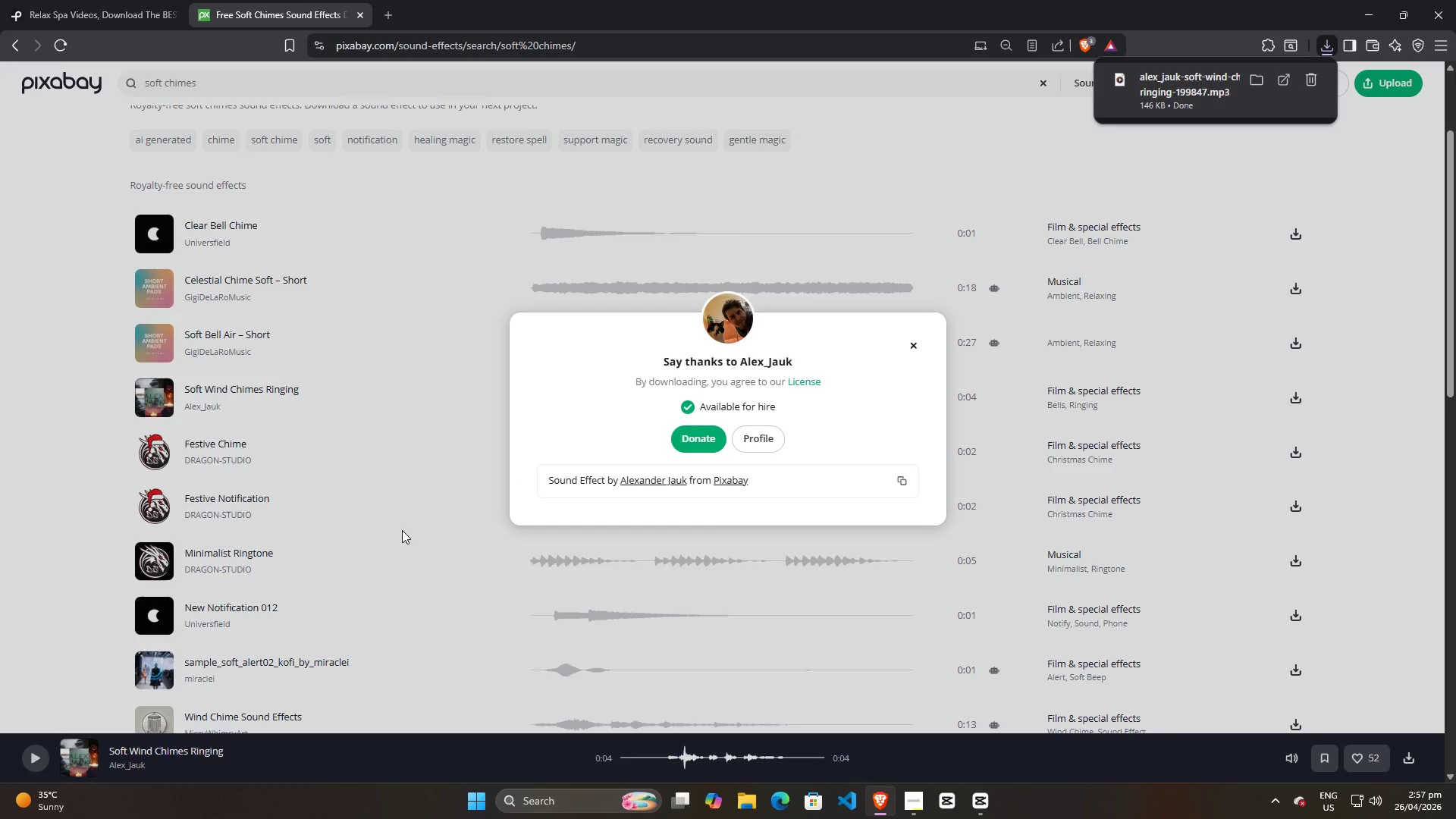 
left_click([357, 533])
 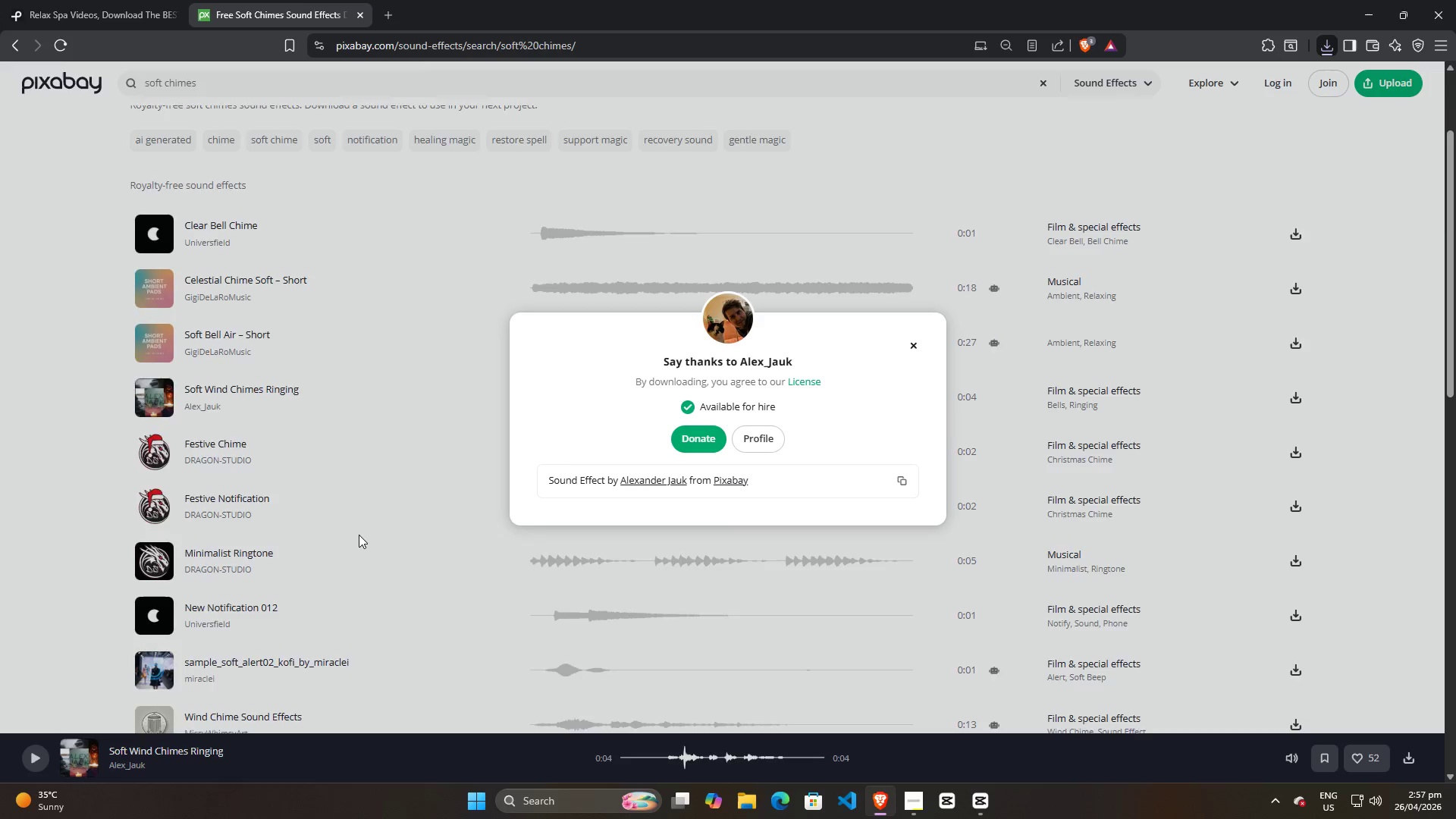 
scroll: coordinate [359, 529], scroll_direction: down, amount: 5.0
 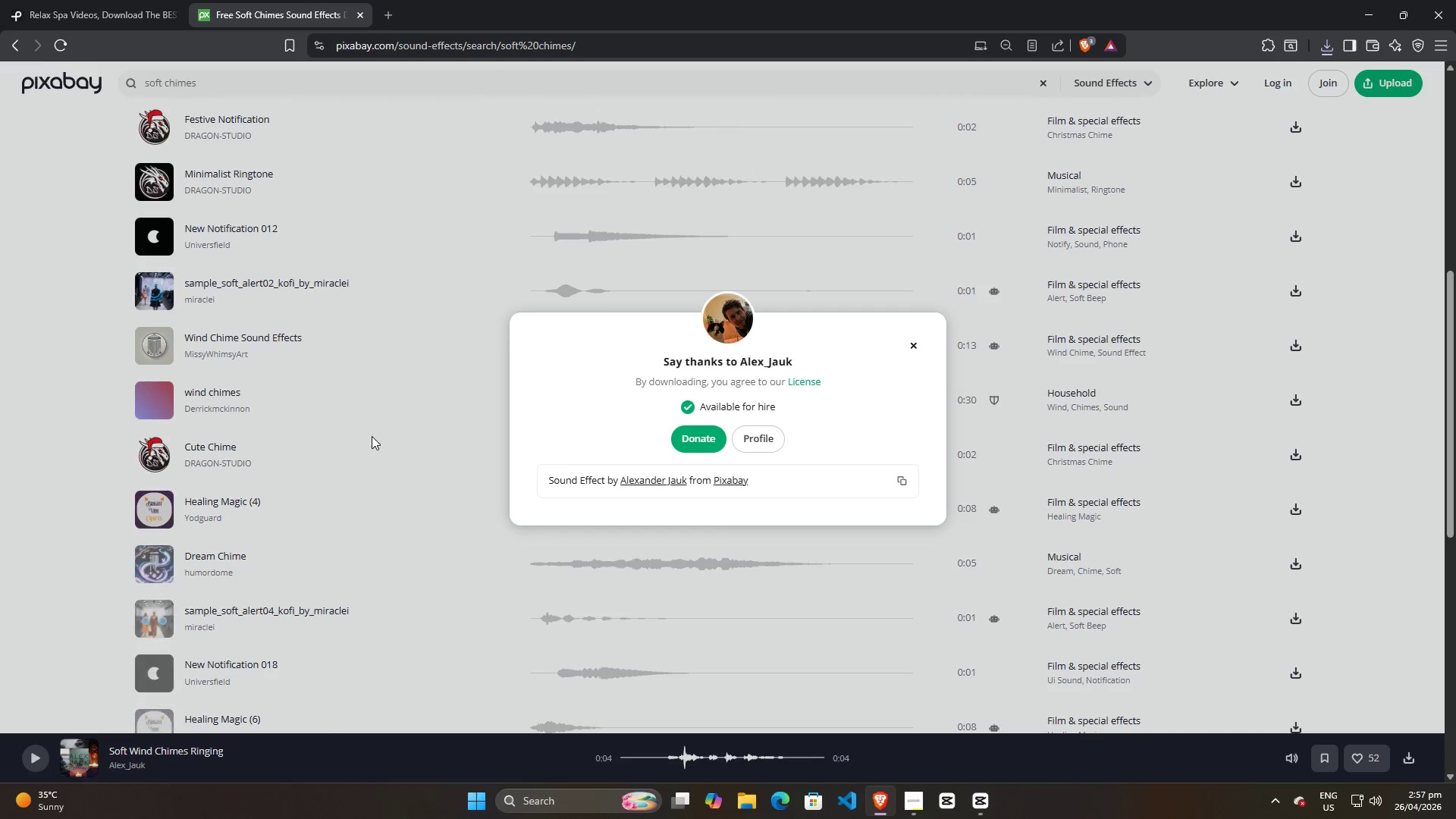 
left_click([363, 455])
 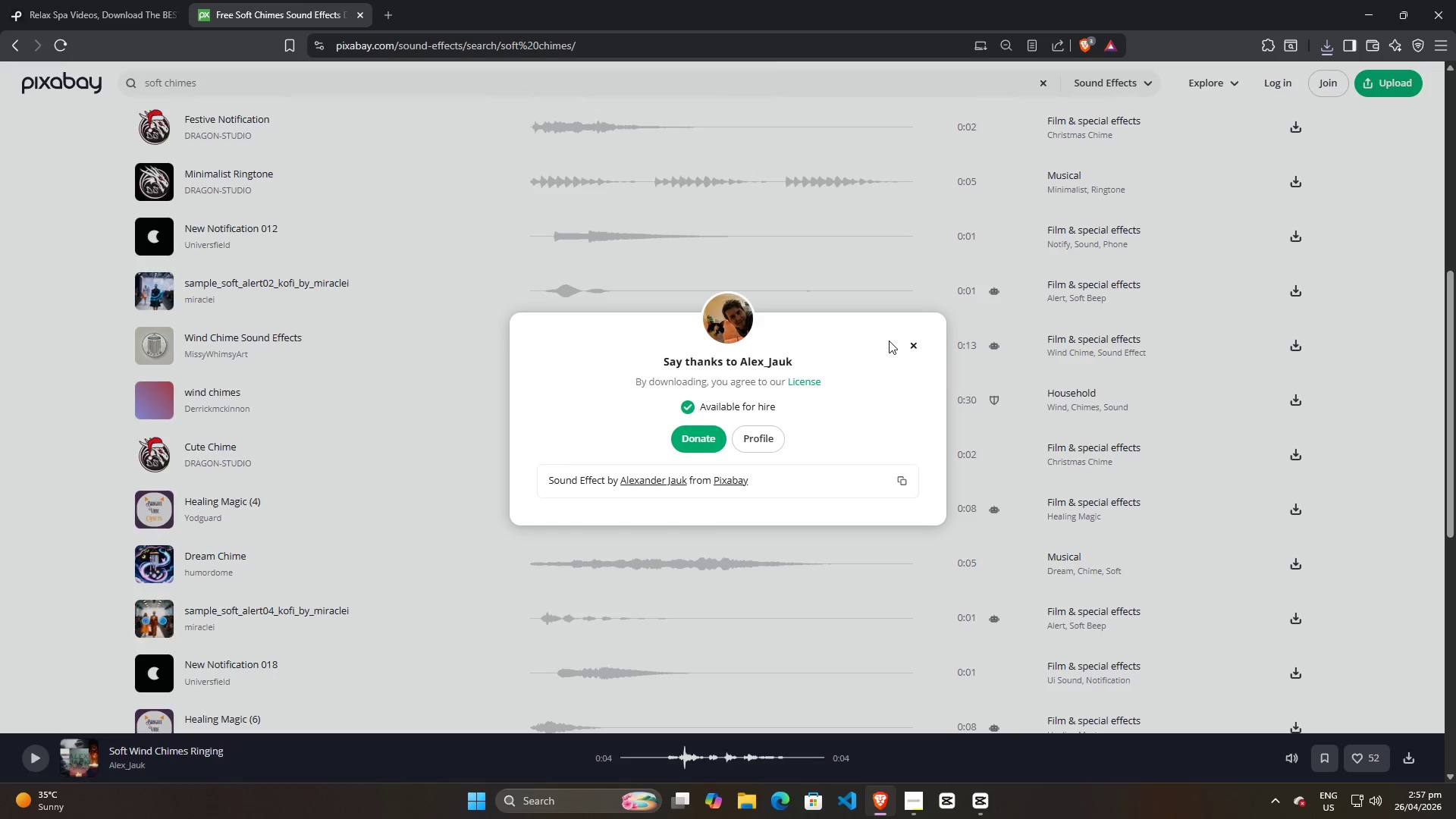 
left_click([911, 343])
 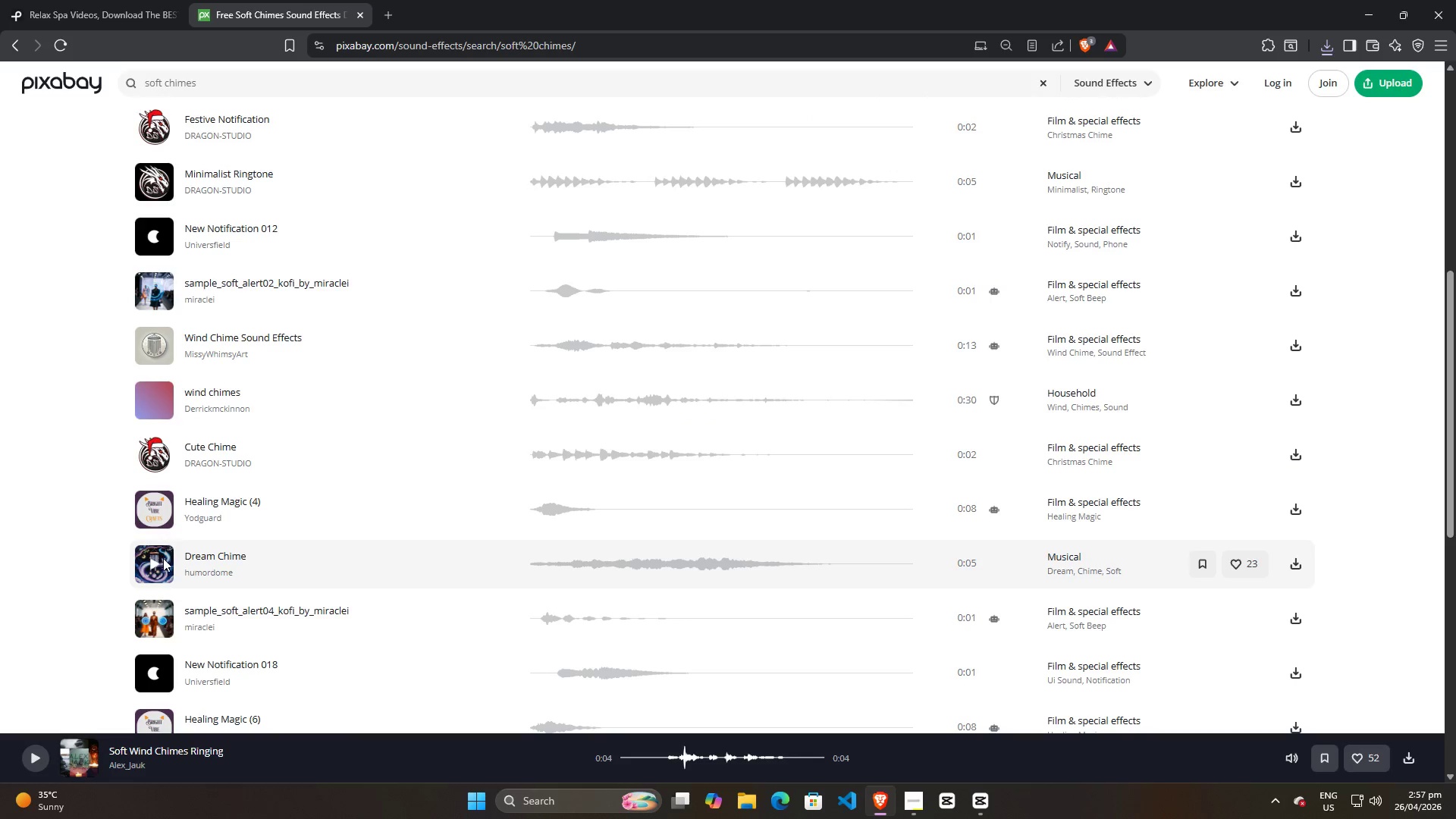 
left_click([160, 564])
 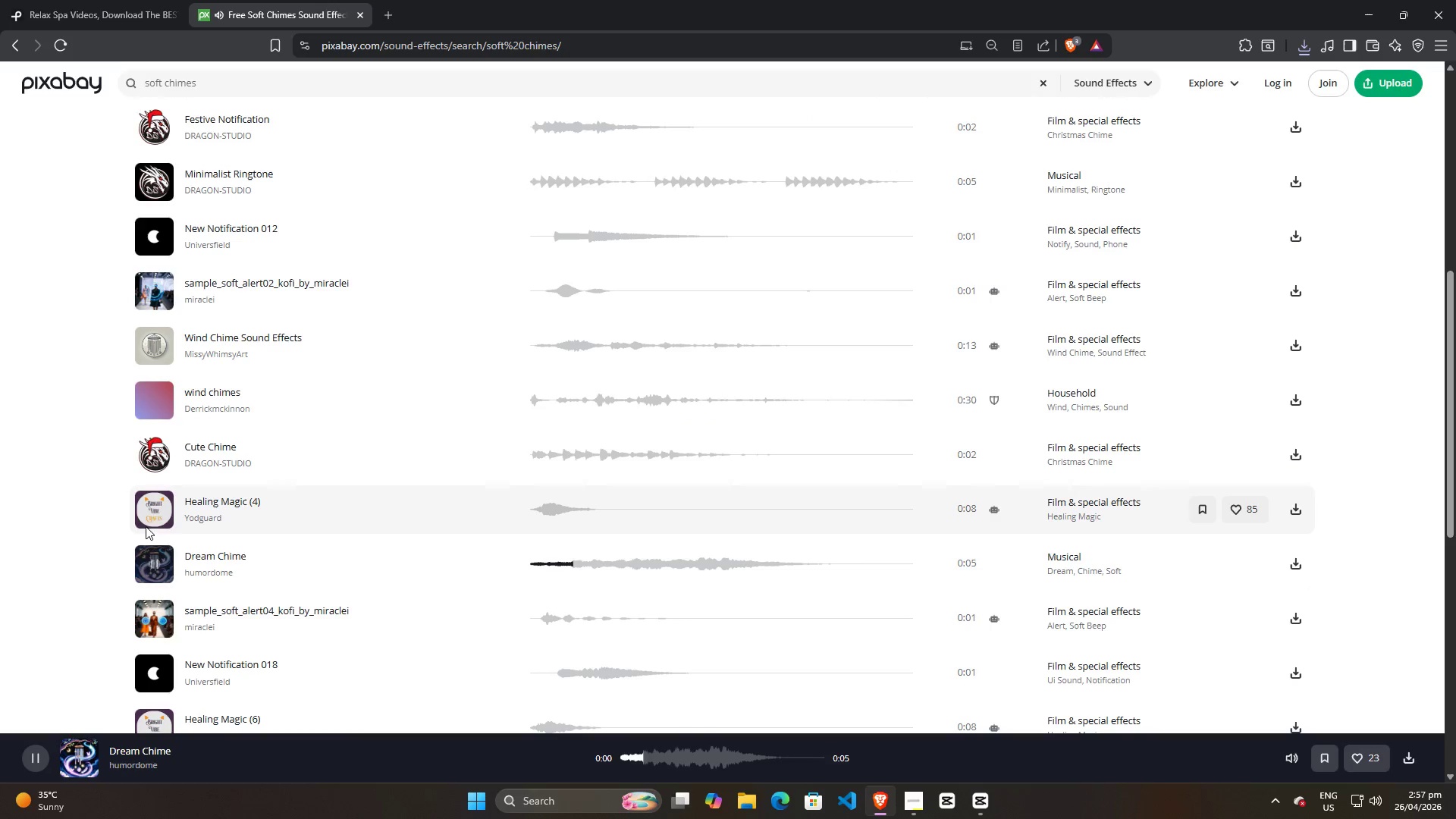 
left_click([144, 515])
 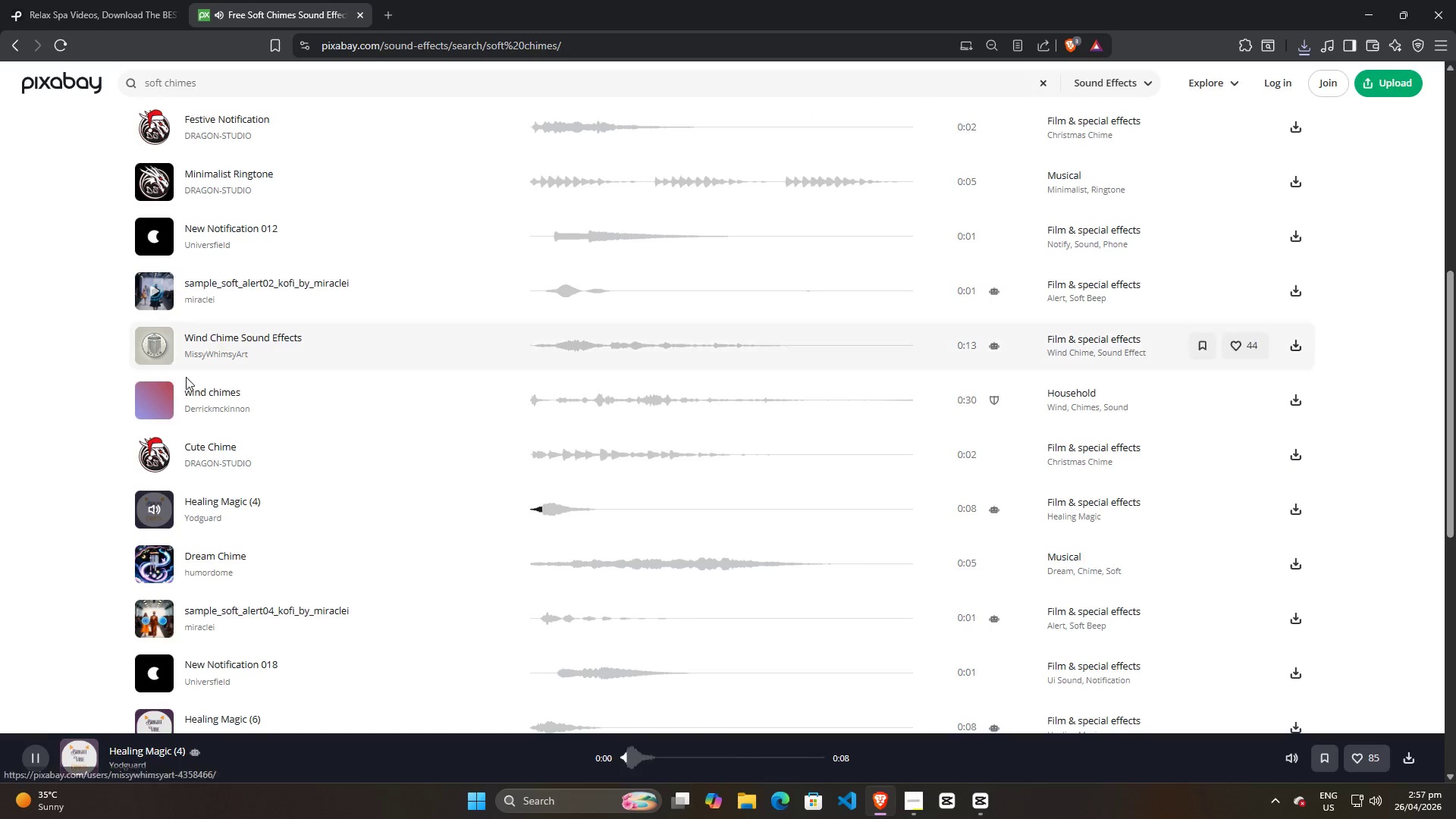 
left_click([158, 406])
 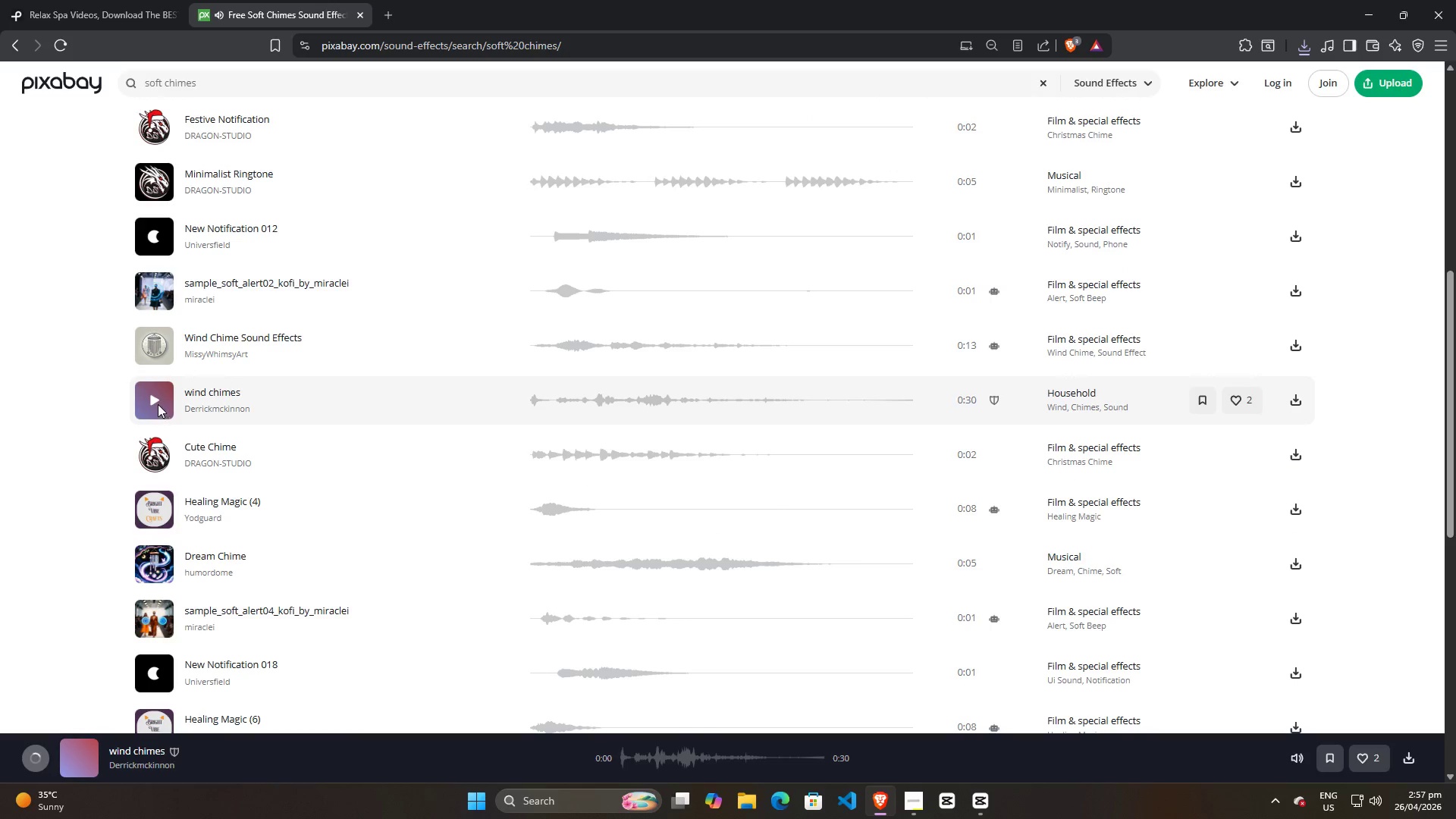 
left_click([155, 401])
 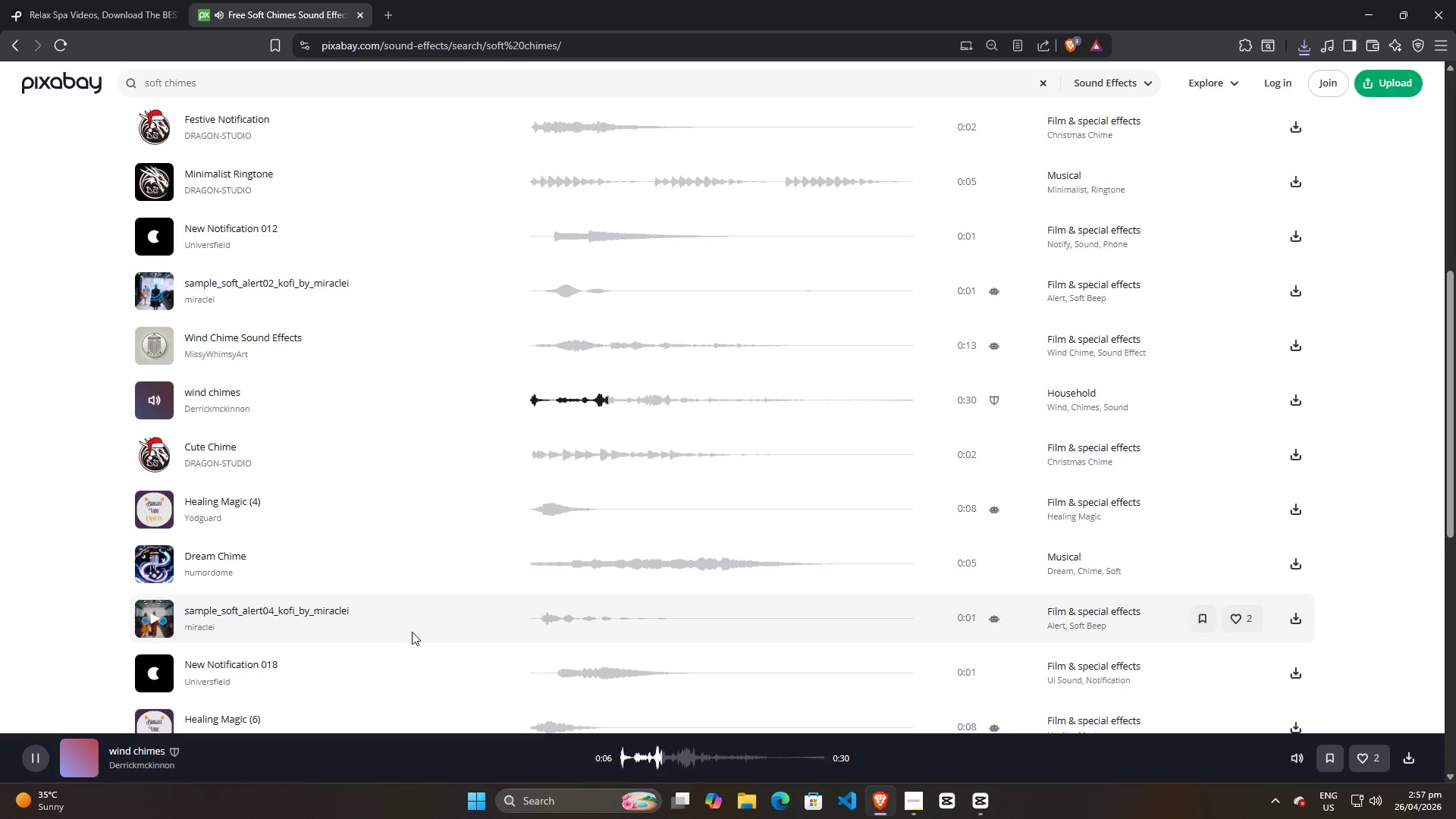 
wait(13.11)
 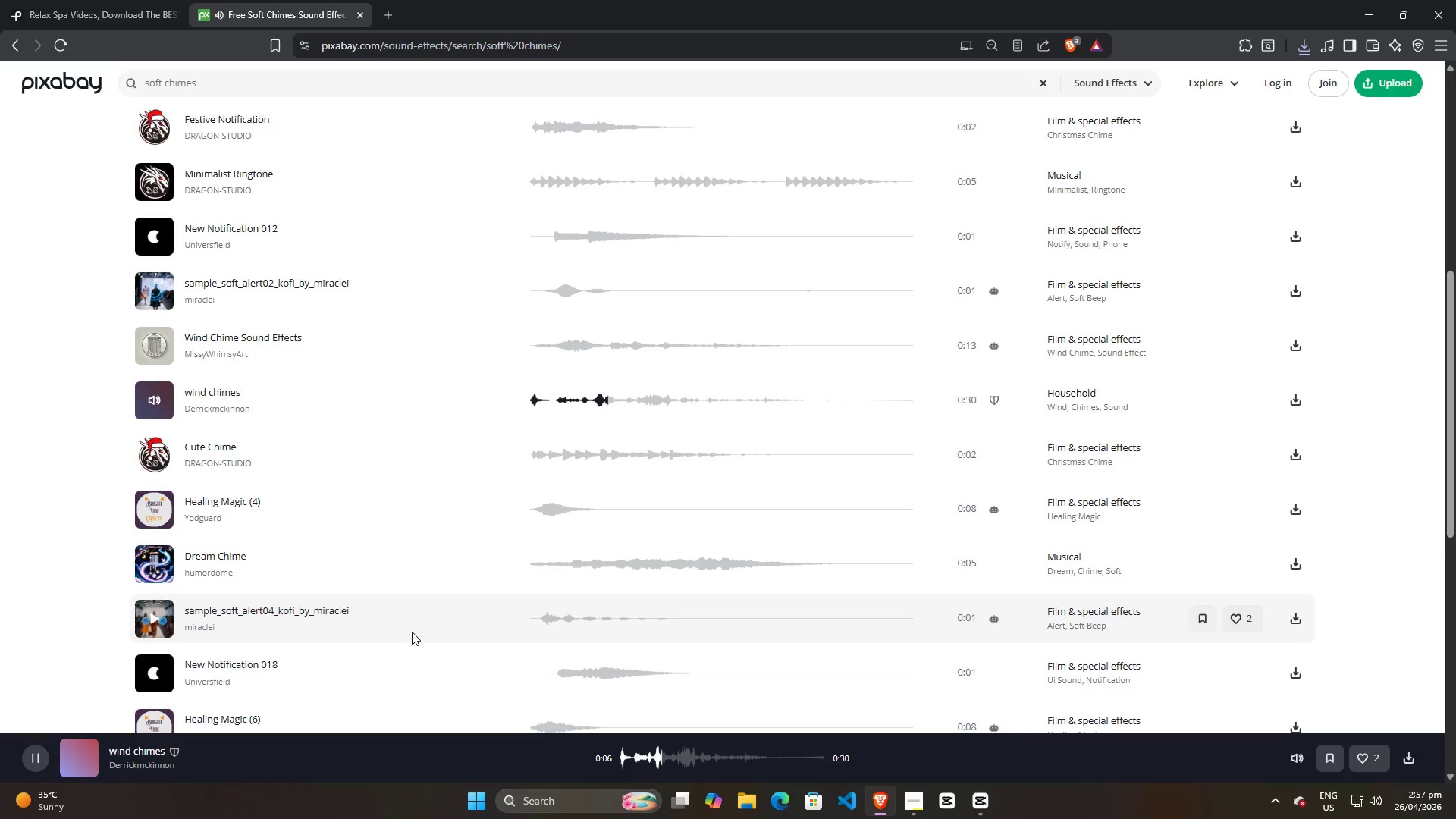 
left_click([155, 673])
 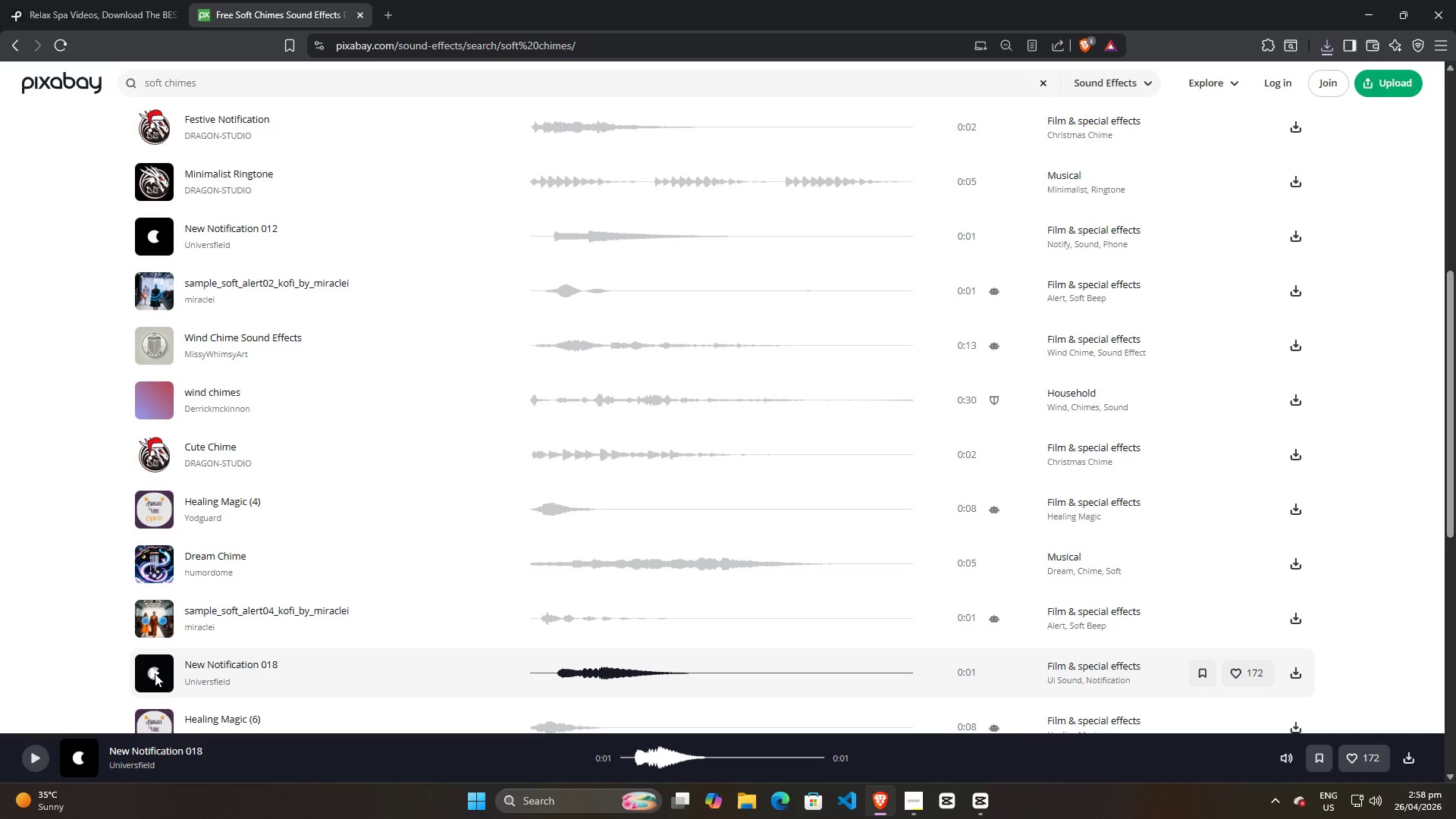 
wait(31.17)
 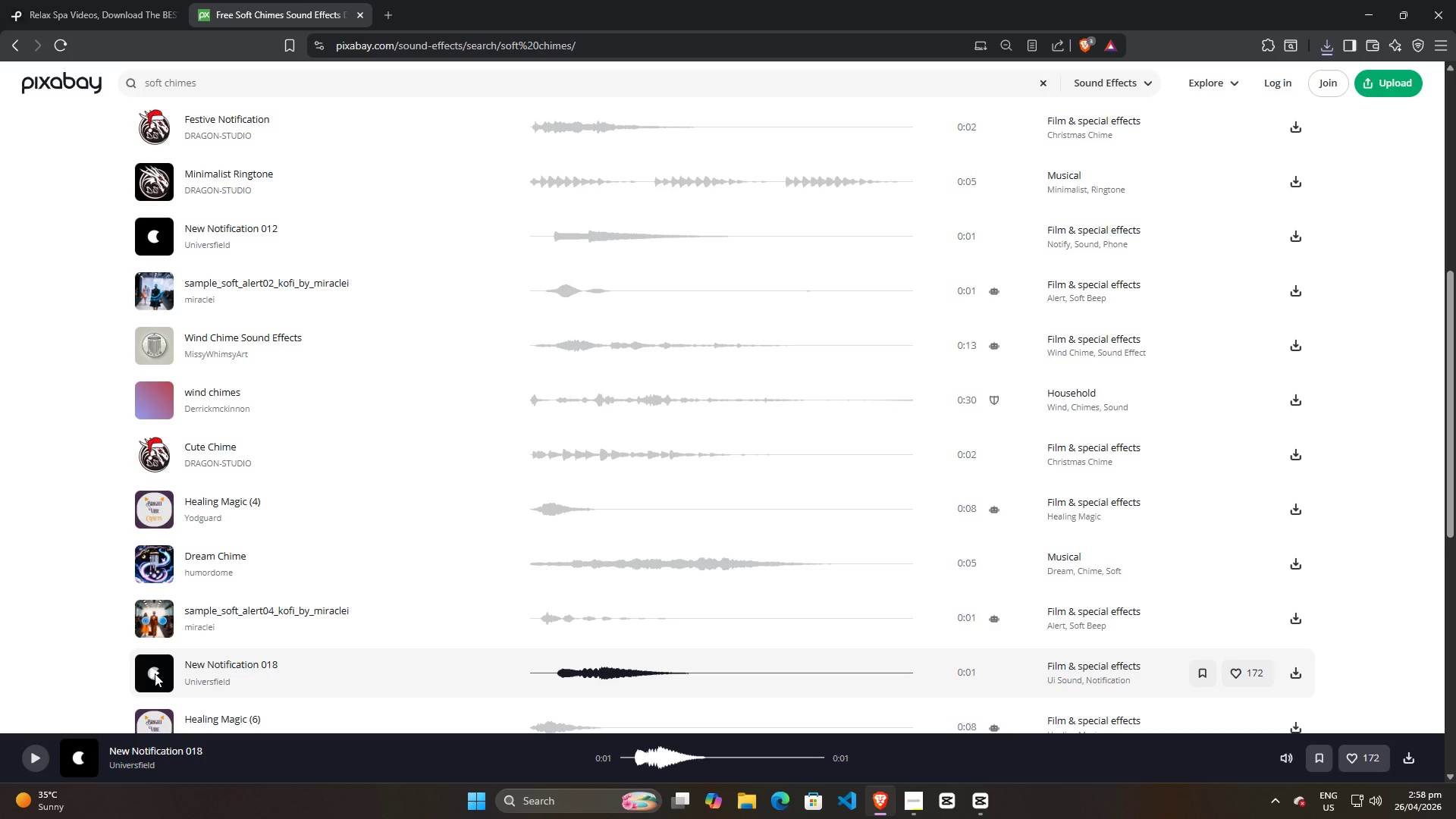 
hold_key(key=Minus, duration=0.36)
 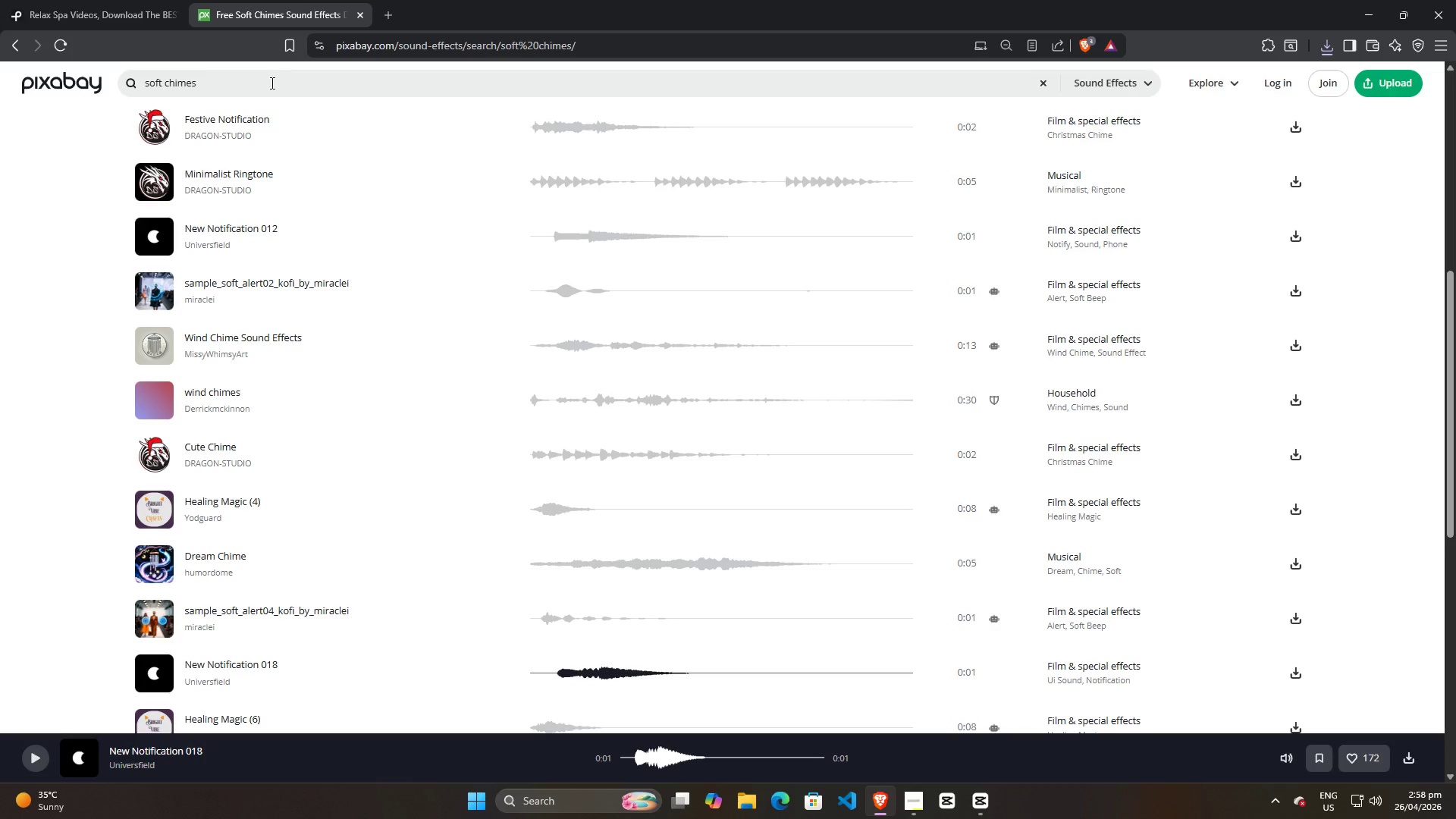 
left_click_drag(start_coordinate=[262, 85], to_coordinate=[0, 93])
 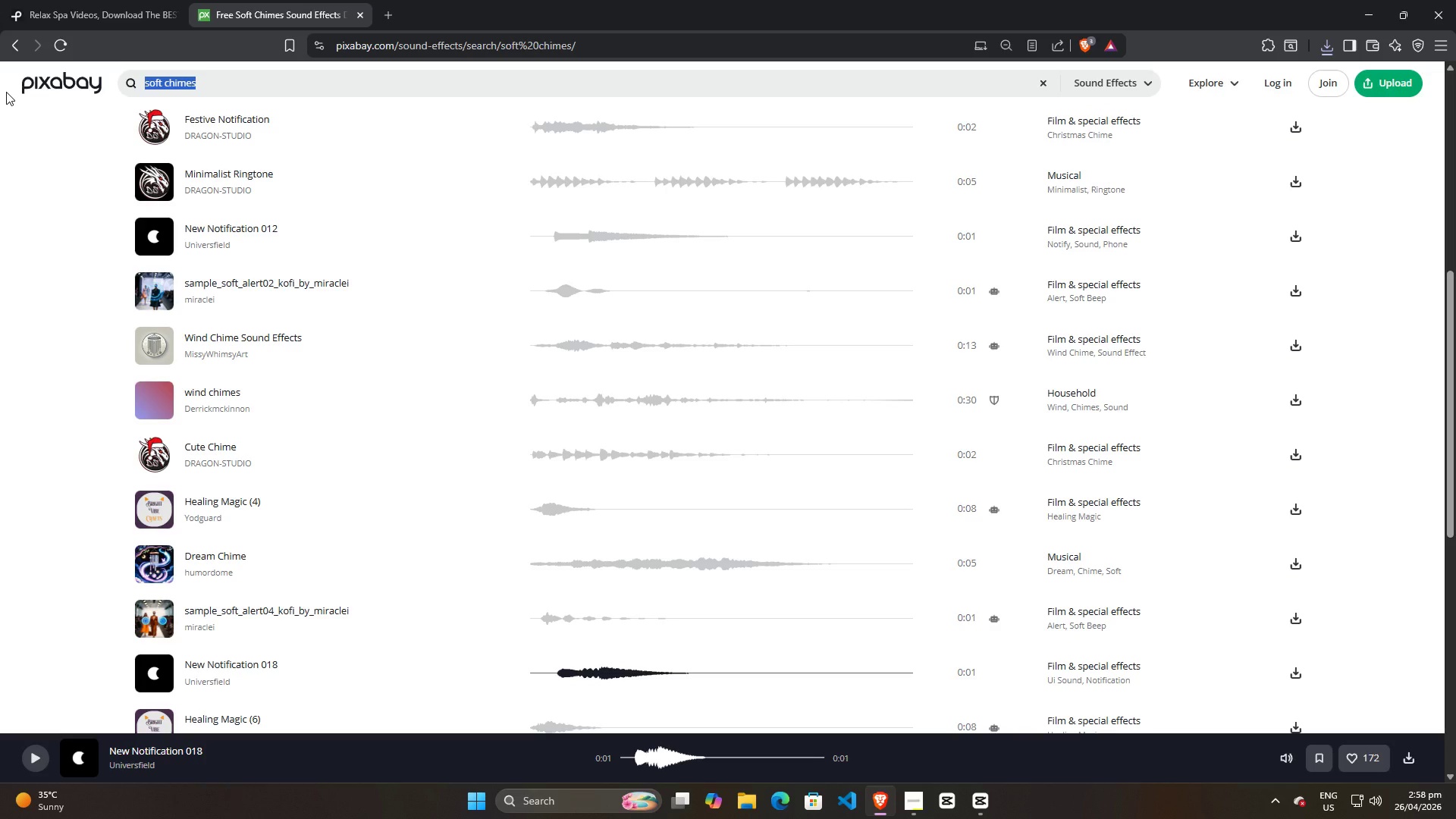 
type(wind chime)
 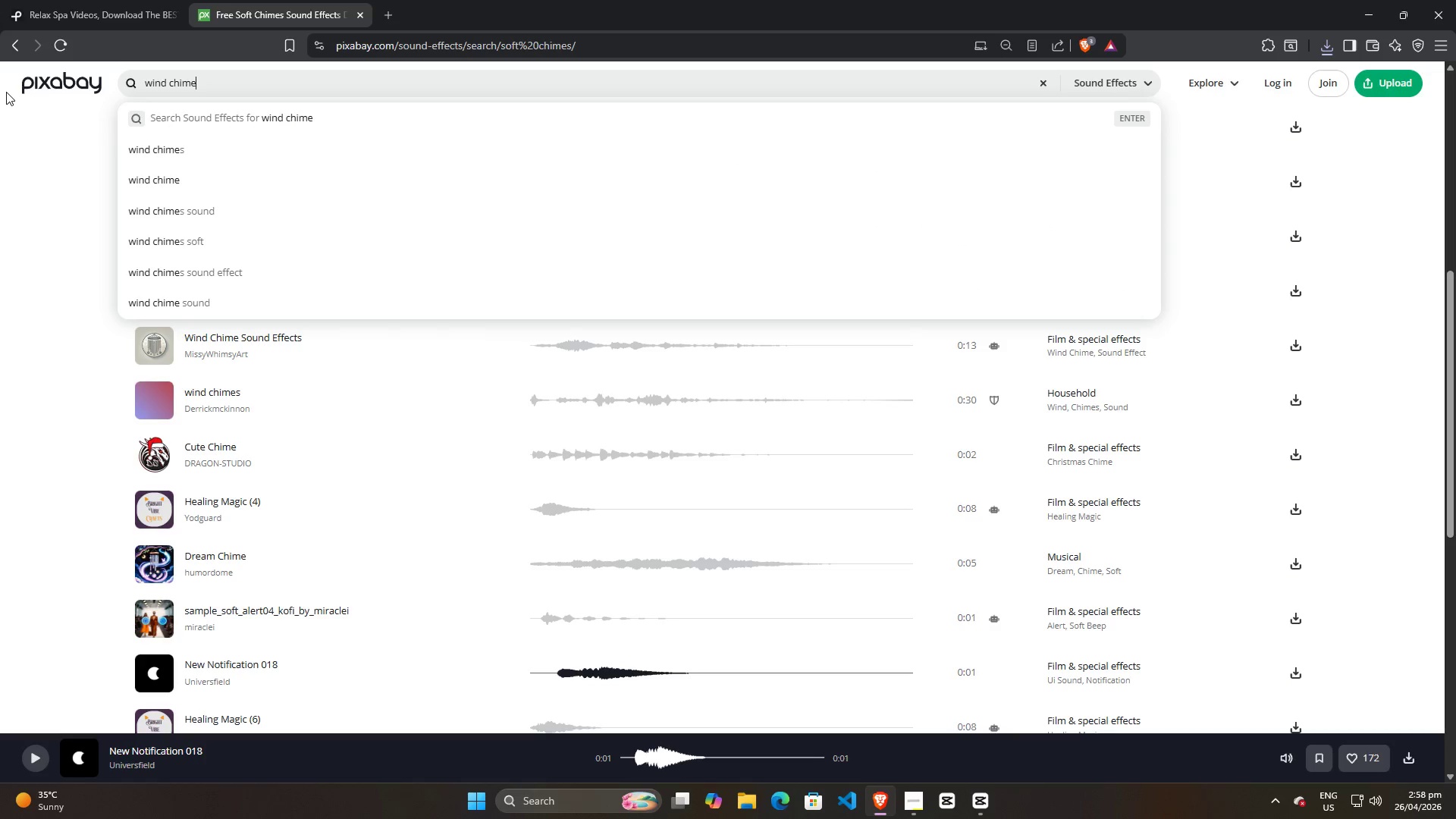 
key(Enter)
 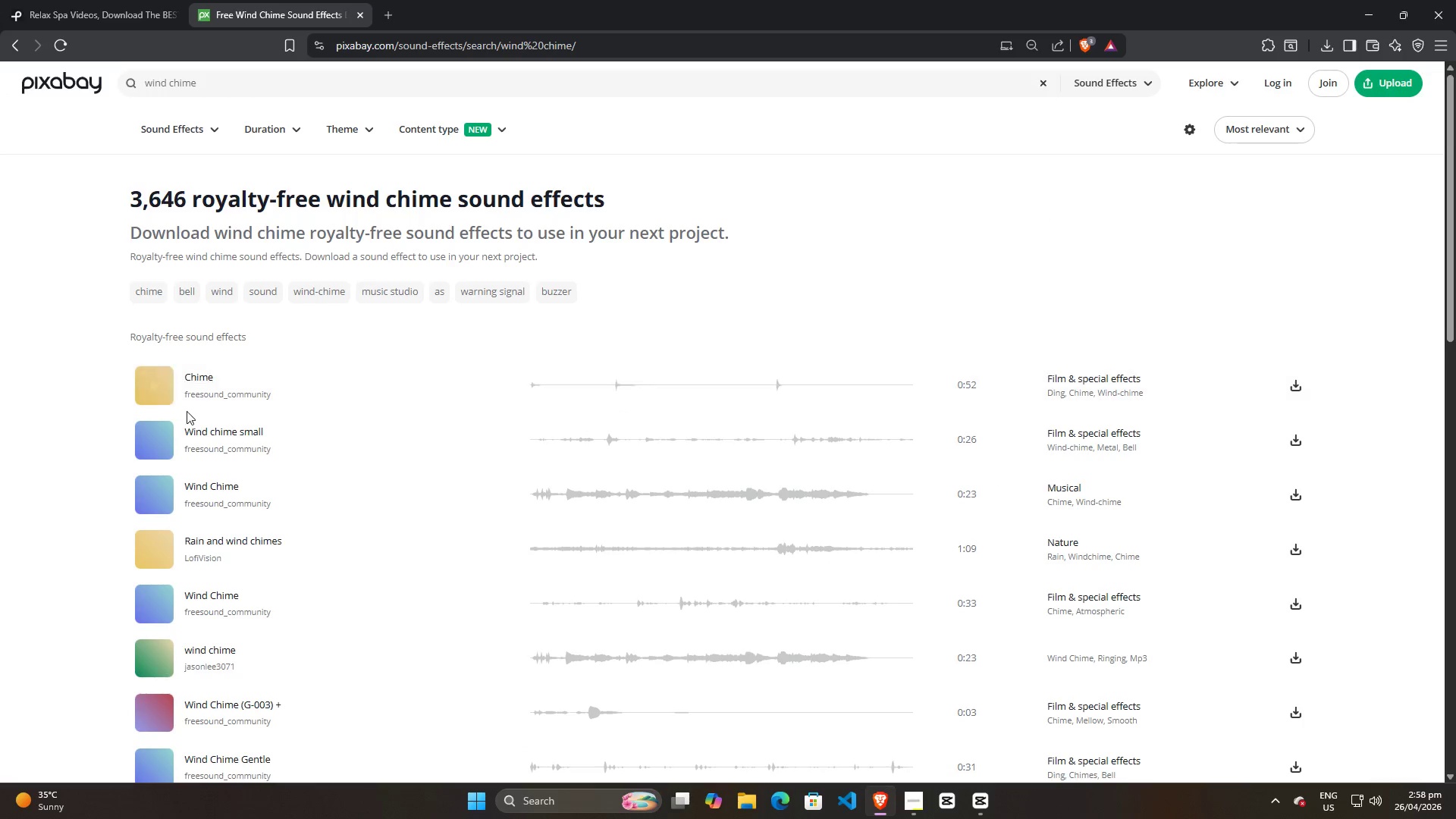 
left_click([142, 391])
 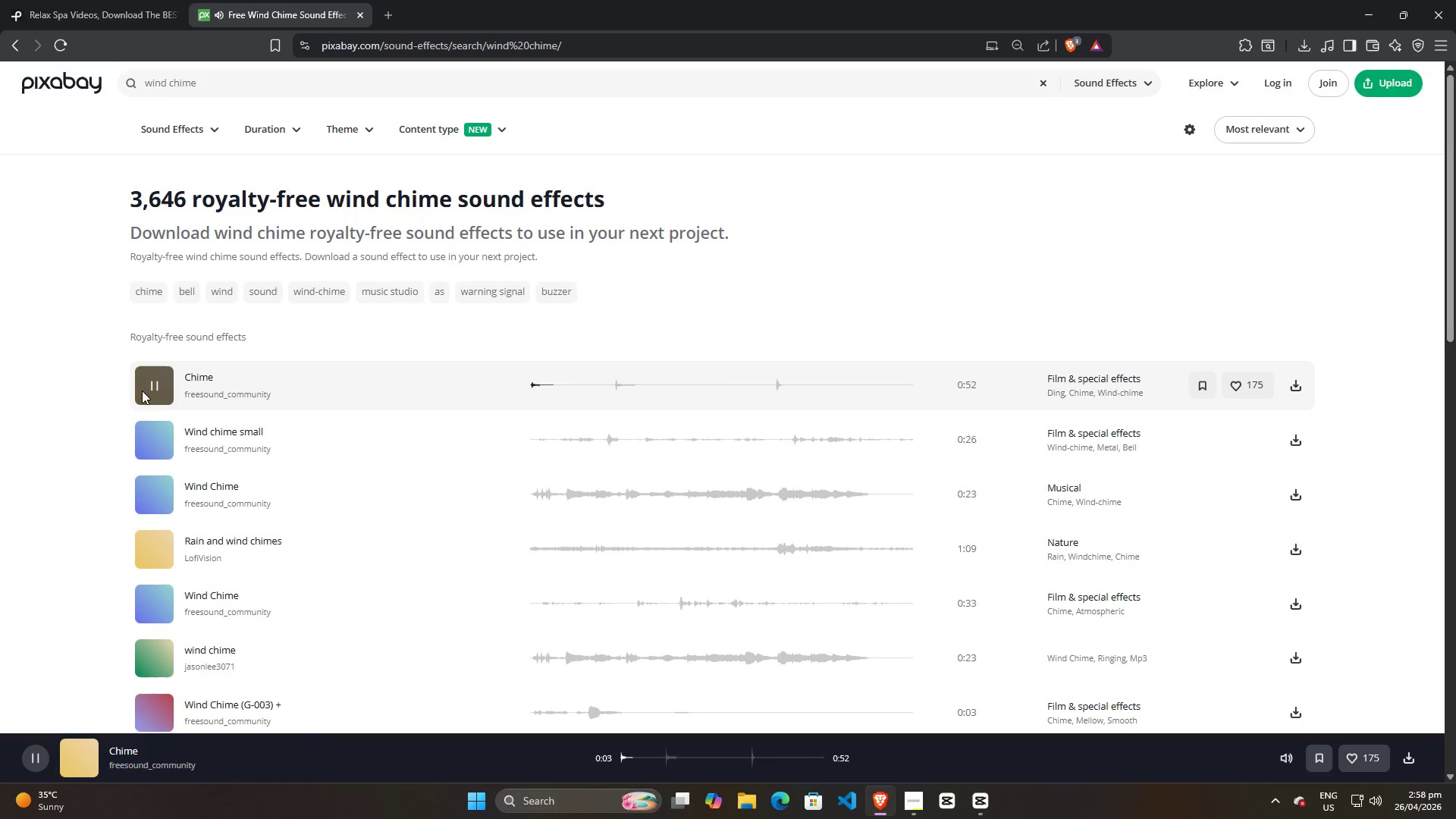 
wait(6.61)
 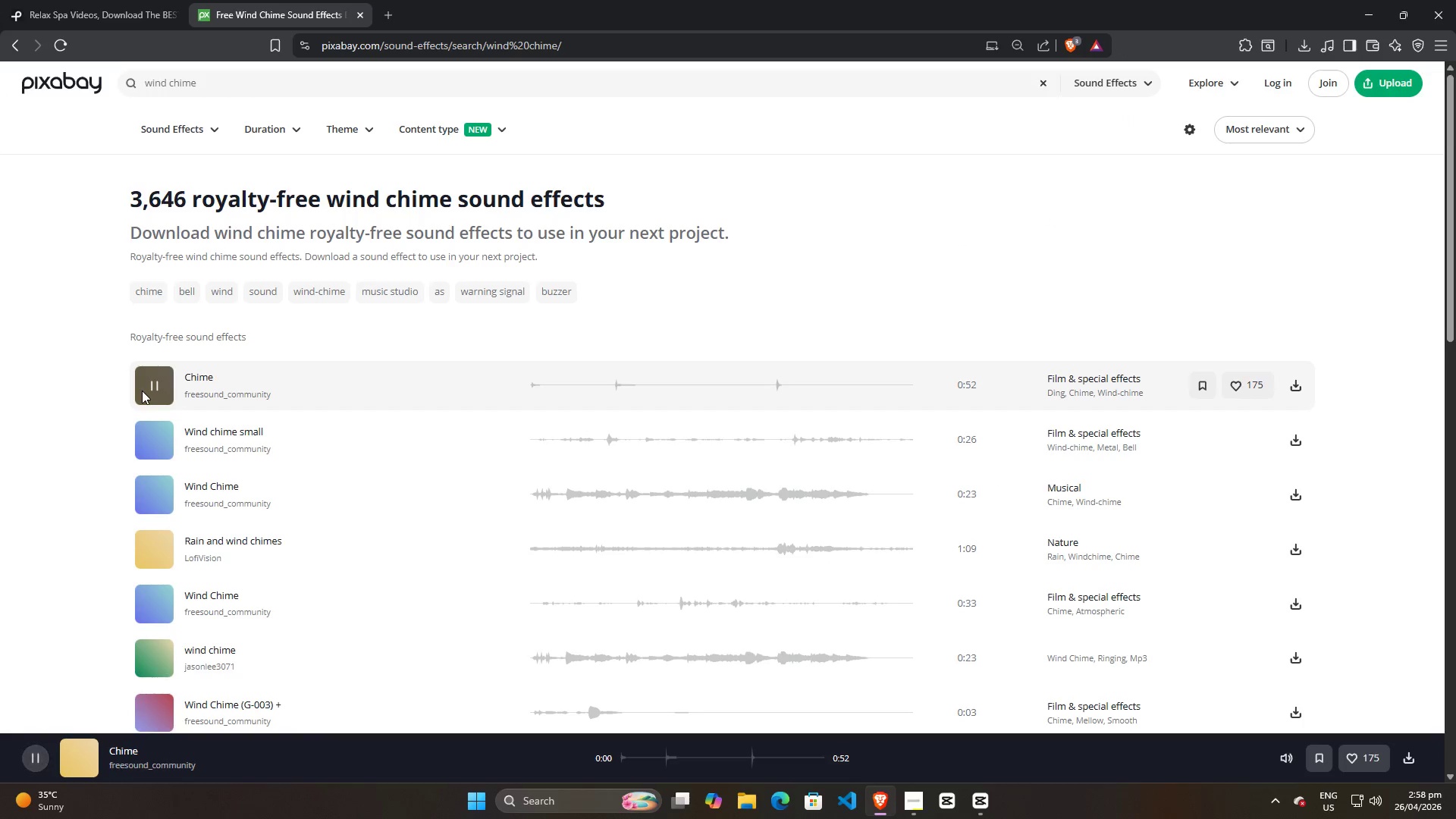 
left_click([152, 435])
 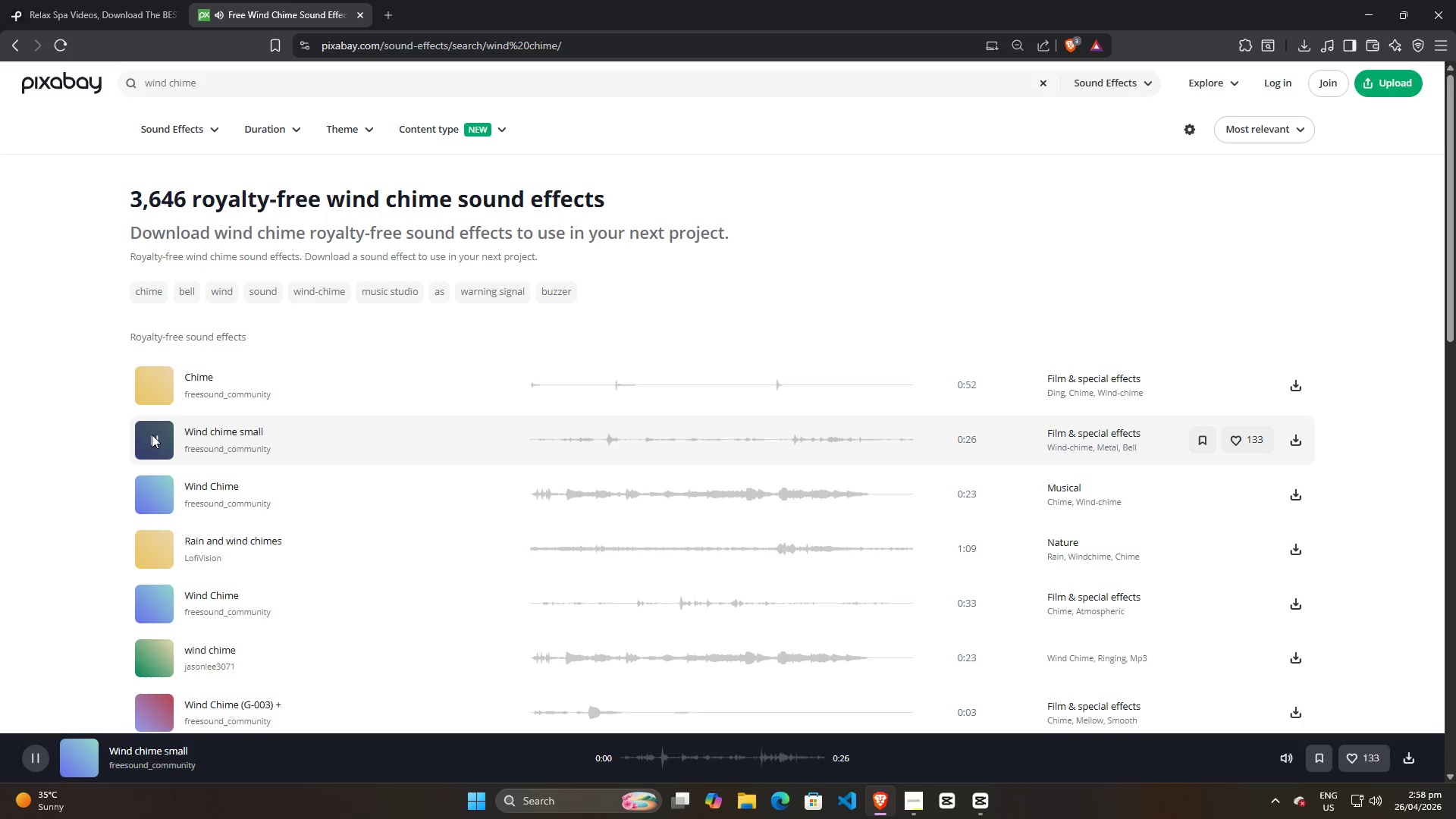 
mouse_move([190, 425])
 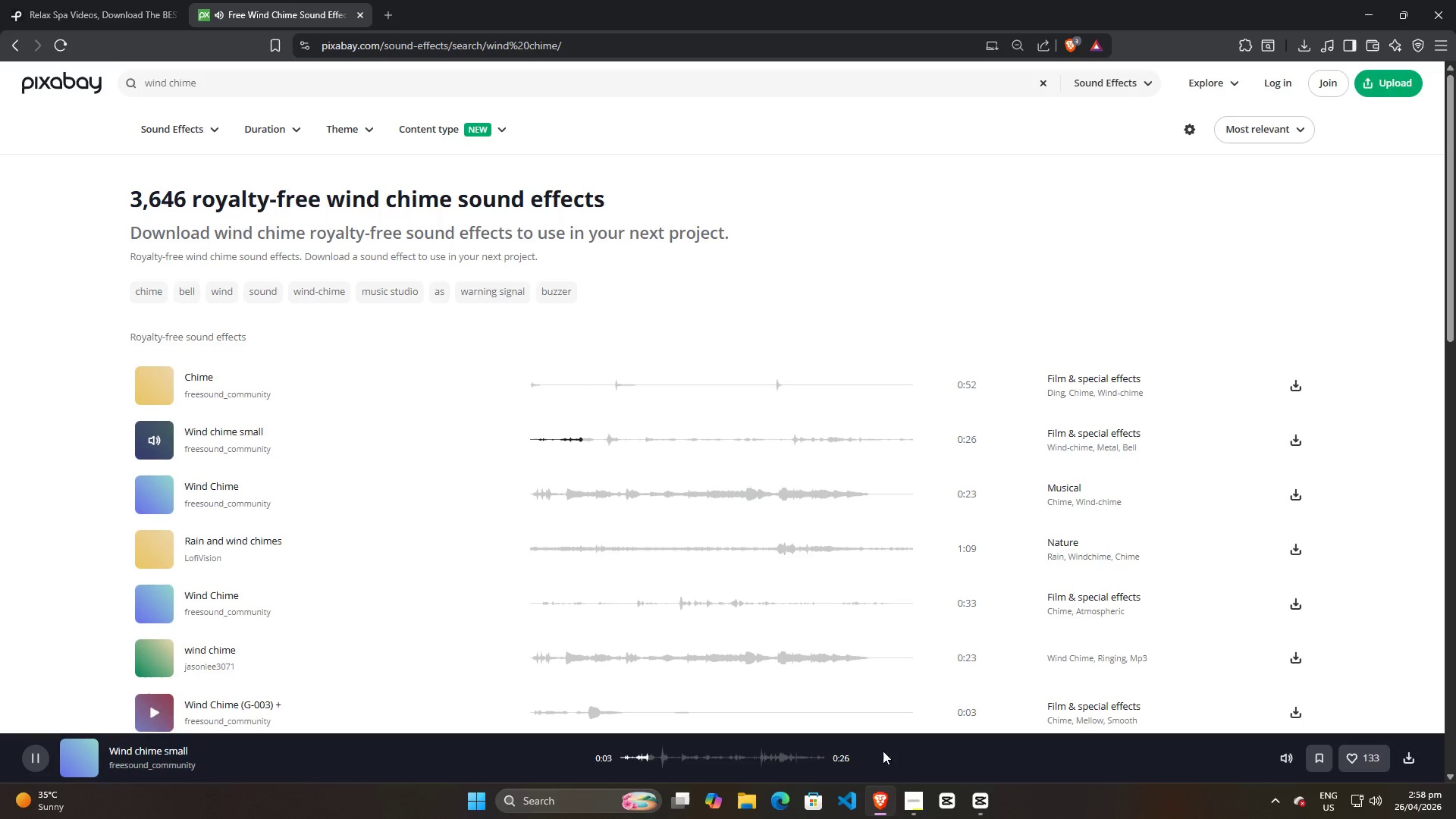 
mouse_move([916, 791])
 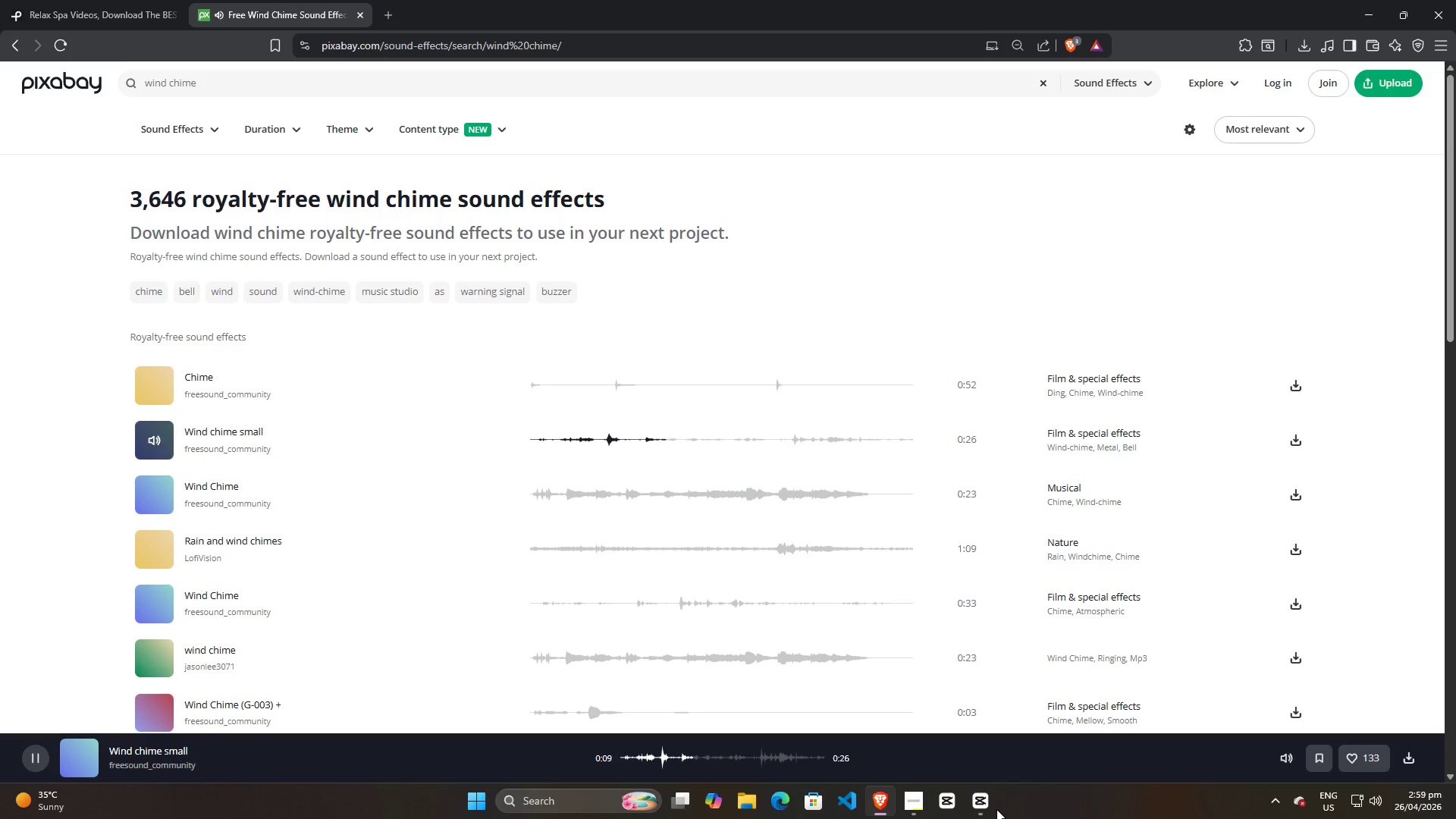 
wait(5.01)
 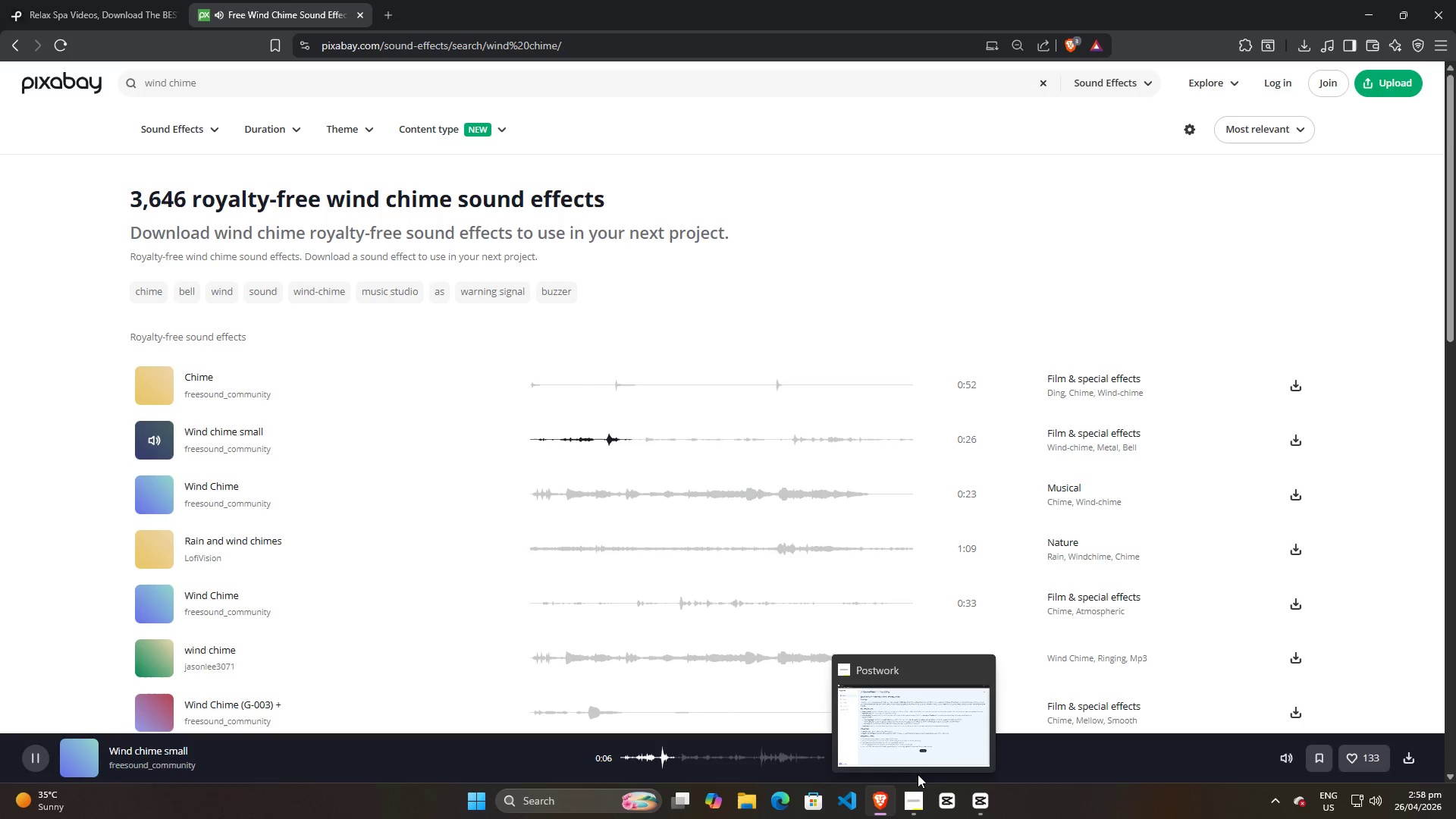 
left_click([260, 570])
 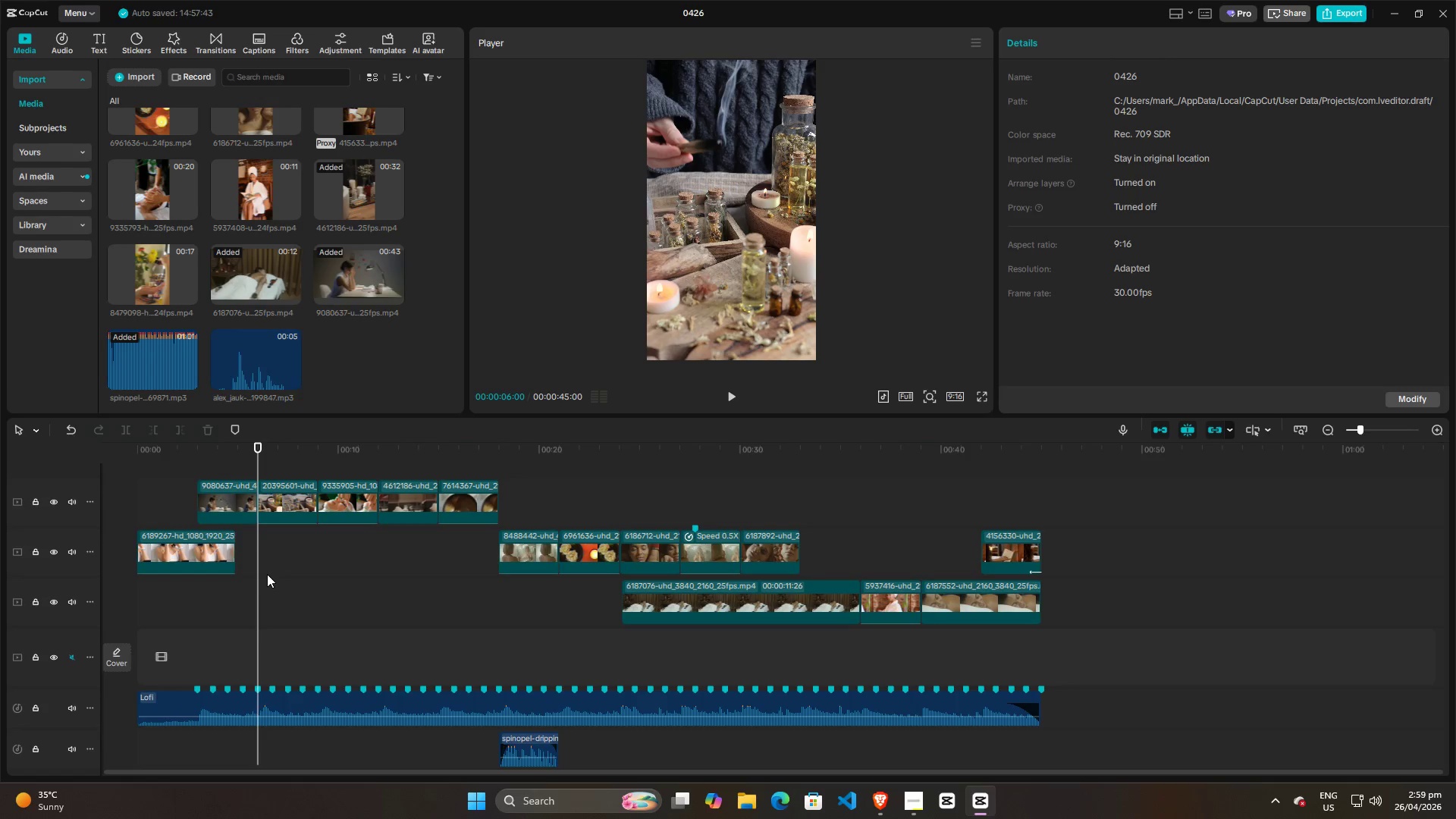 
key(Alt+AltLeft)
 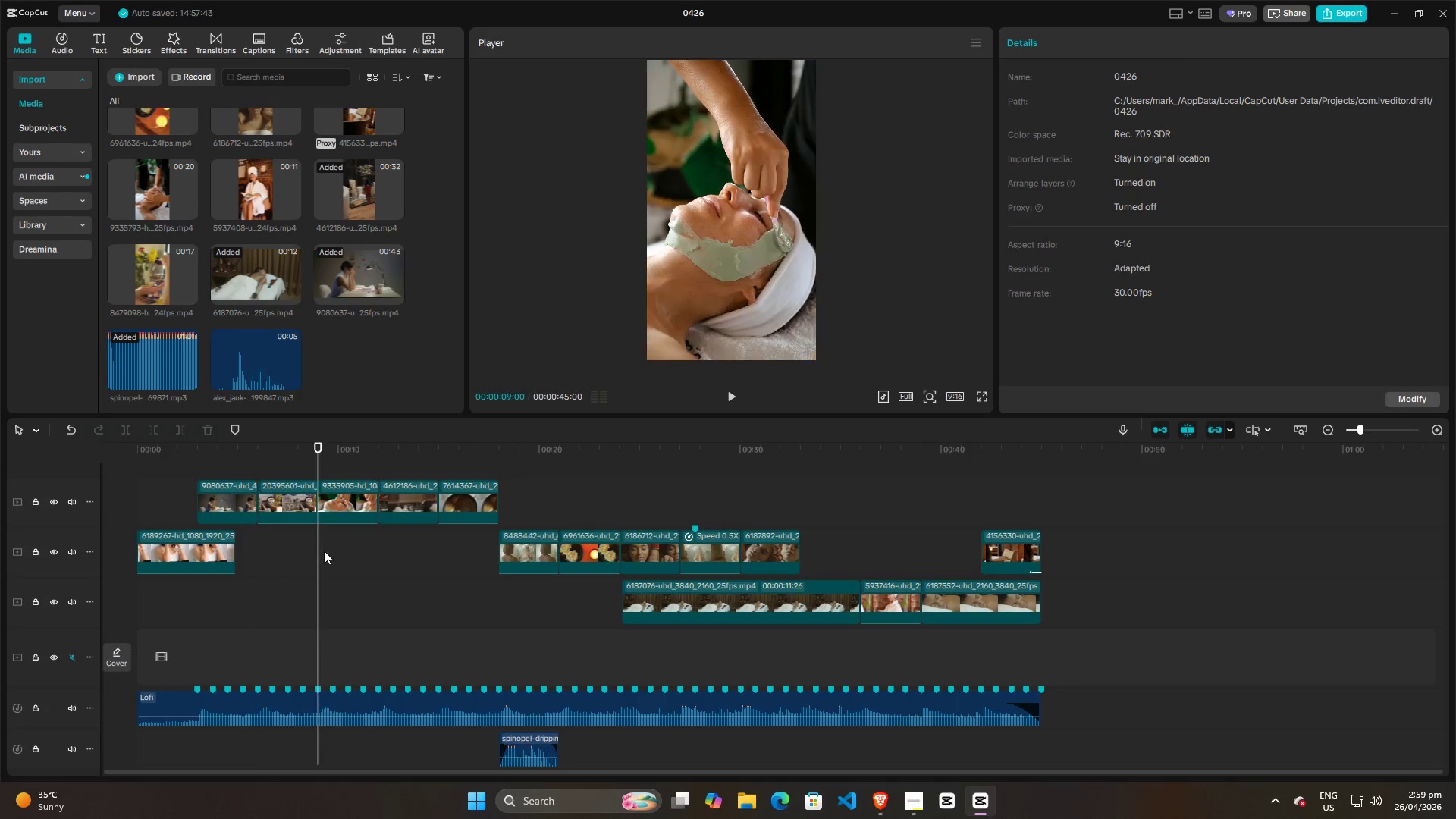 
double_click([435, 550])
 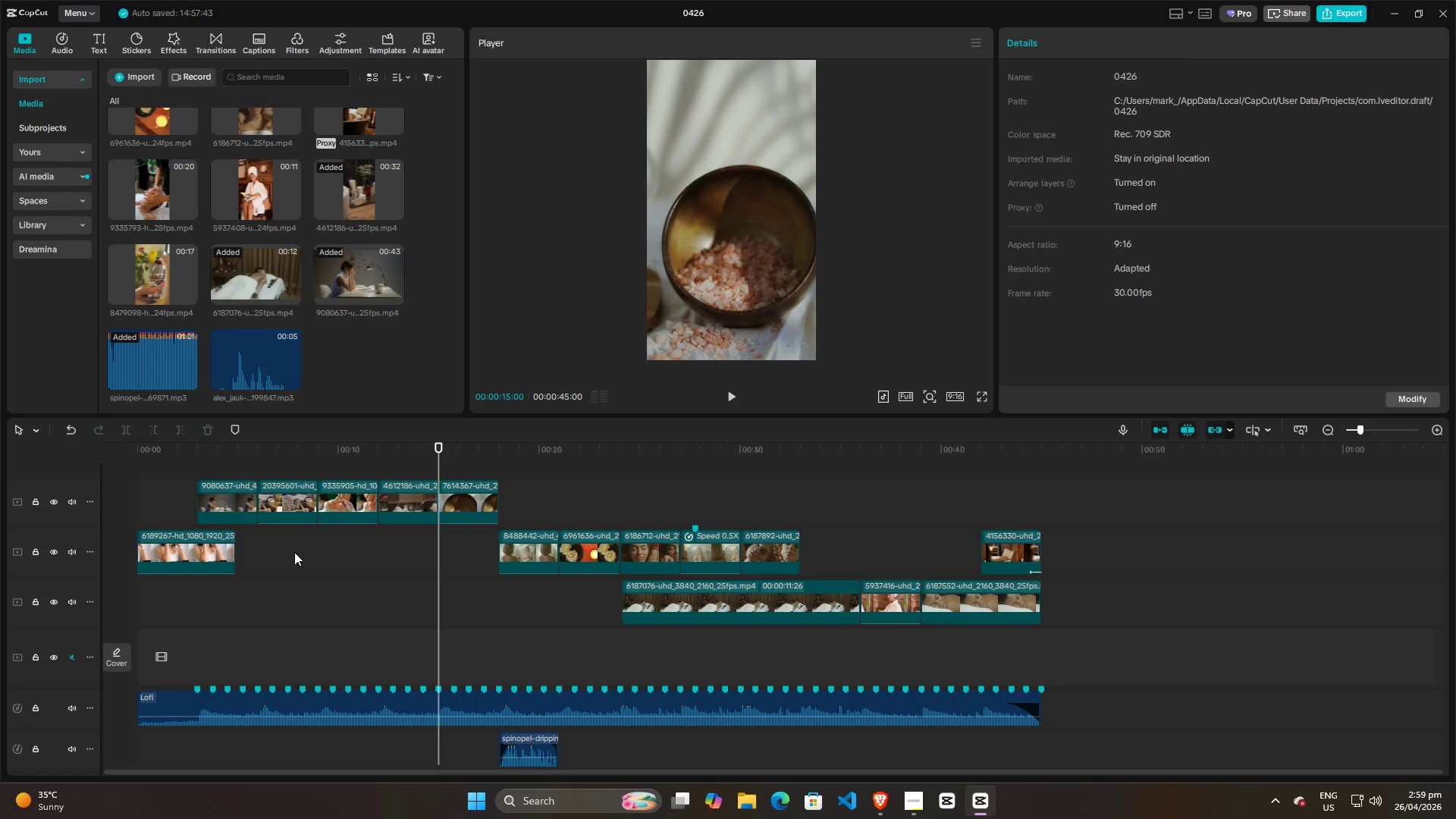 
left_click([292, 553])
 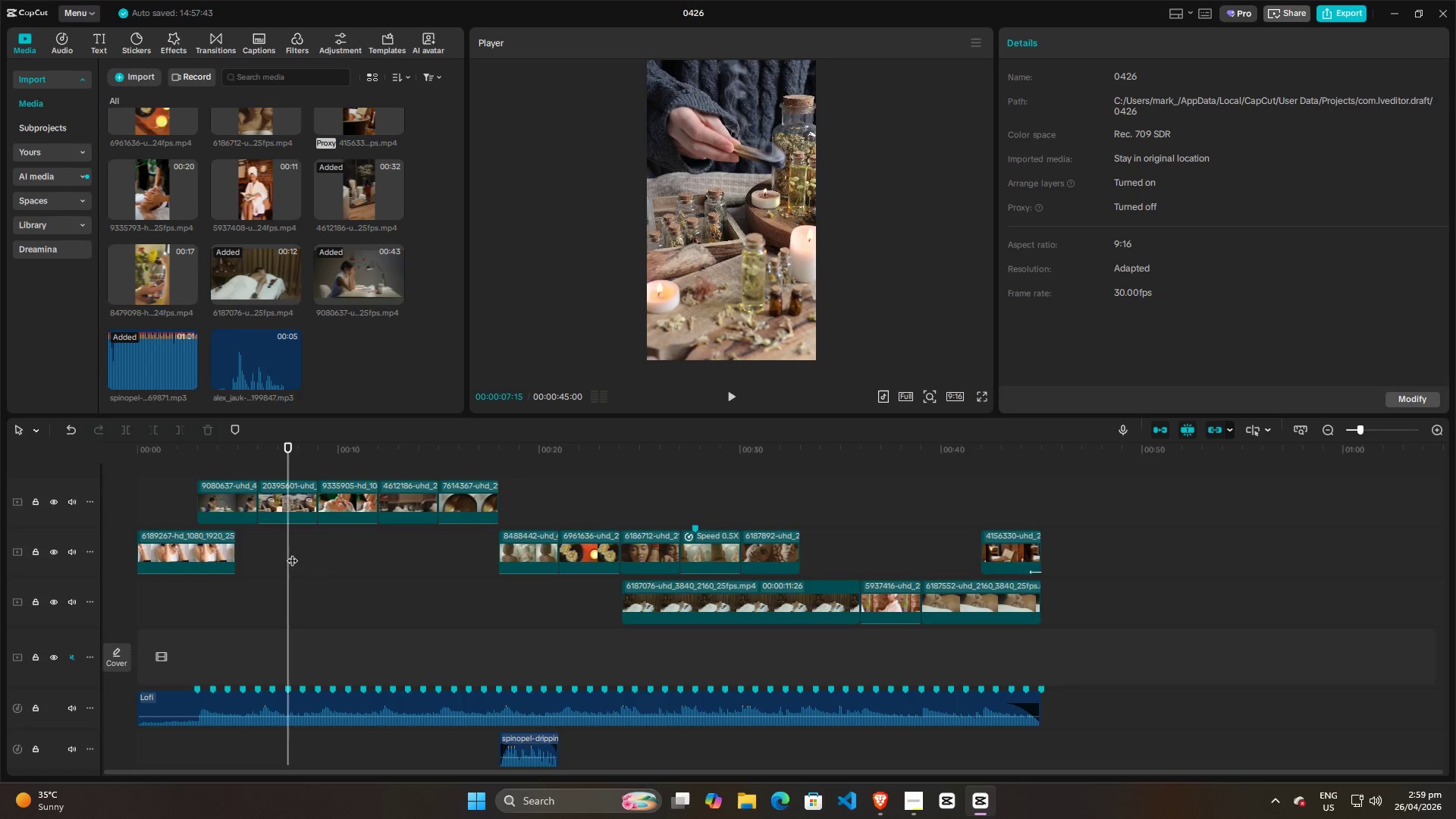 
key(Alt+AltLeft)
 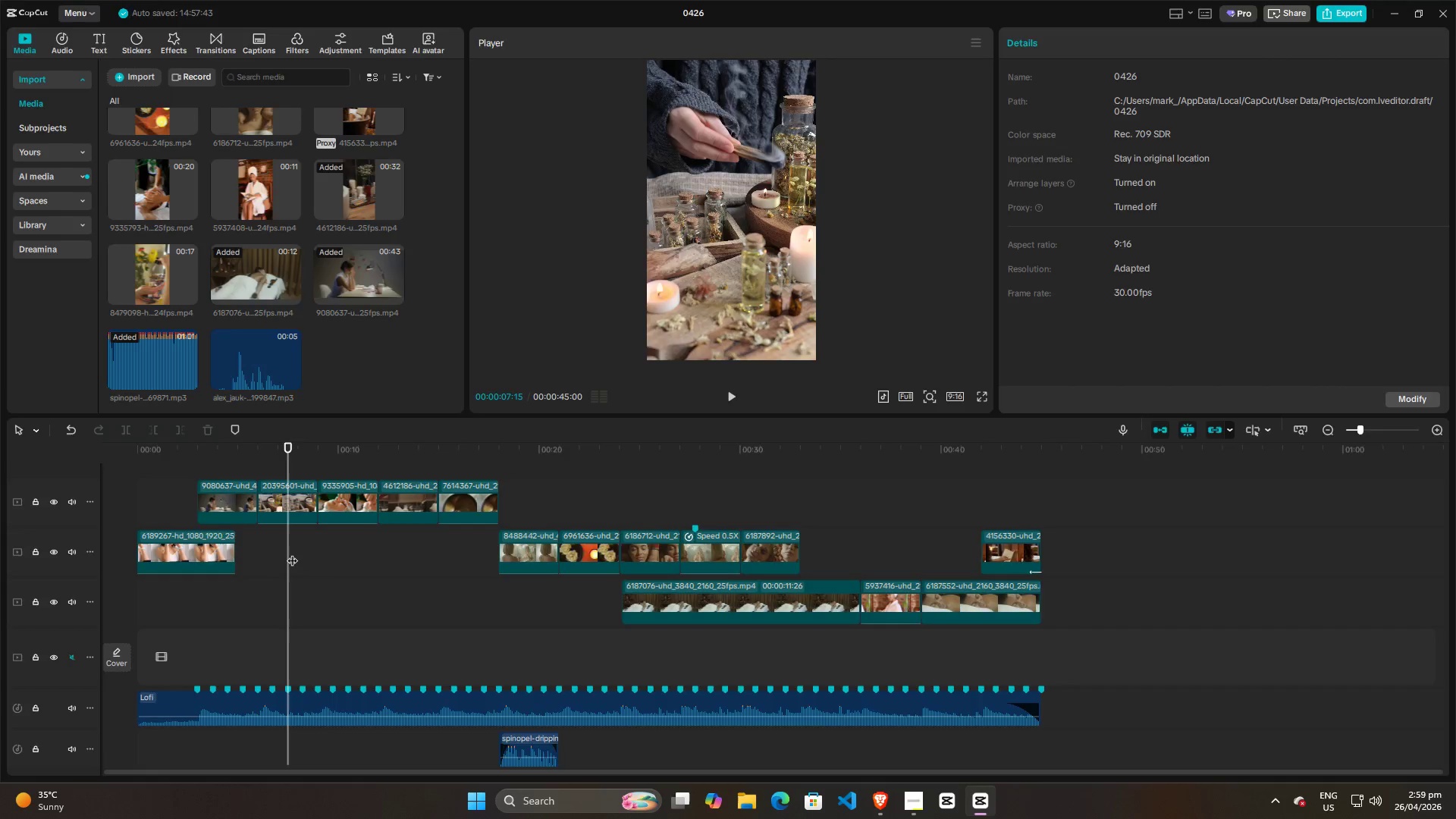 
key(Alt+Tab)
 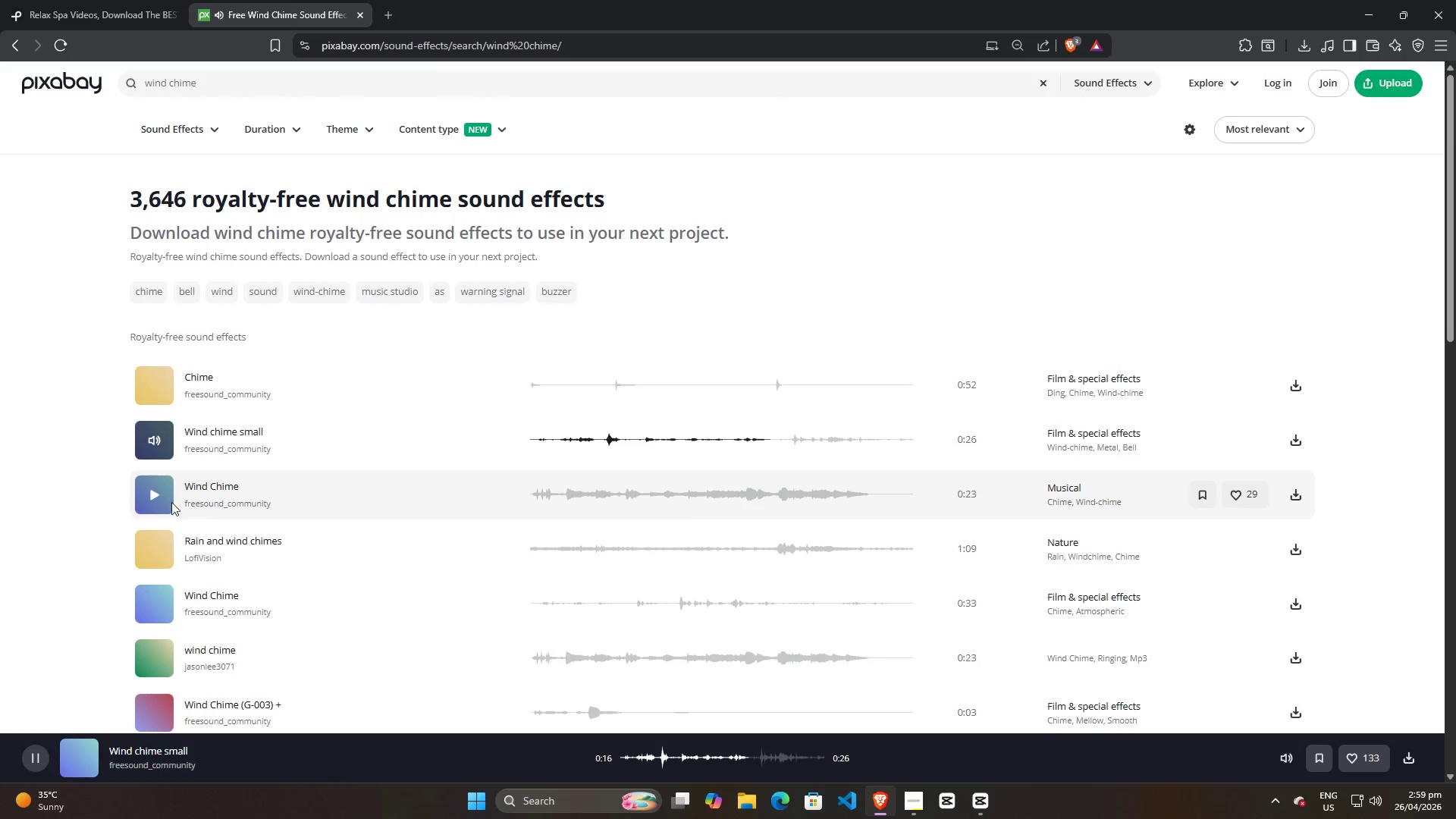 
left_click([156, 492])
 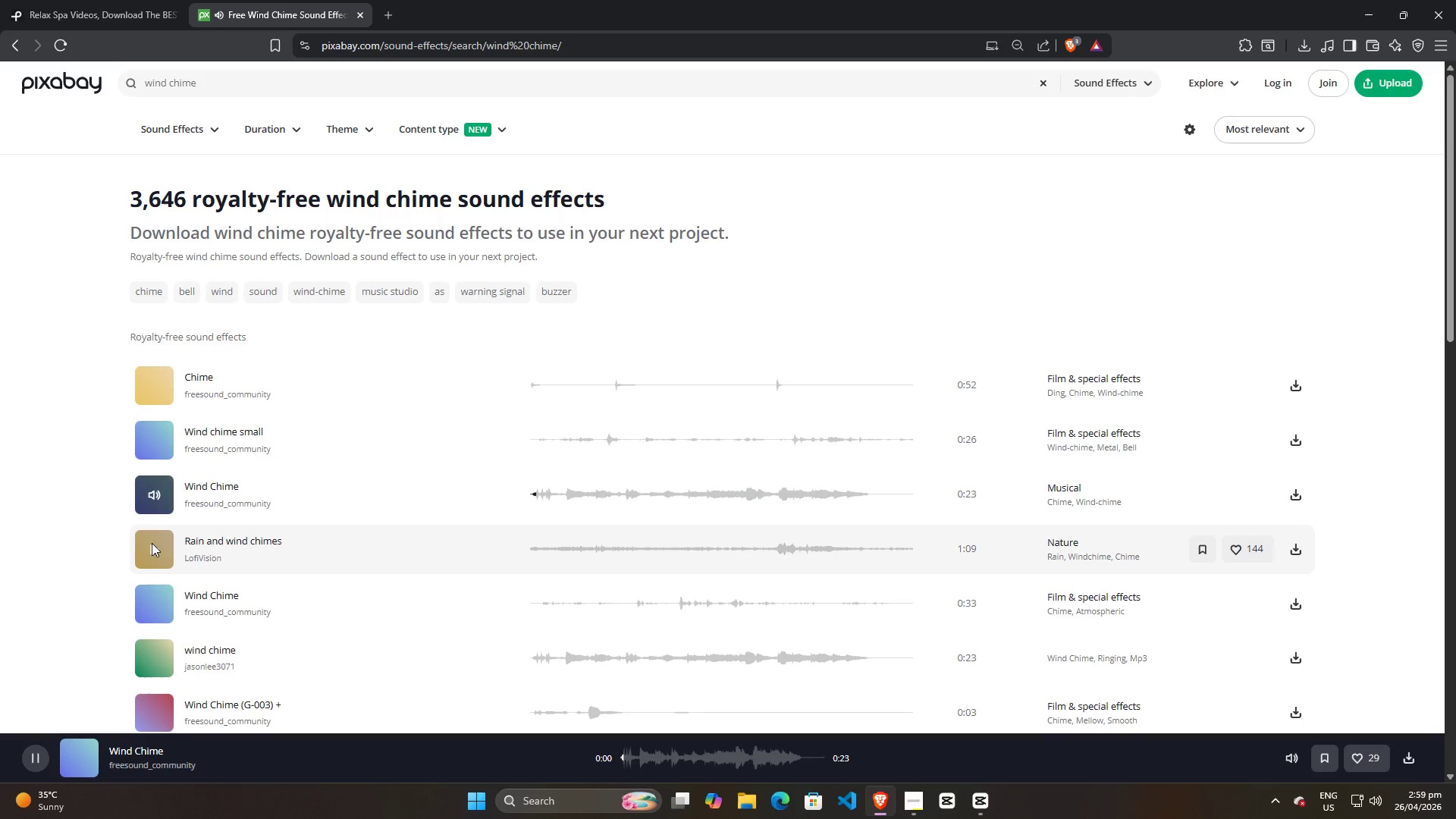 
left_click([152, 492])
 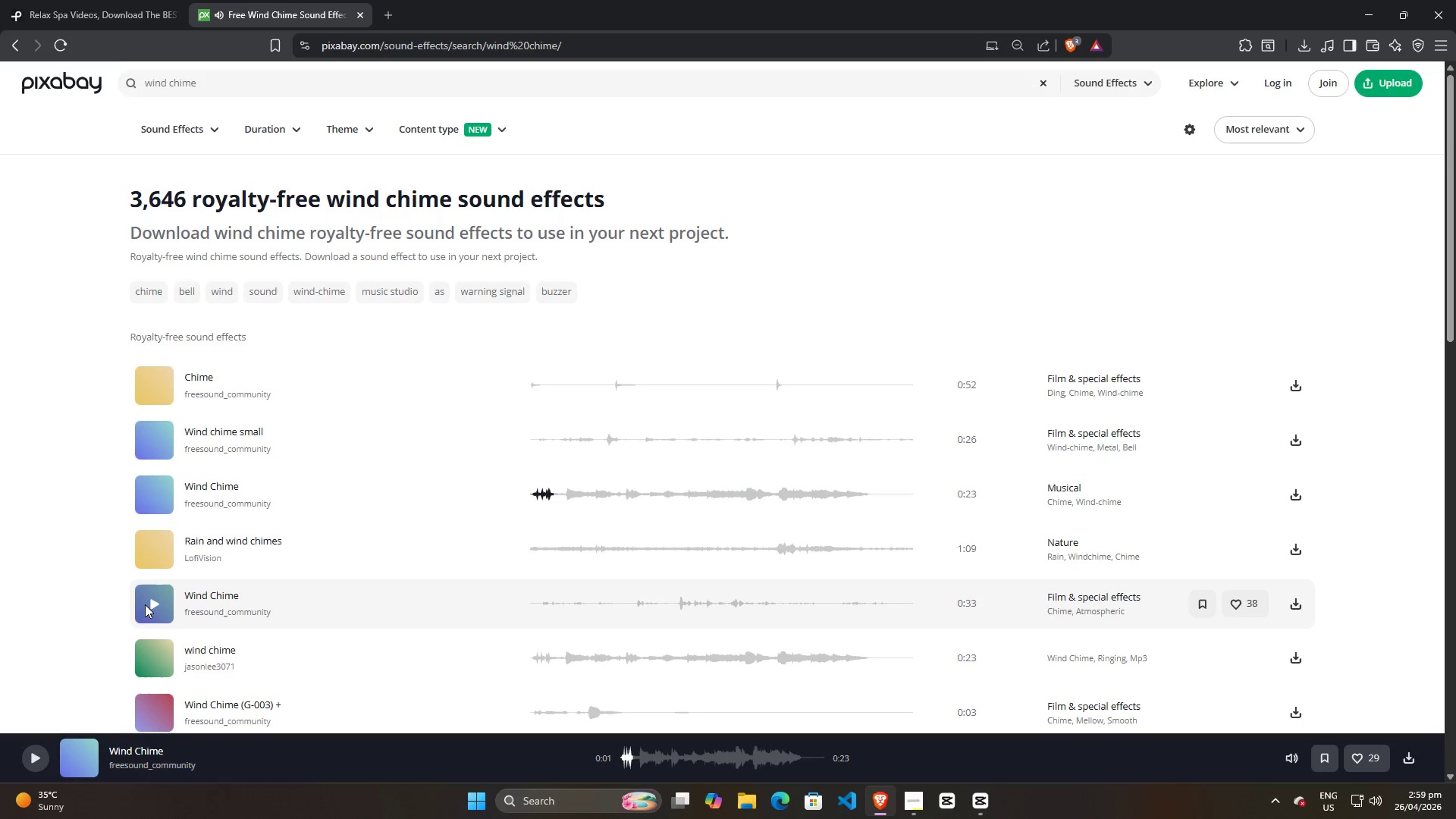 
left_click([145, 605])
 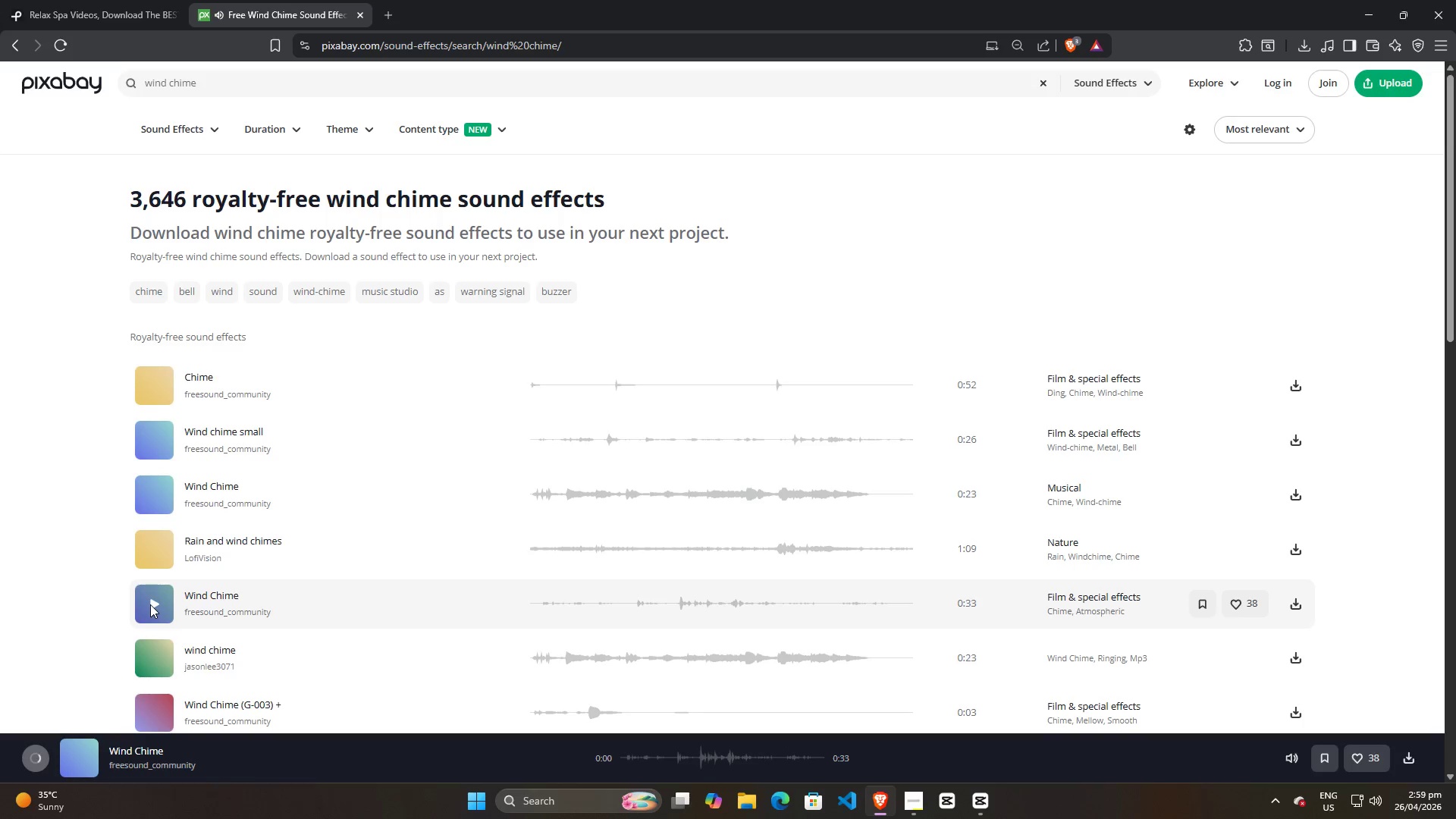 
left_click([150, 604])
 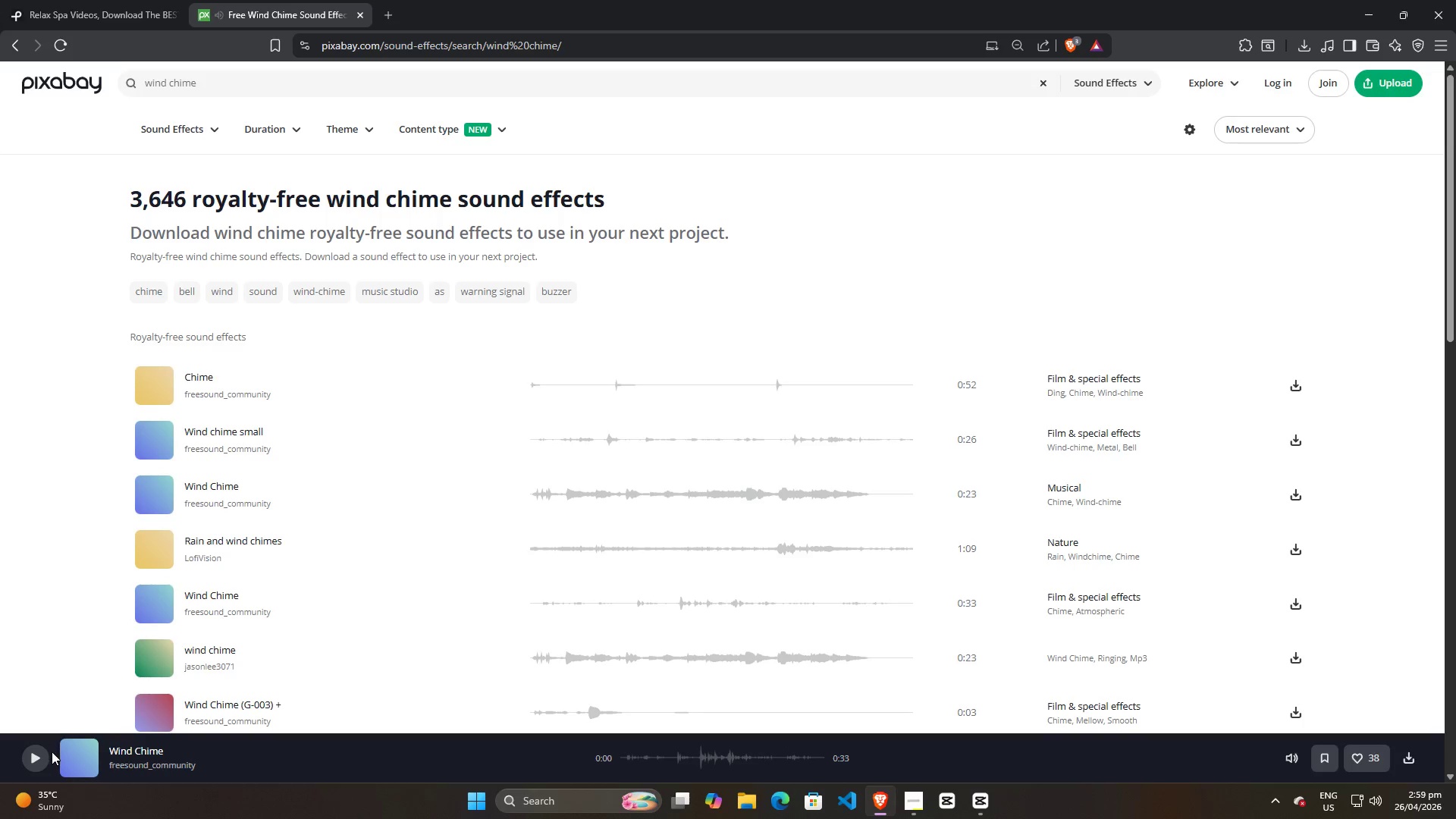 
left_click([40, 764])
 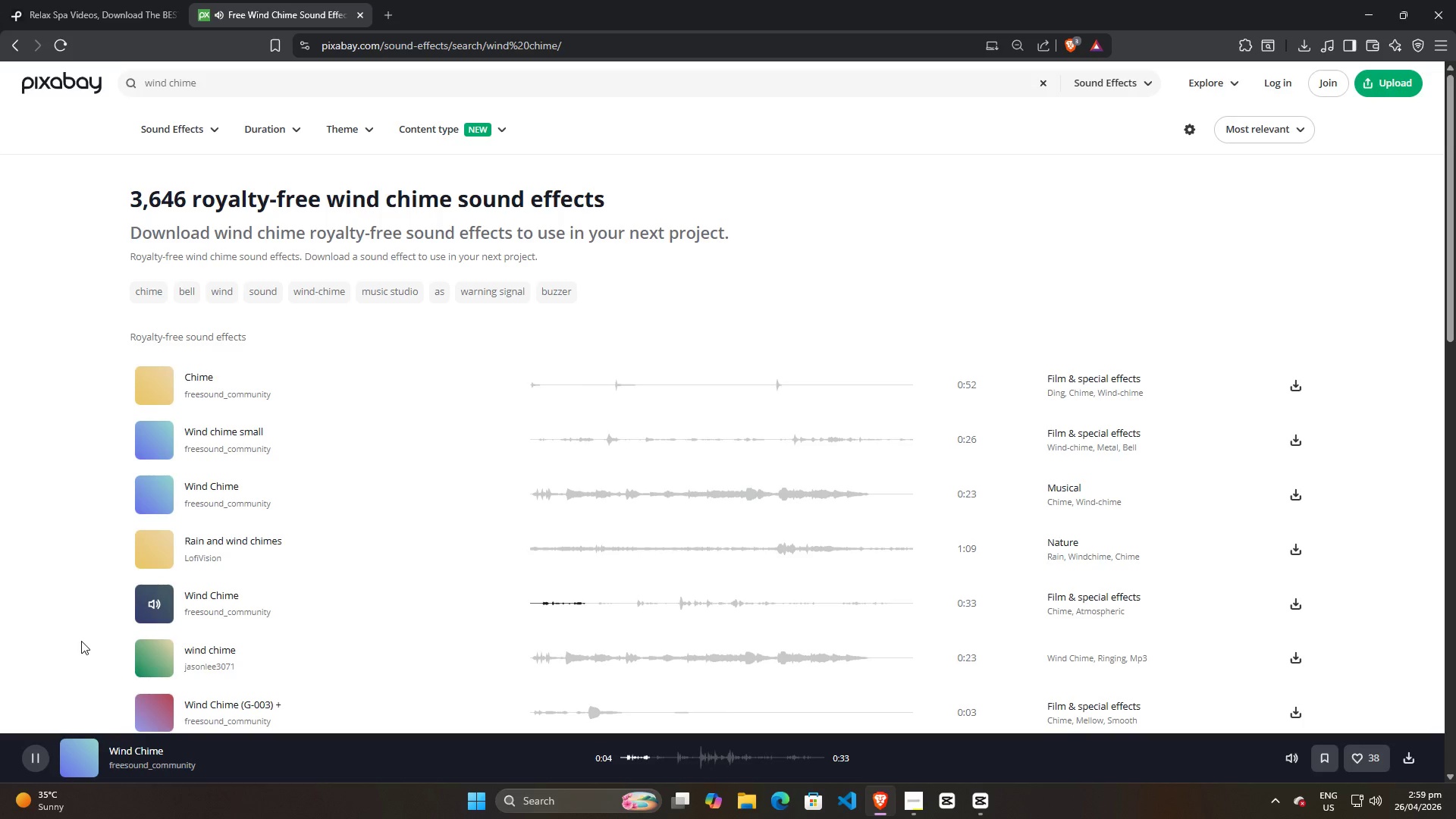 
wait(6.92)
 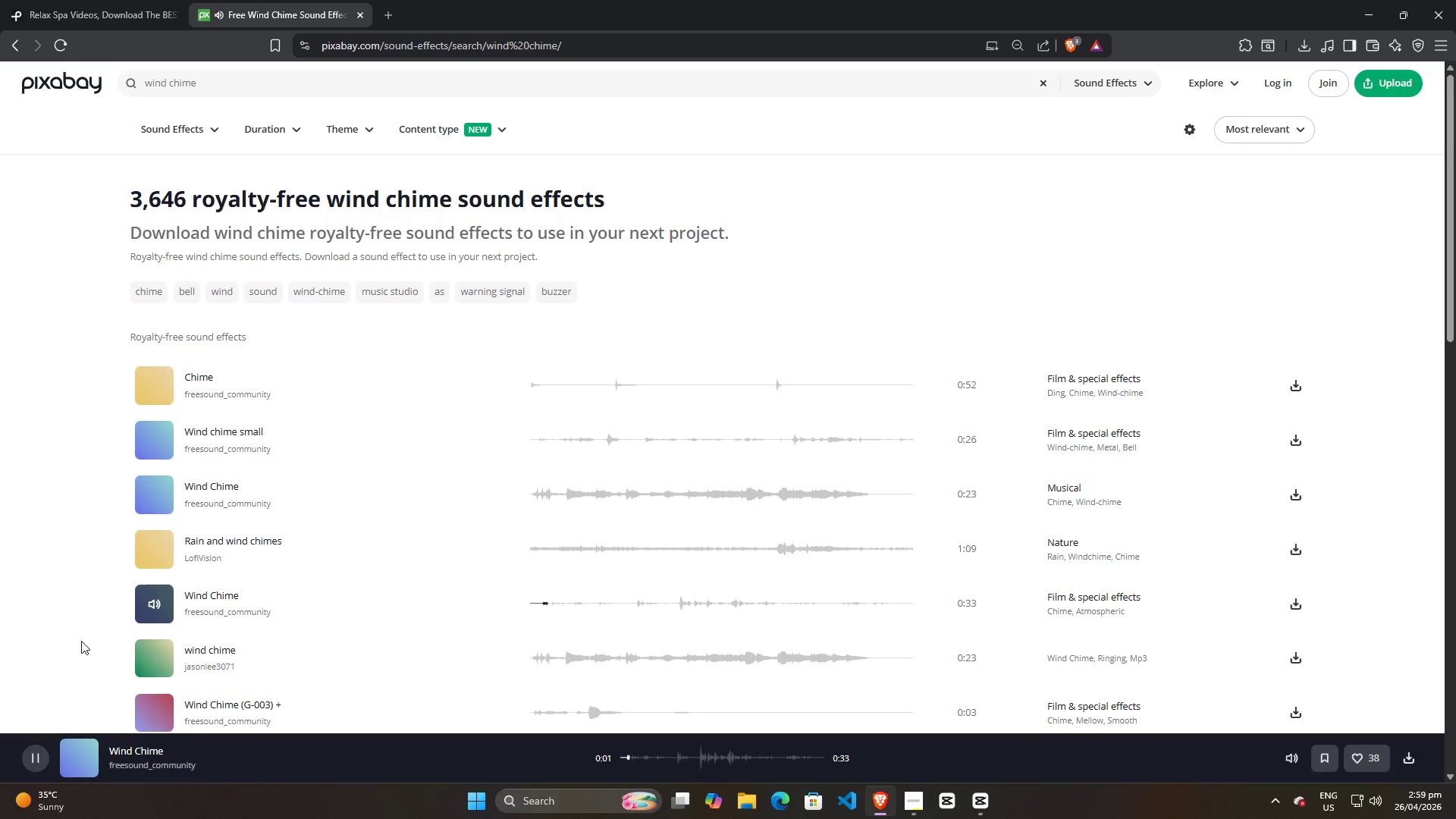 
left_click([154, 607])
 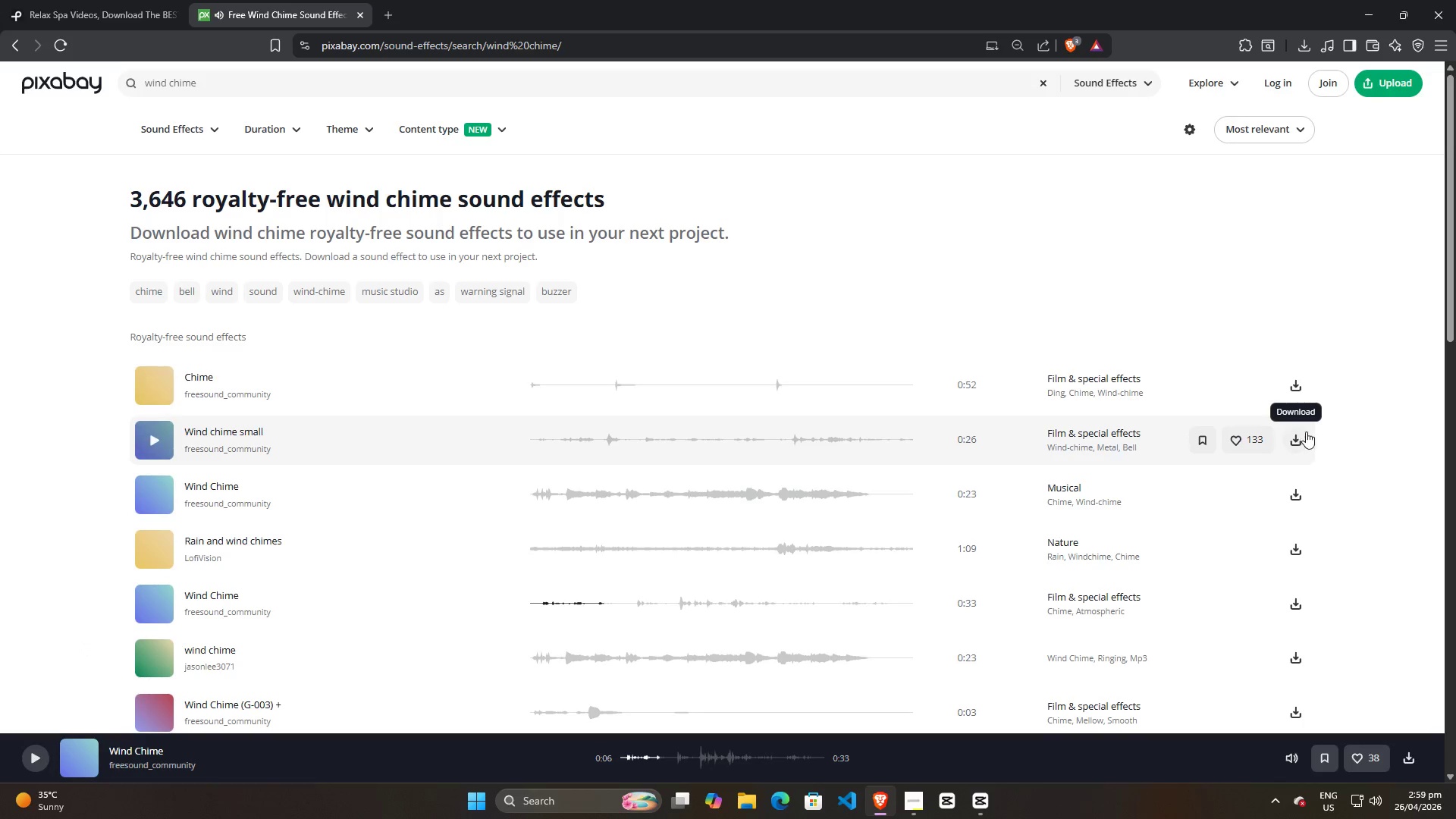 
left_click([1303, 437])
 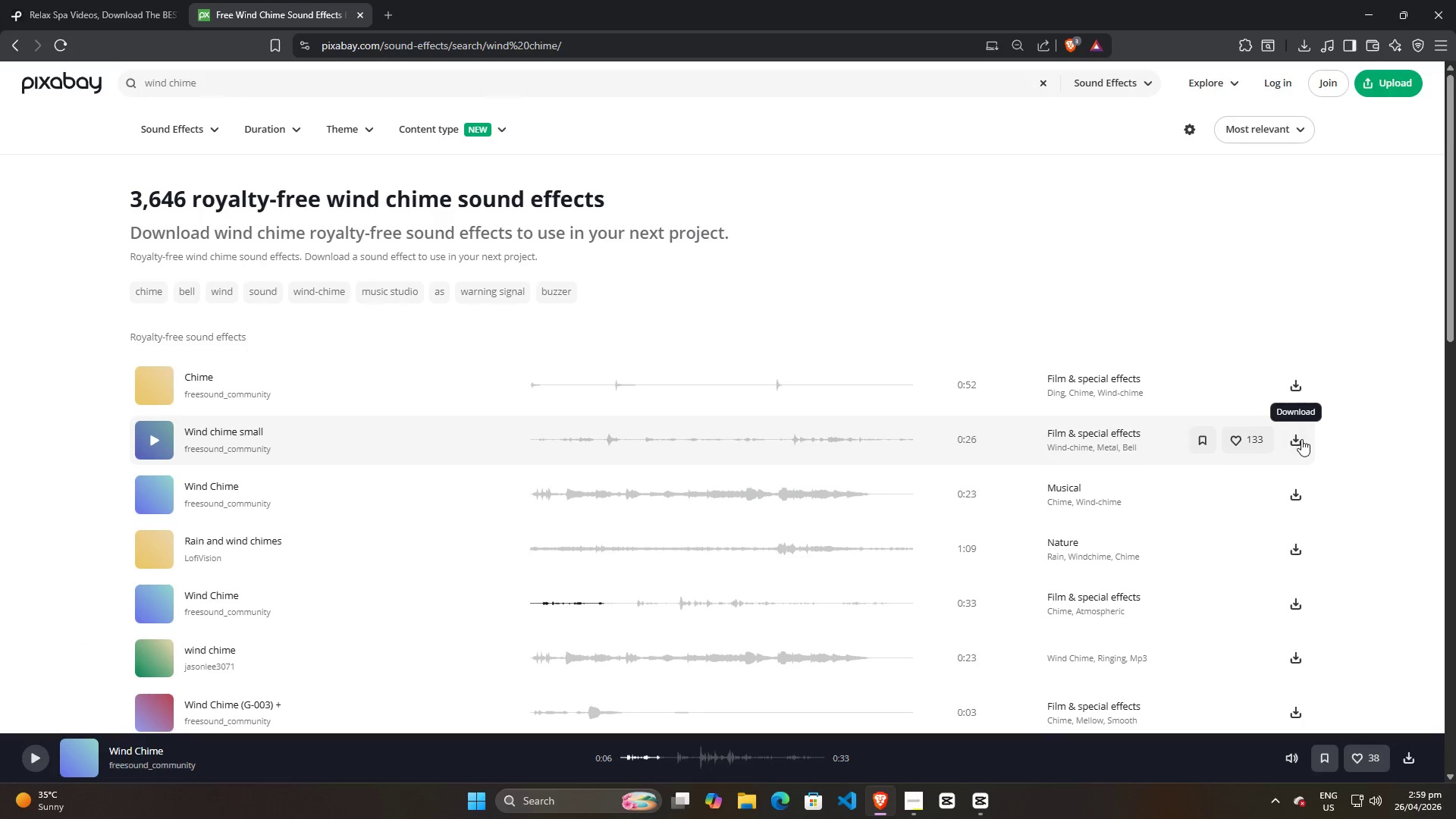 
wait(11.47)
 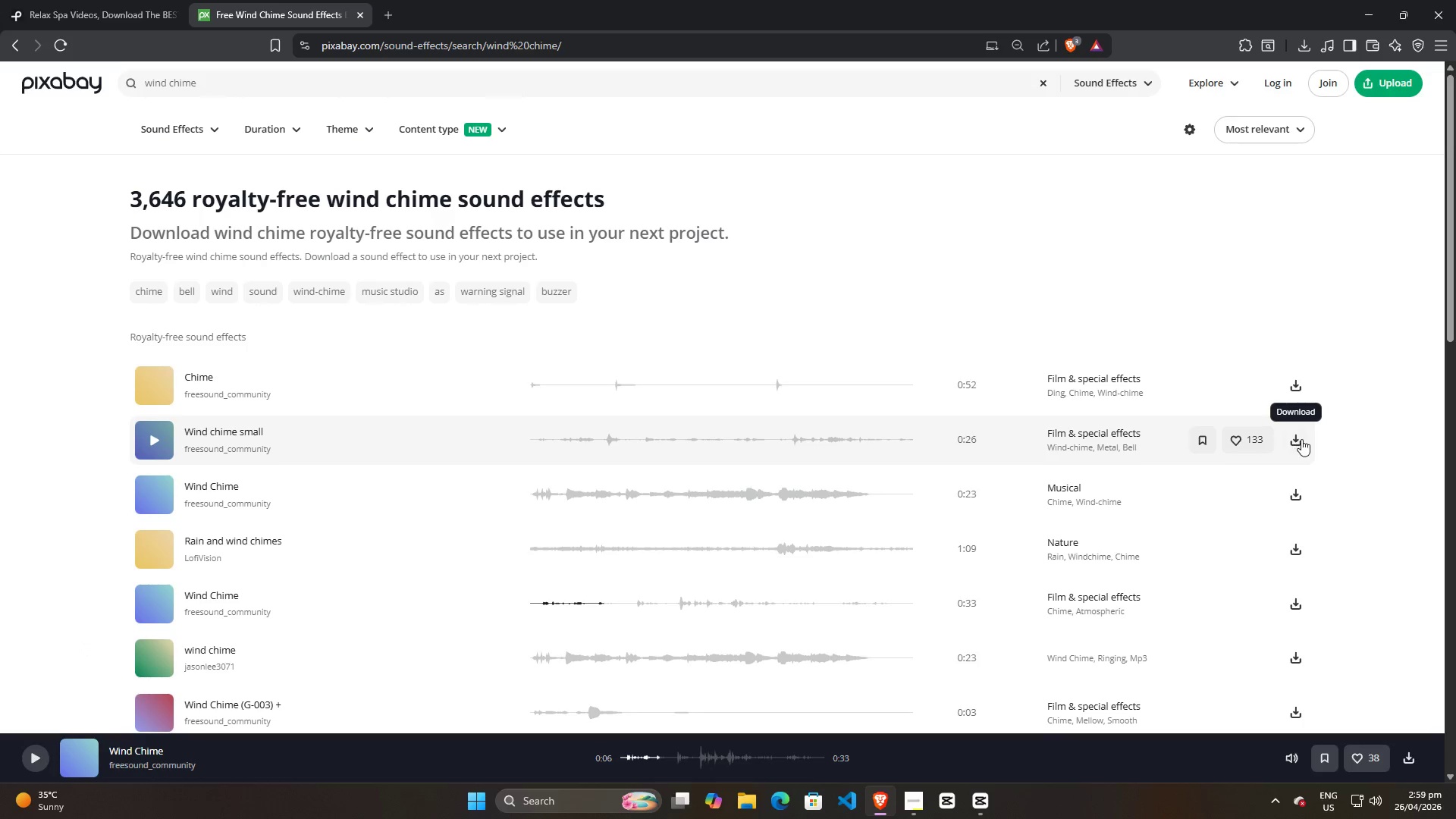 
left_click([1304, 441])
 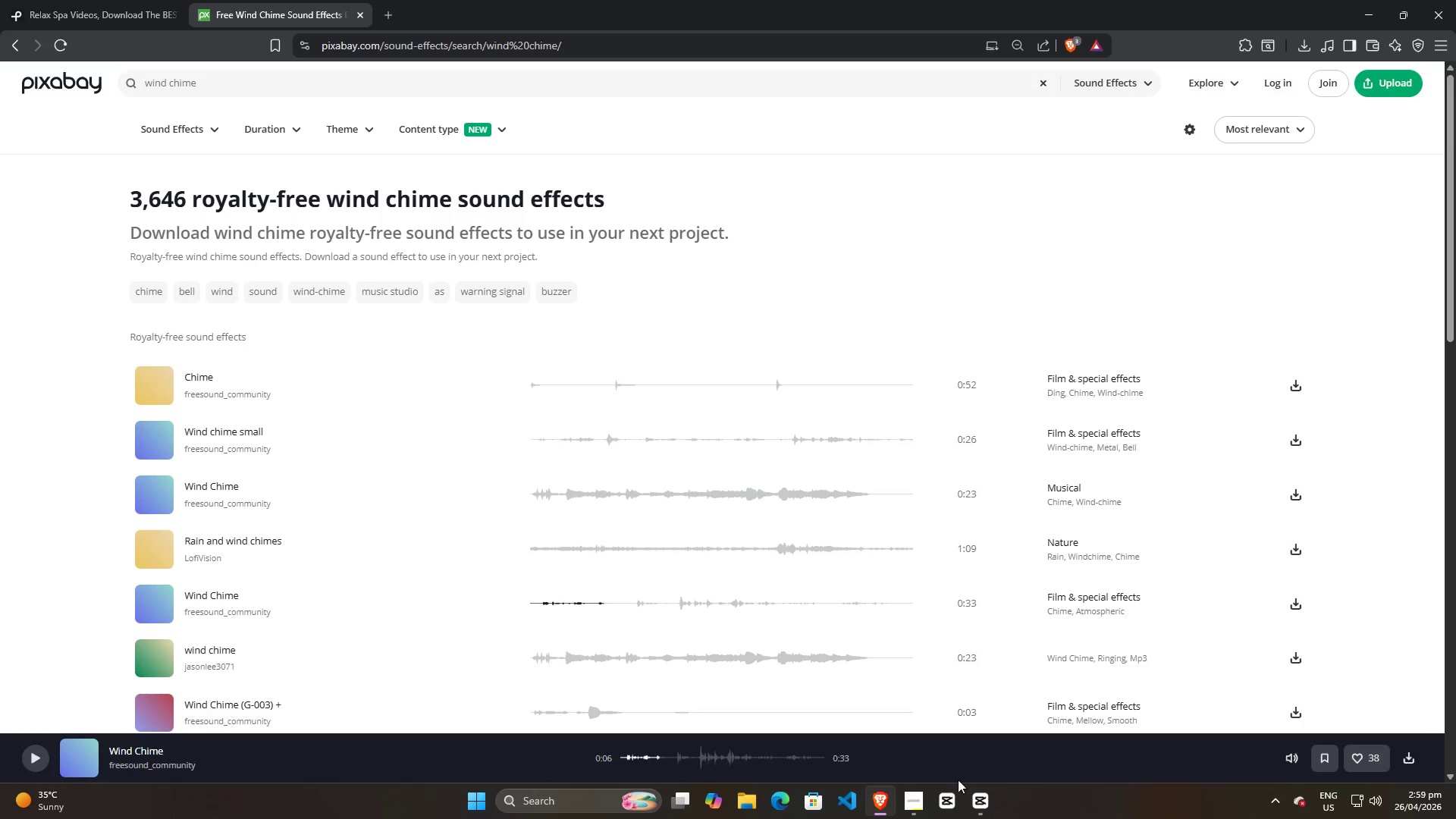 
left_click([971, 800])
 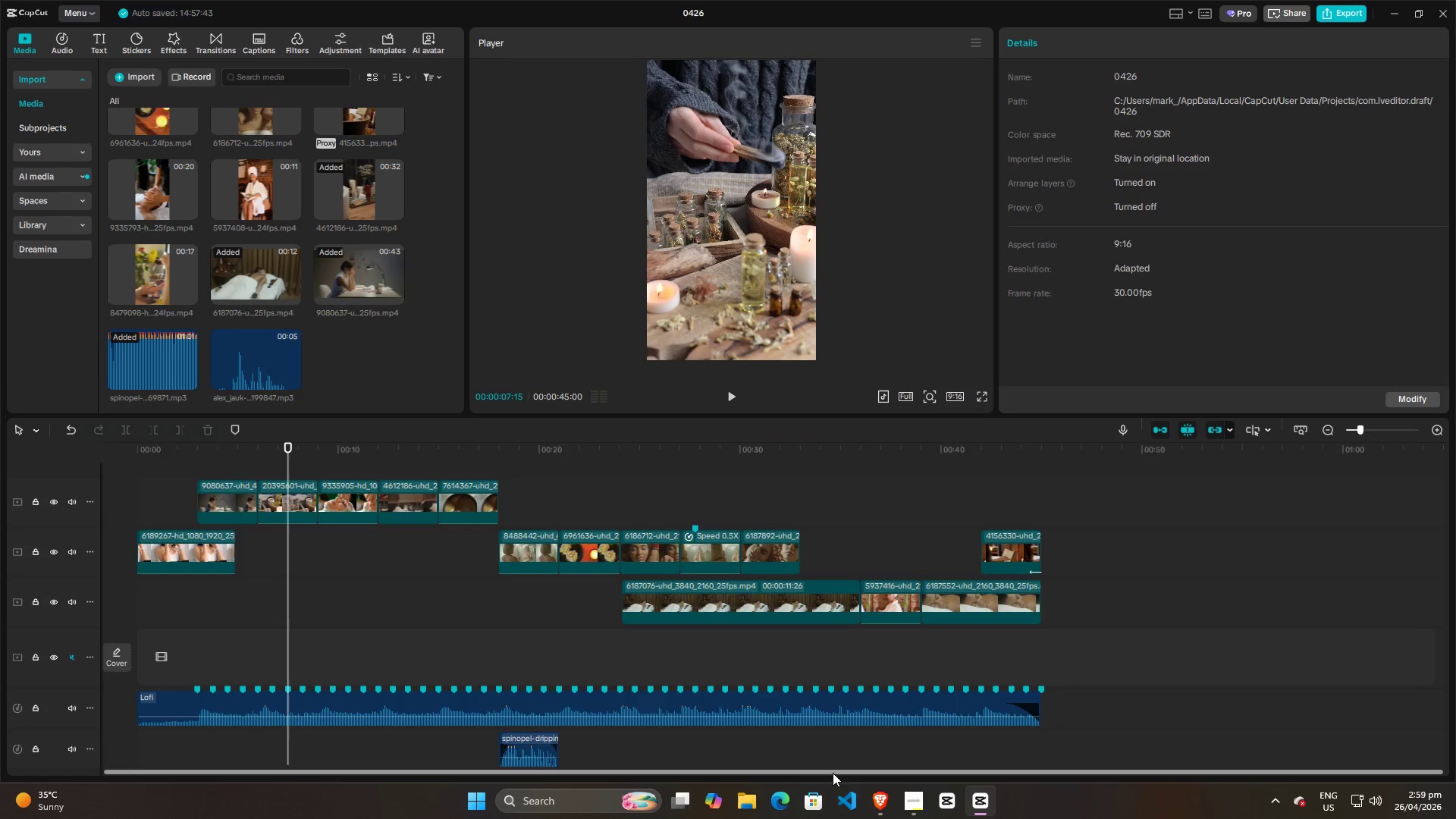 
left_click([873, 803])
 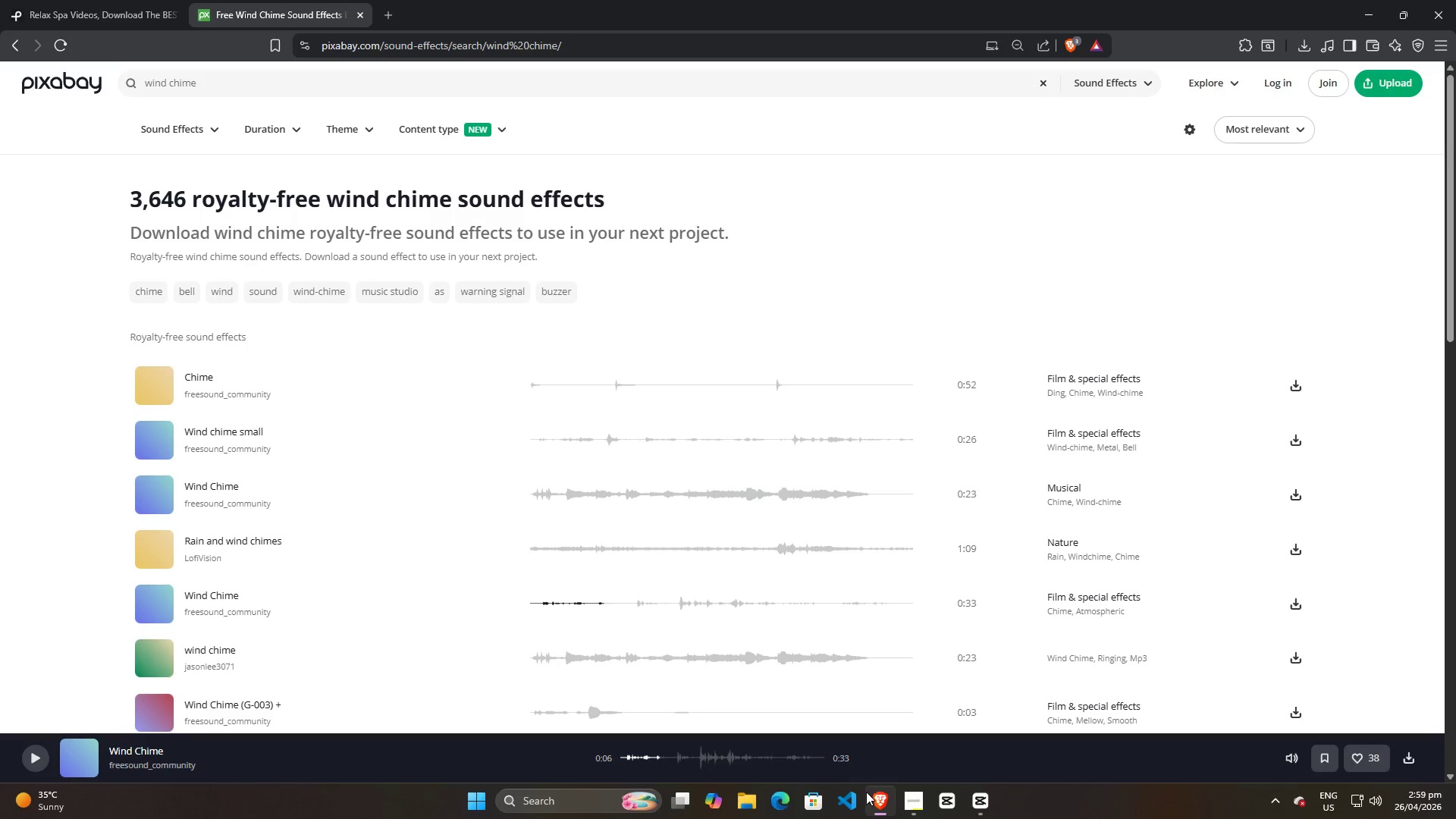 
mouse_move([178, 446])
 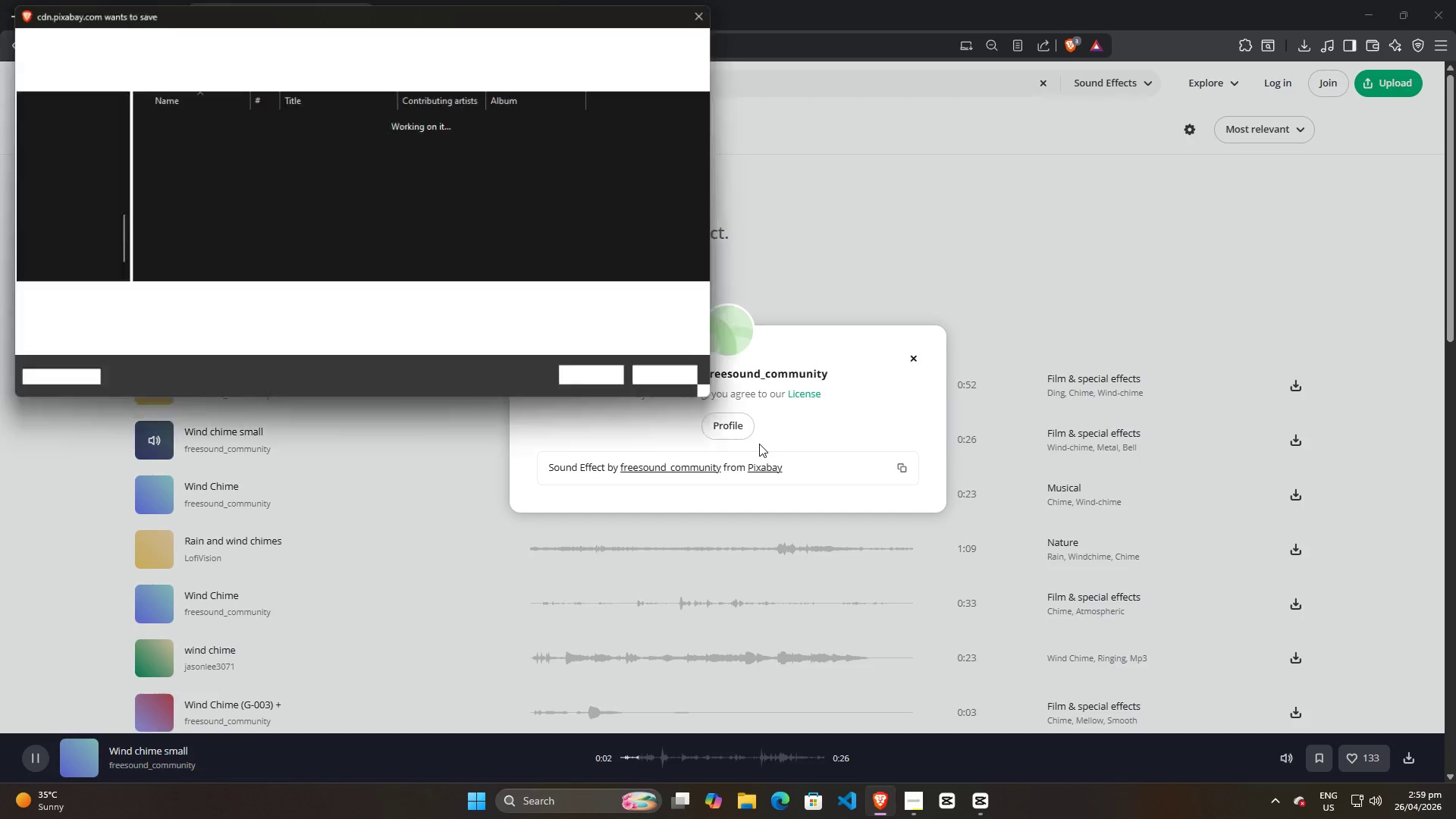 
left_click([617, 378])
 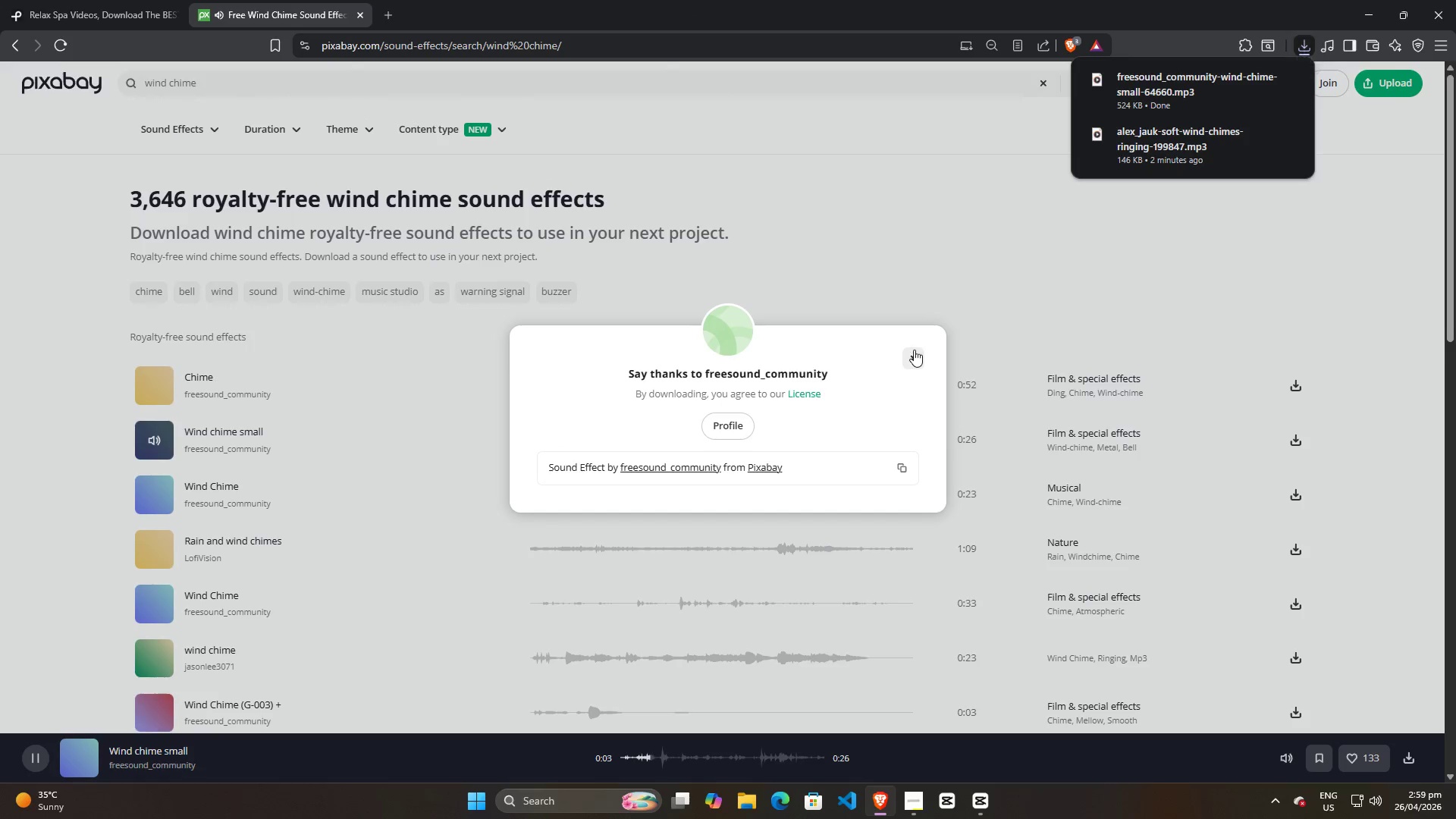 
left_click([913, 356])
 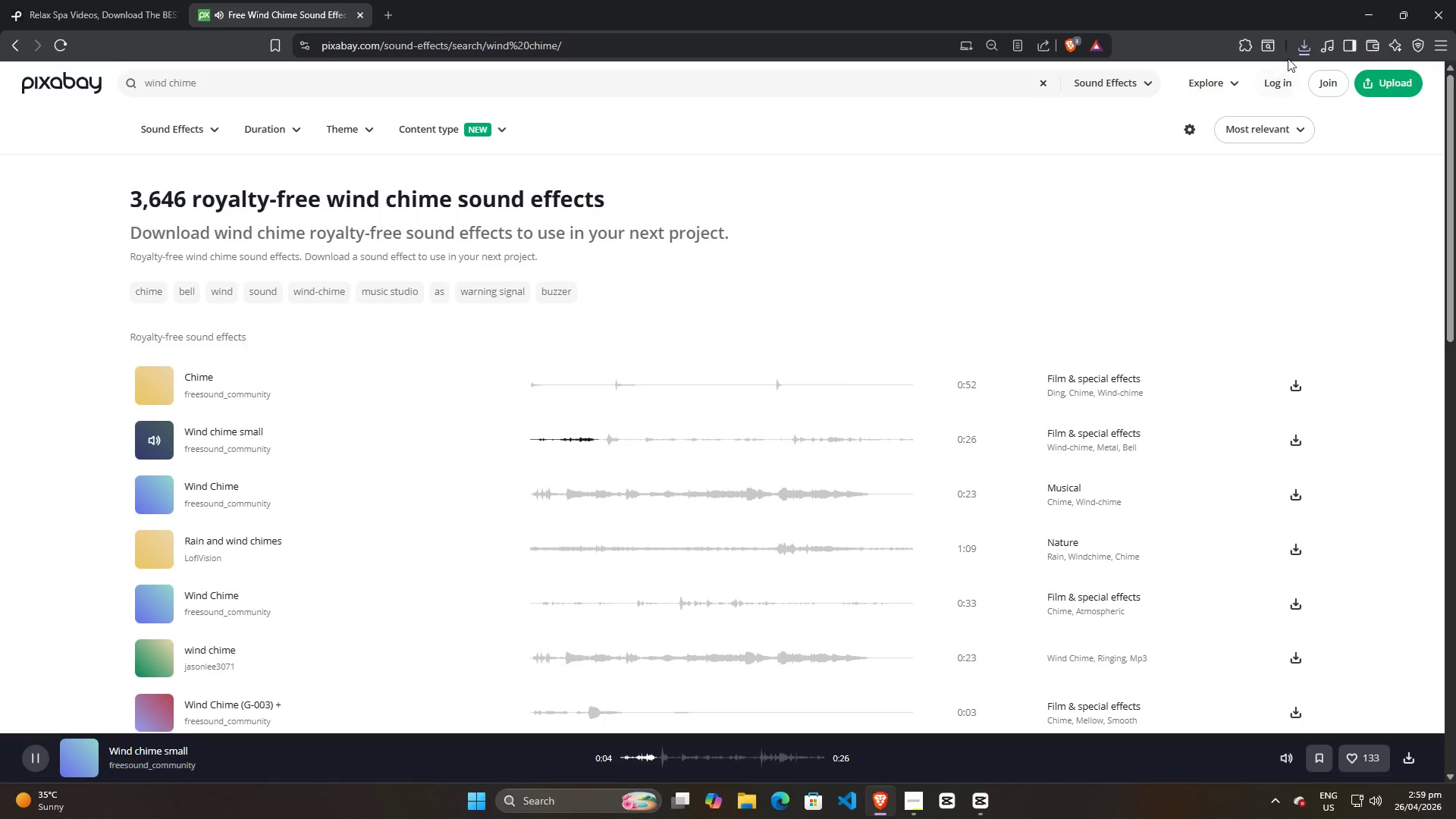 
left_click([1297, 47])
 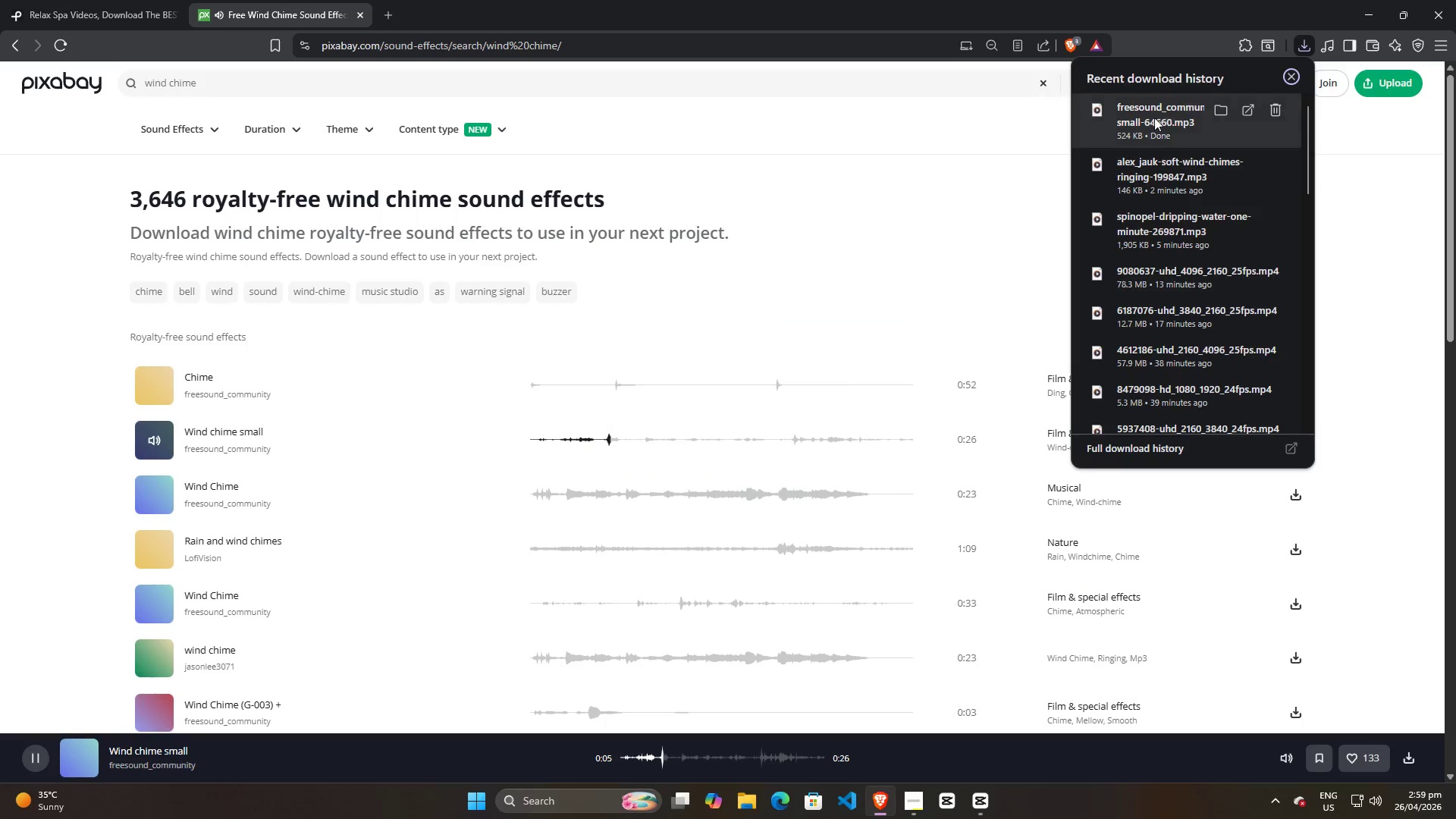 
left_click_drag(start_coordinate=[1153, 118], to_coordinate=[269, 741])
 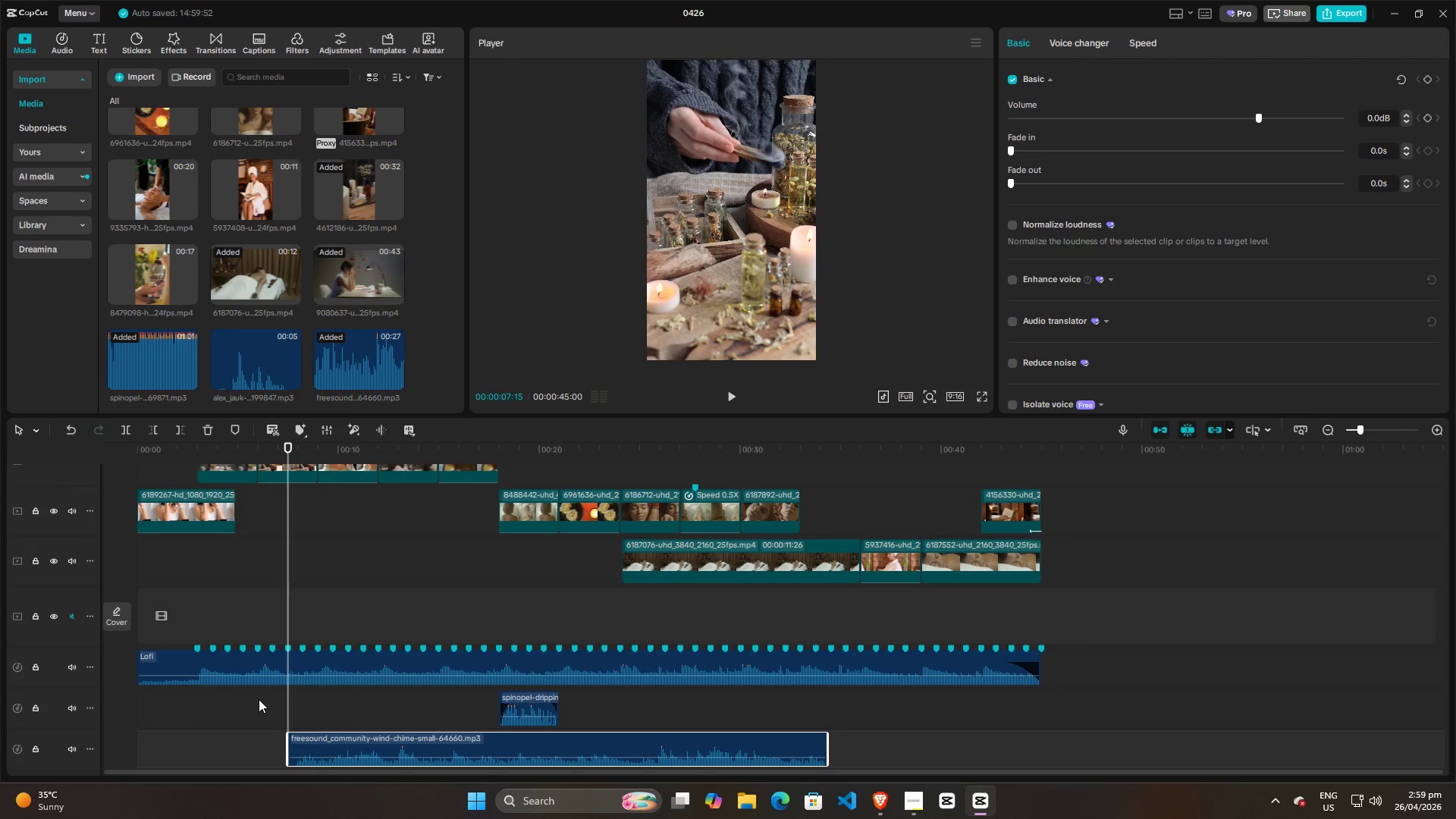 
scroll: coordinate [322, 716], scroll_direction: down, amount: 3.0
 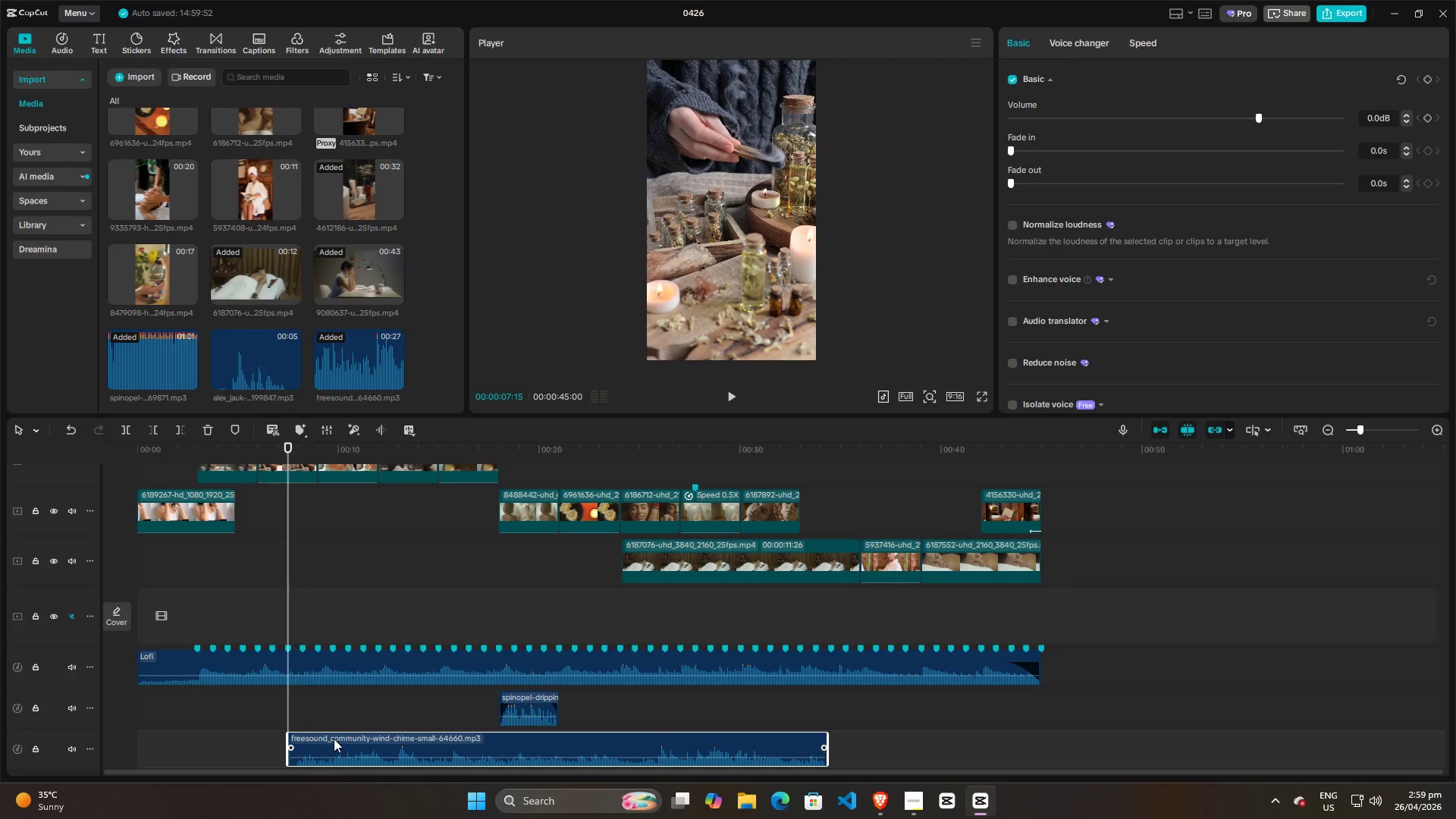 
key(Alt+AltLeft)
 